 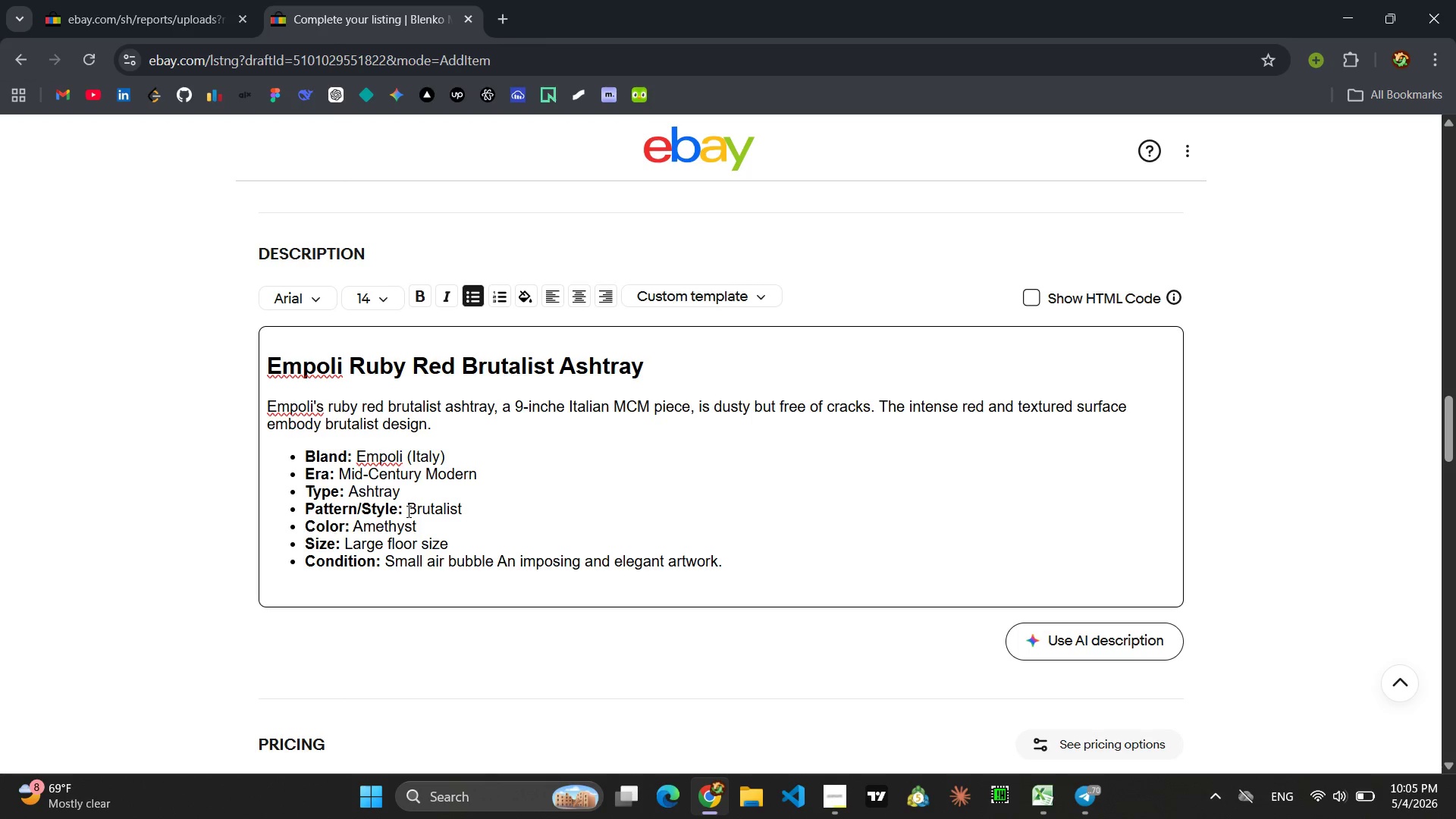 
left_click_drag(start_coordinate=[422, 532], to_coordinate=[353, 529])
 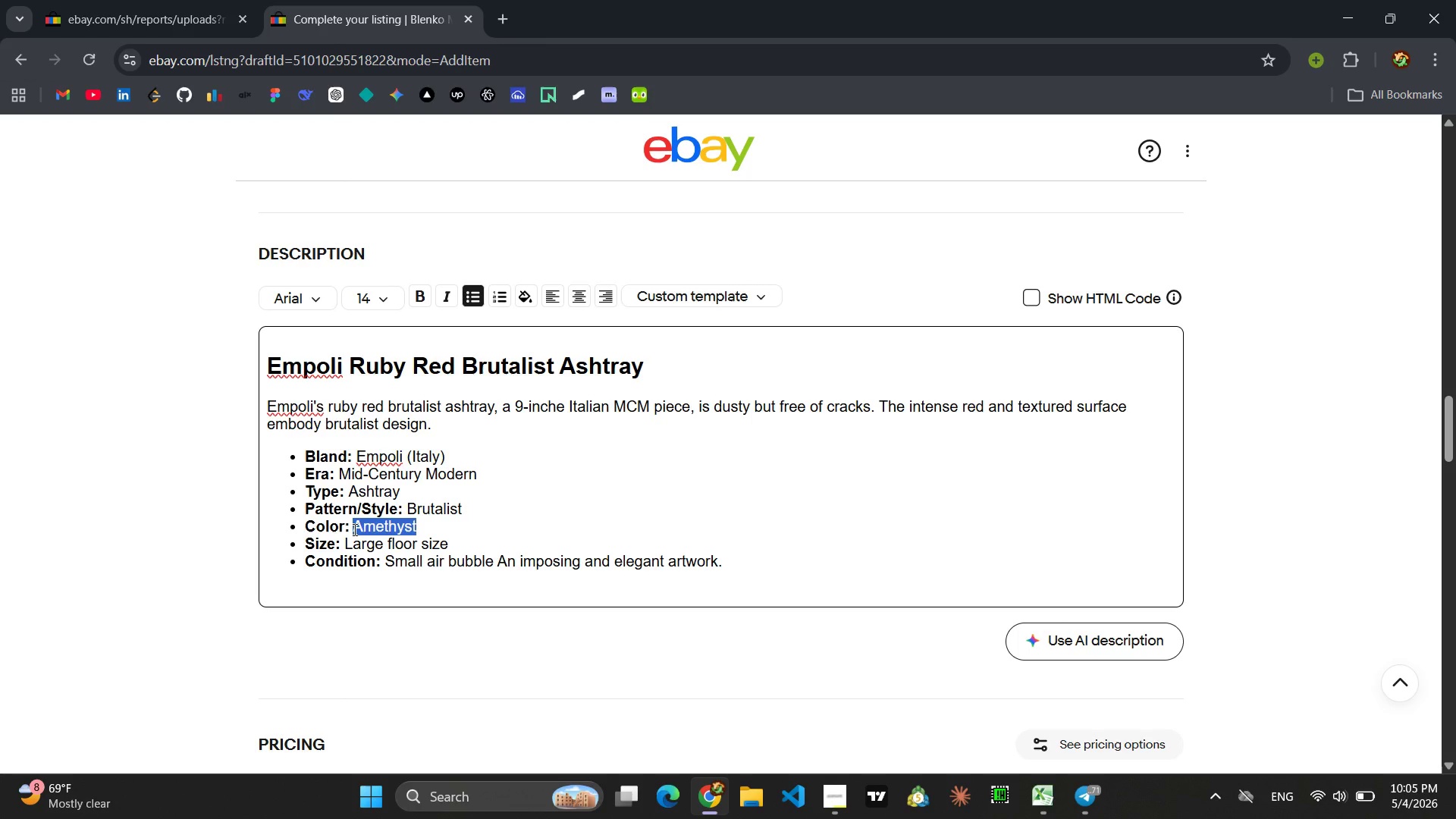 
type(Ruby Red )
 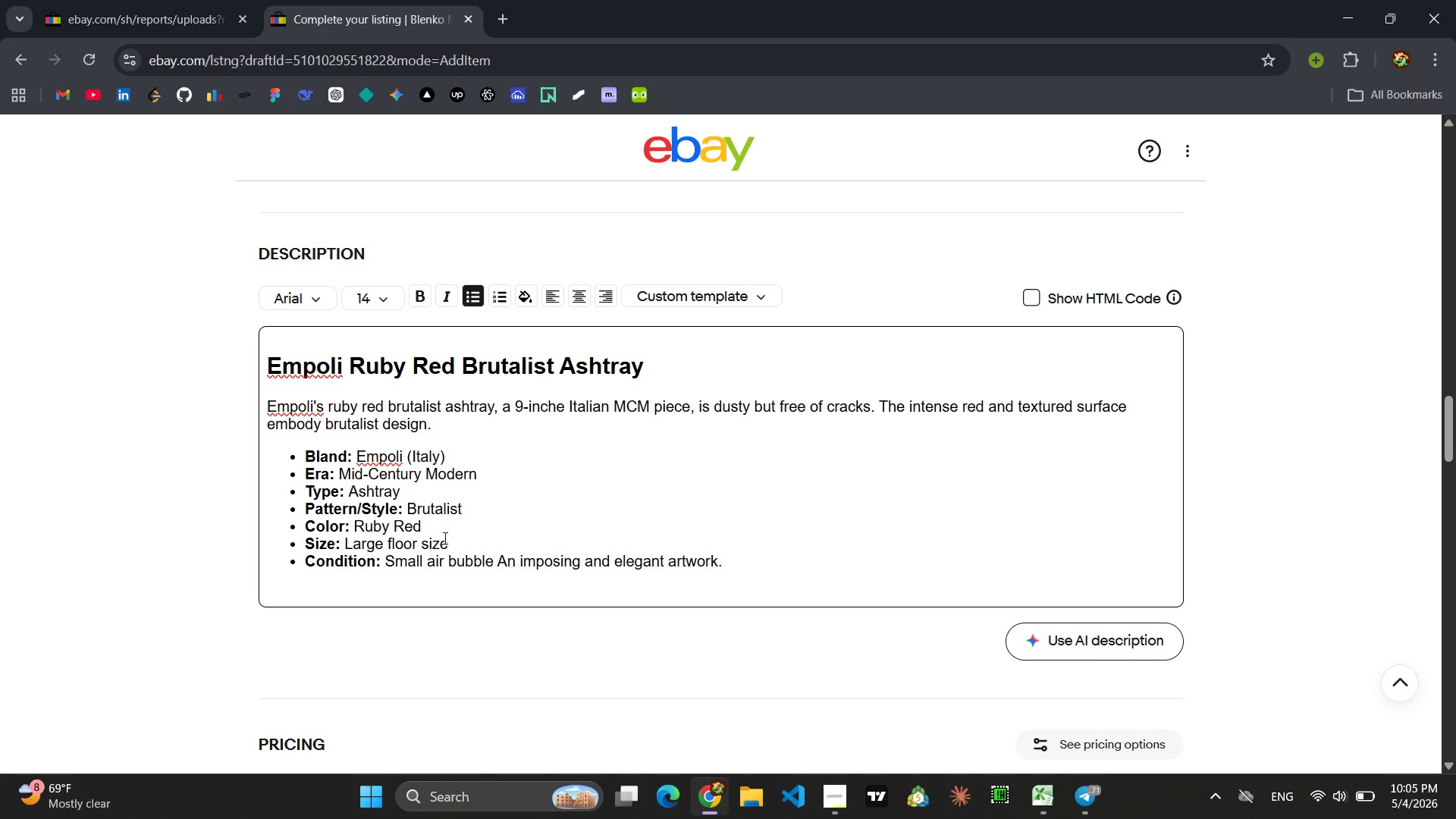 
left_click_drag(start_coordinate=[447, 543], to_coordinate=[344, 546])
 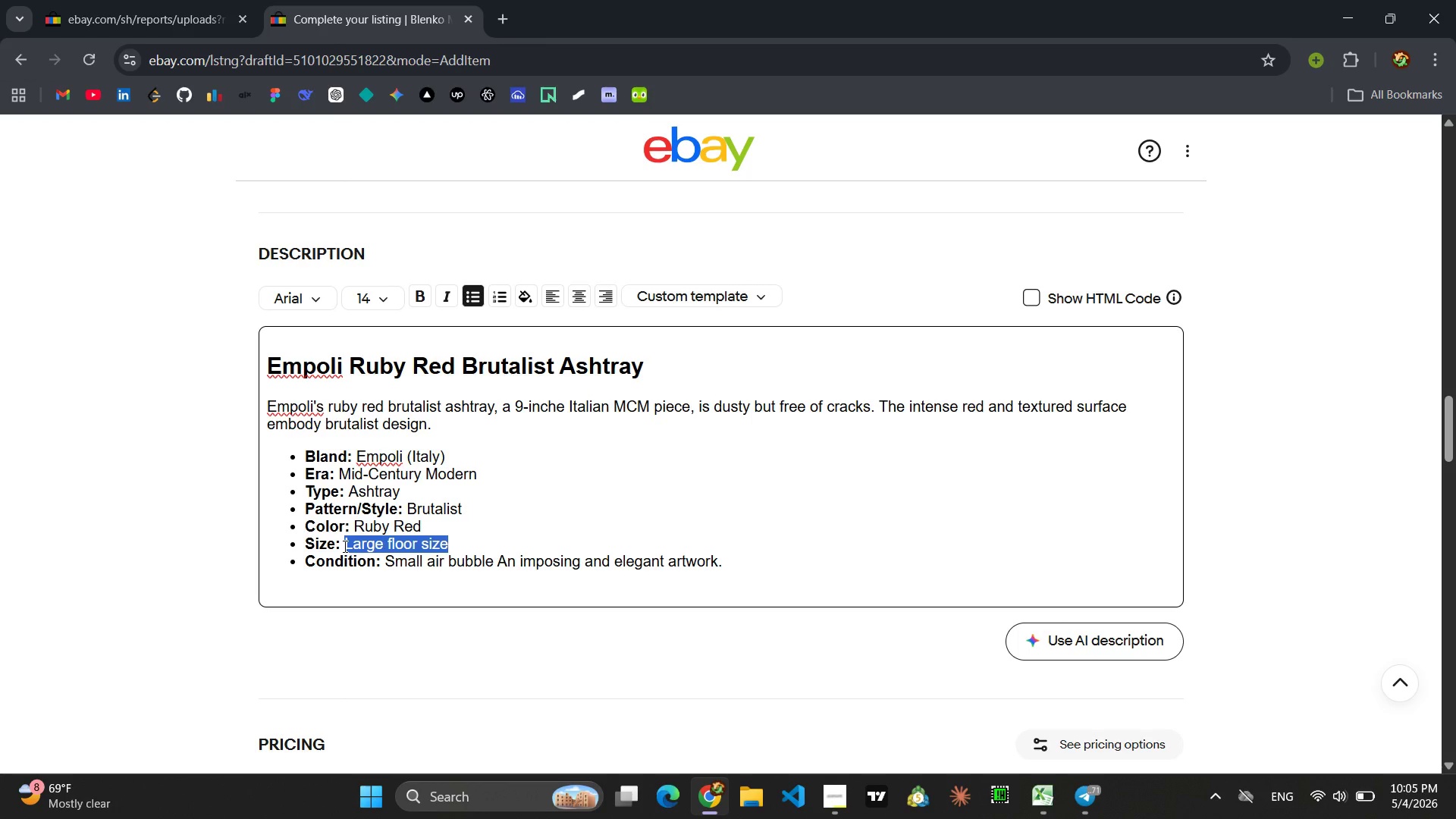 
type(Stander )
key(Backspace)
type(d 9)
key(Backspace)
key(Backspace)
key(Backspace)
key(Backspace)
key(Backspace)
key(Backspace)
type(ar)
key(Backspace)
key(Backspace)
type(dard 9 inch)
 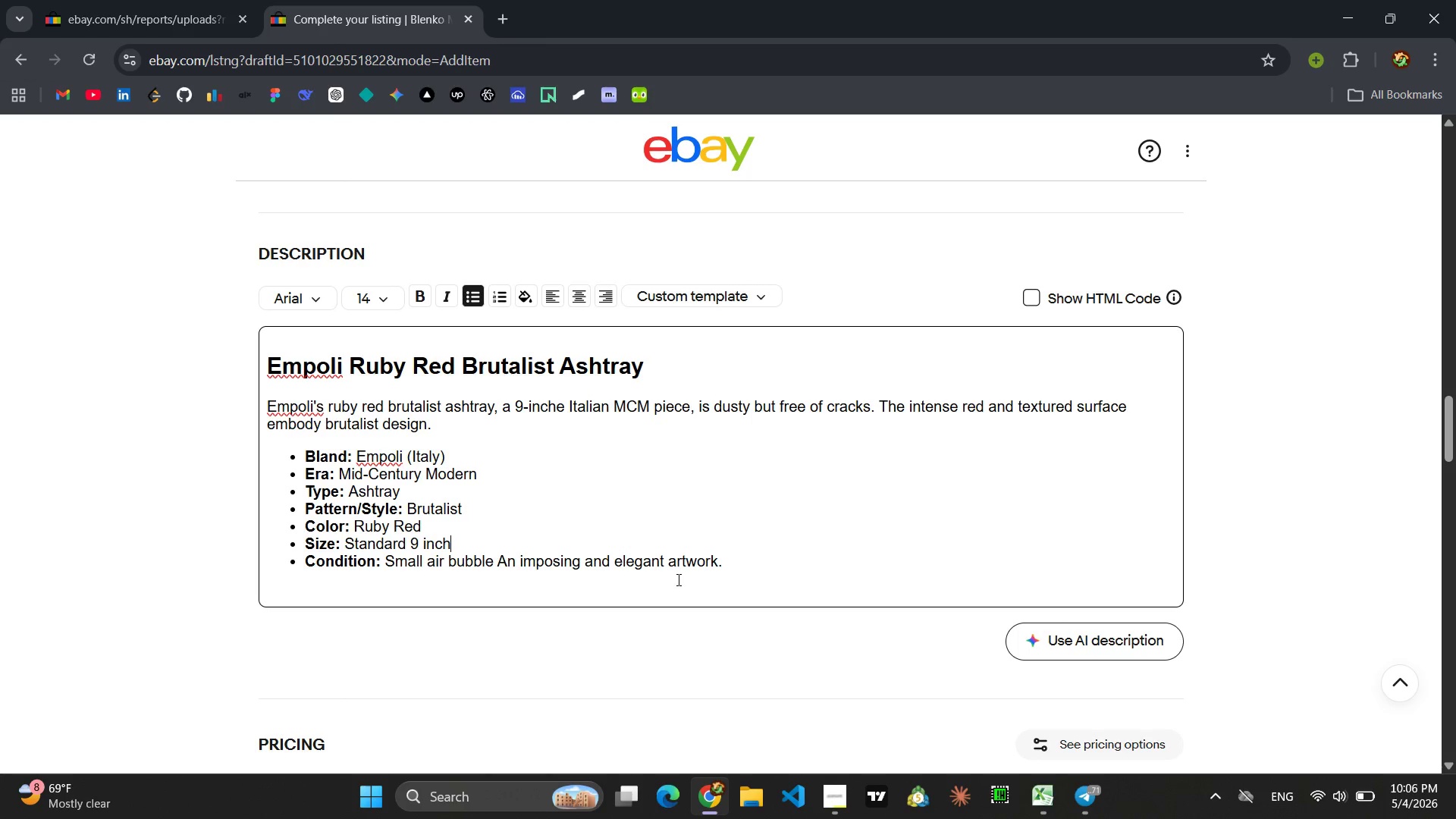 
left_click_drag(start_coordinate=[726, 561], to_coordinate=[384, 554])
 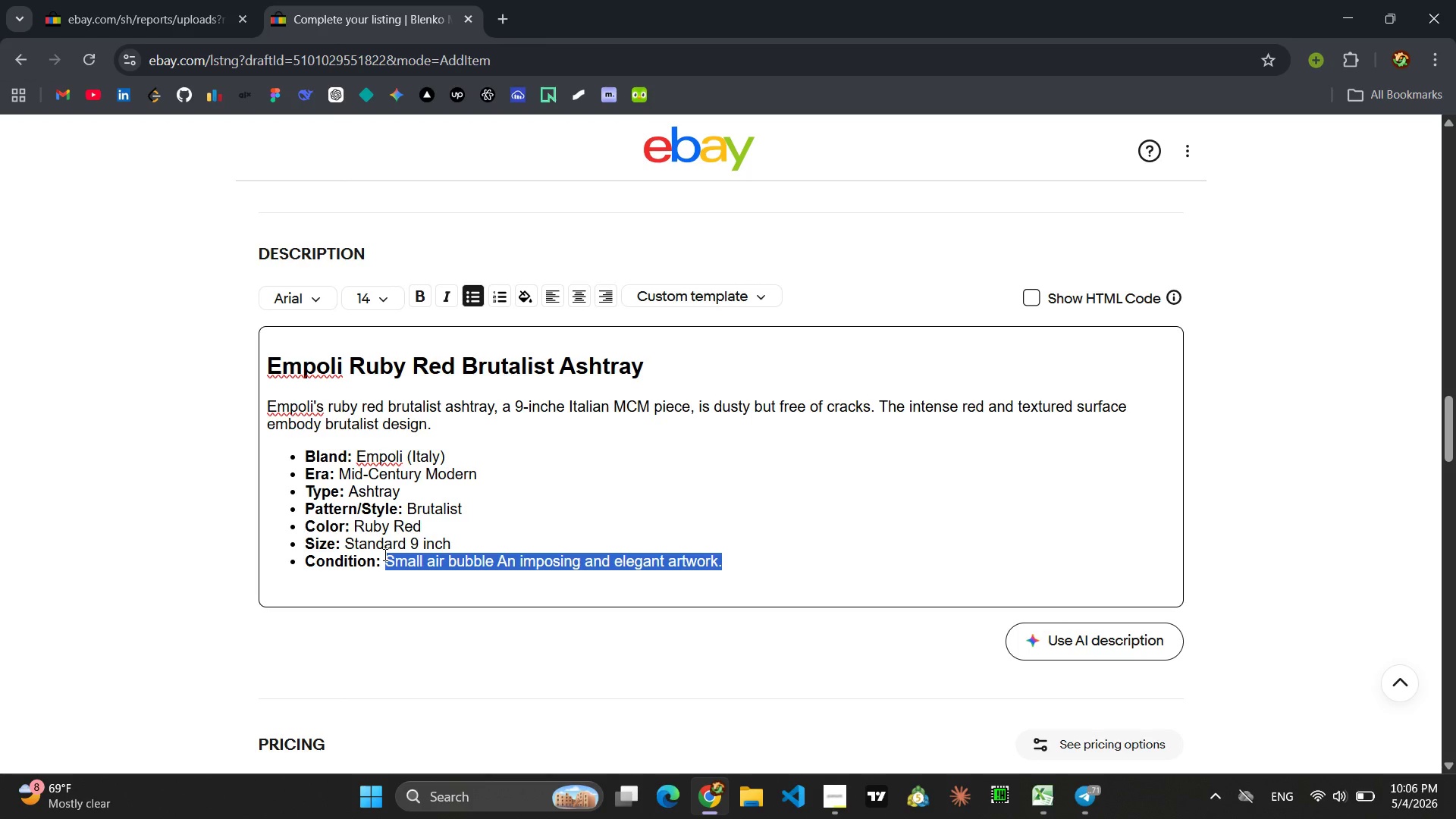 
type(Dusty, no cracks/p)
key(Backspace)
type(repairs a )
key(Backspace)
key(Backspace)
type(A powers)
key(Backspace)
type(ful accent piece)
 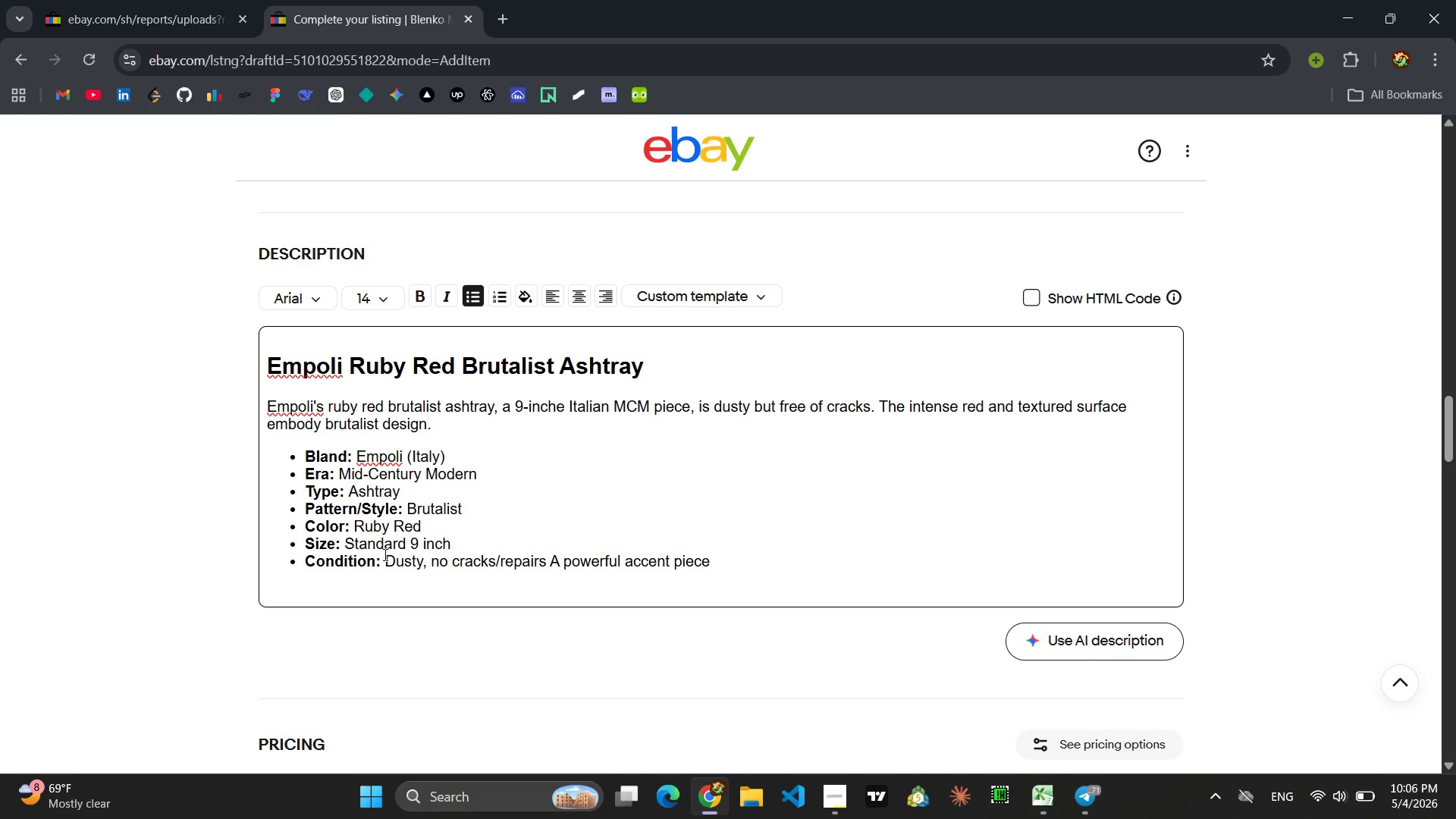 
key(Period)
 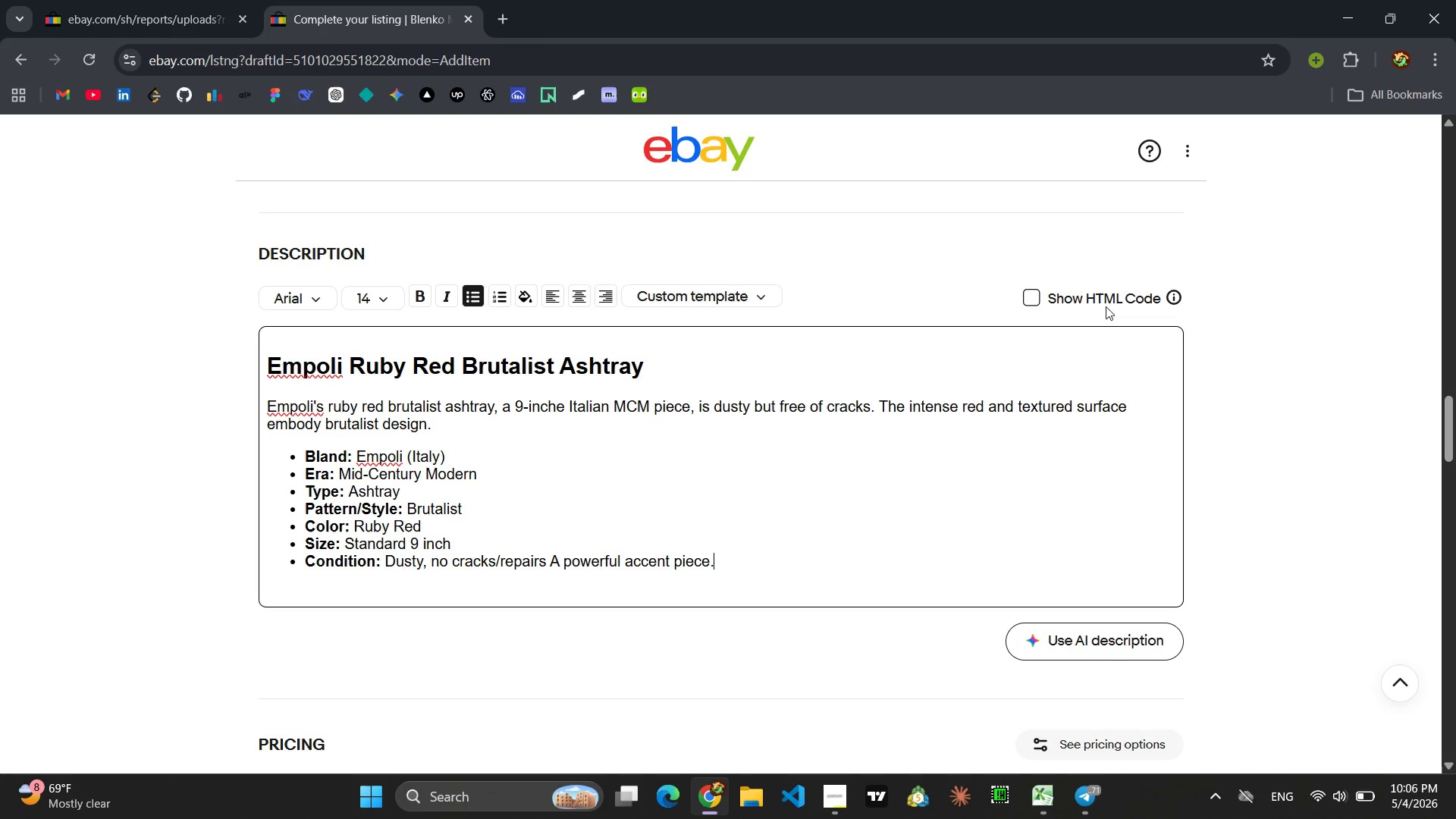 
left_click([1025, 294])
 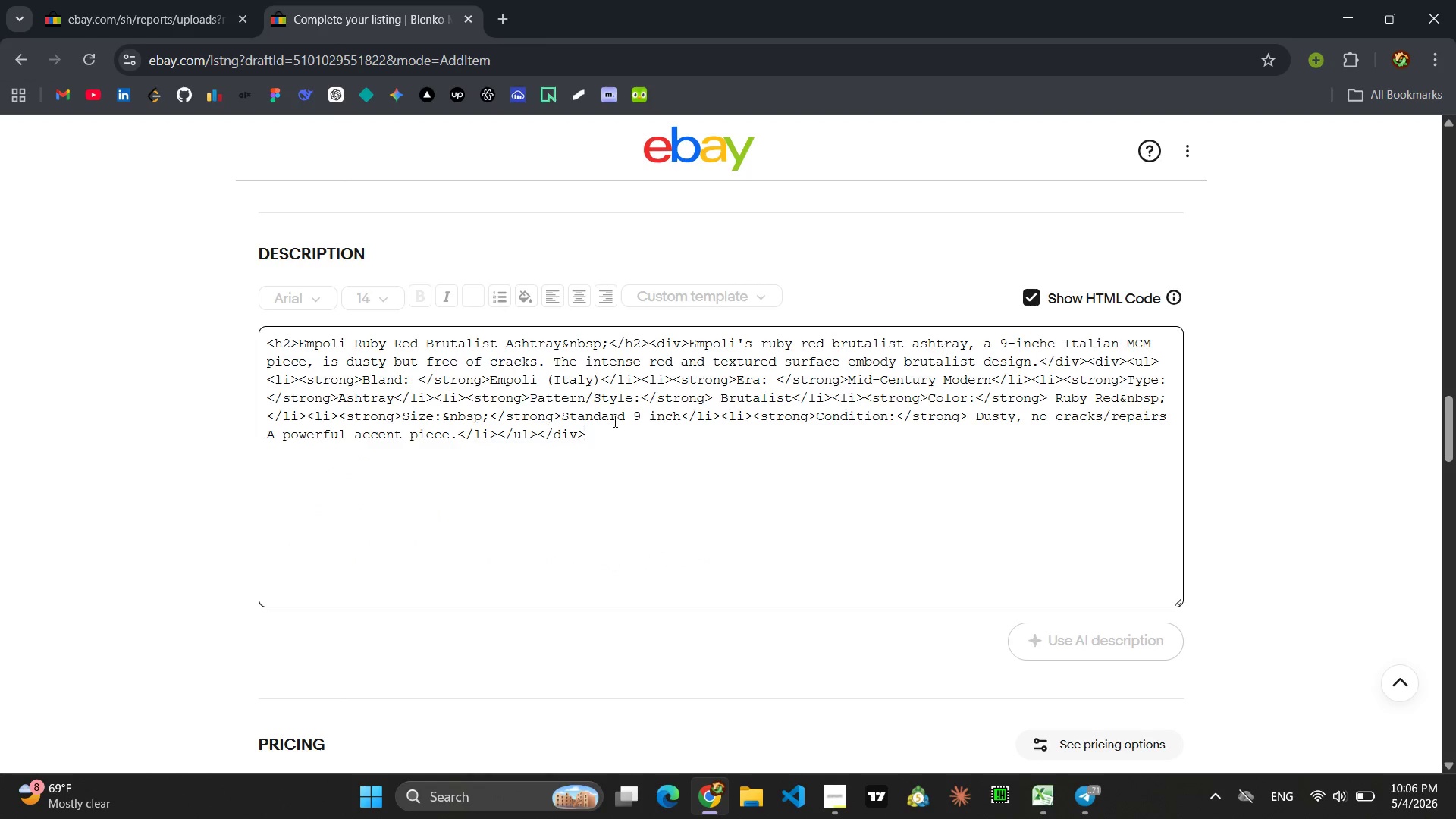 
left_click([613, 421])
 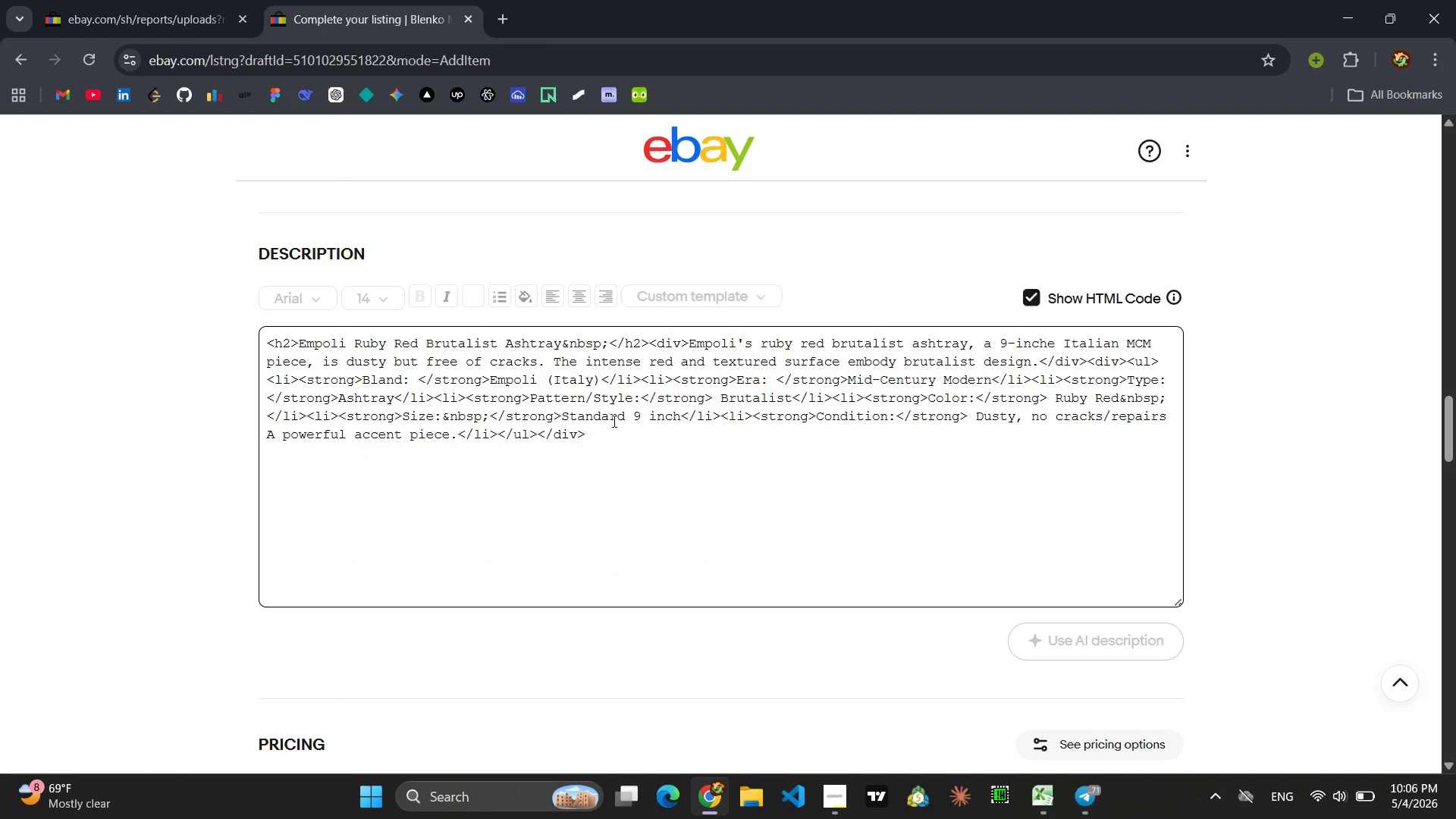 
key(Control+ControlLeft)
 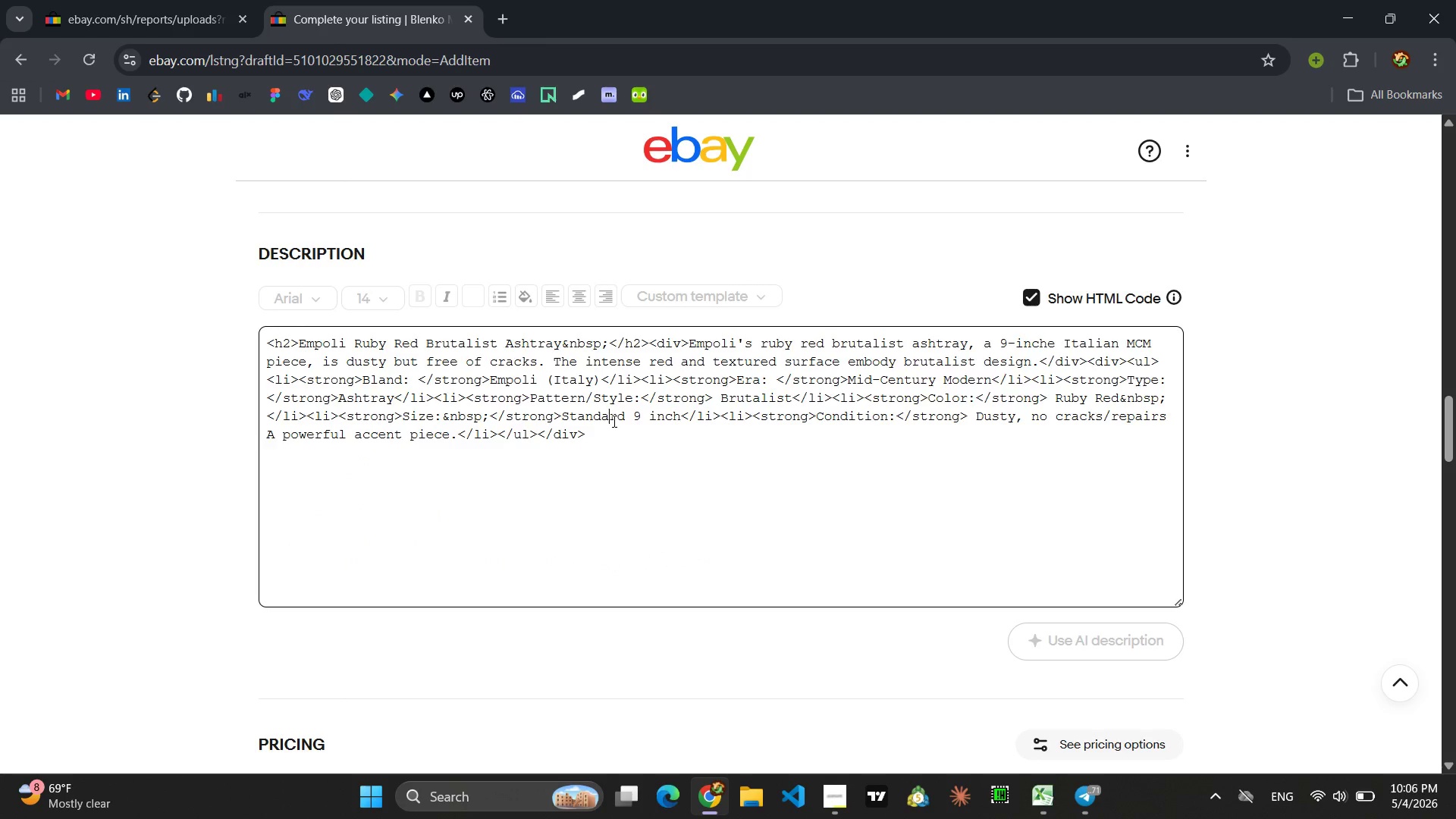 
key(Control+A)
 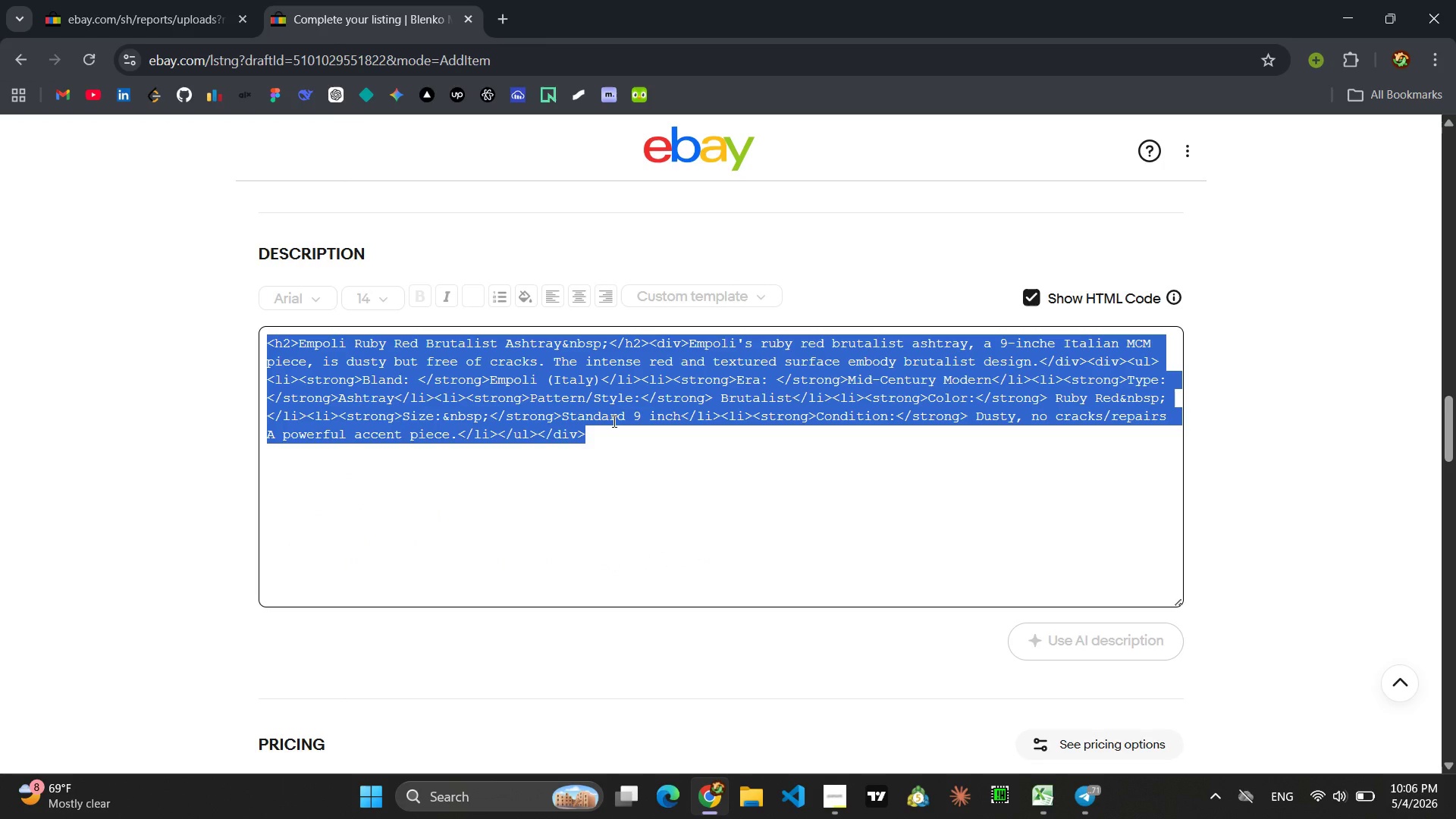 
key(Control+C)
 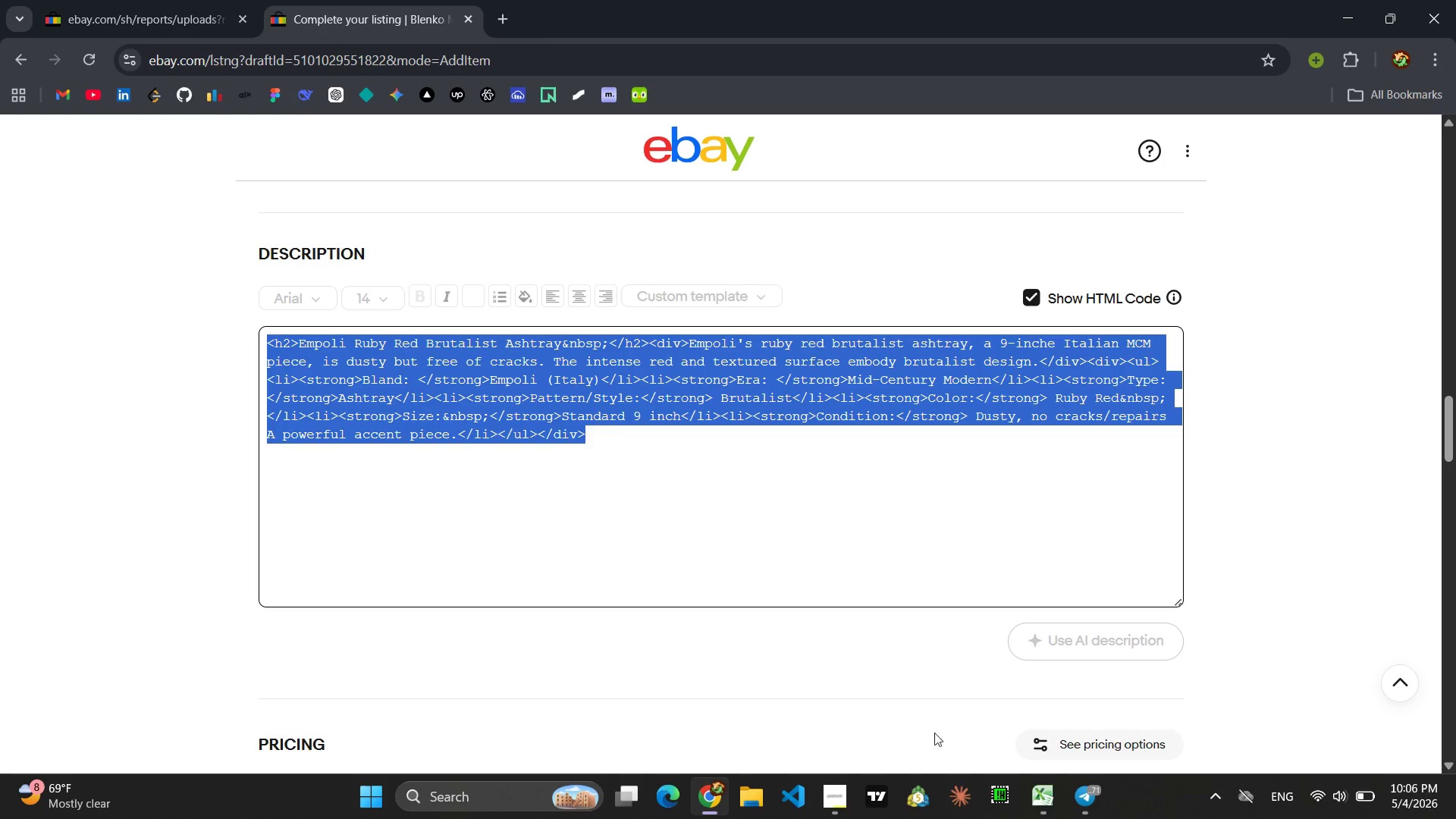 
mouse_move([1052, 803])
 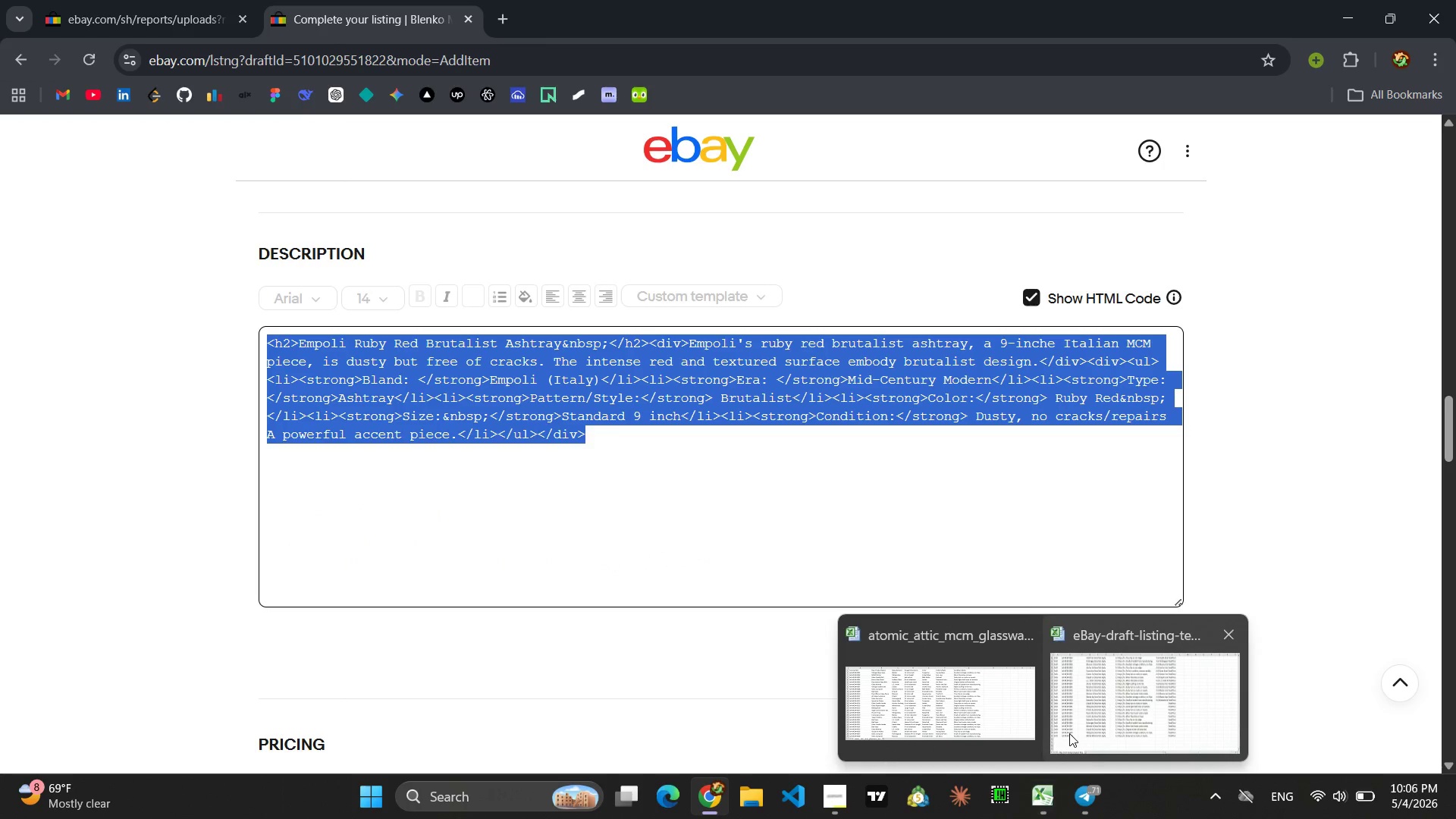 
left_click([1069, 733])
 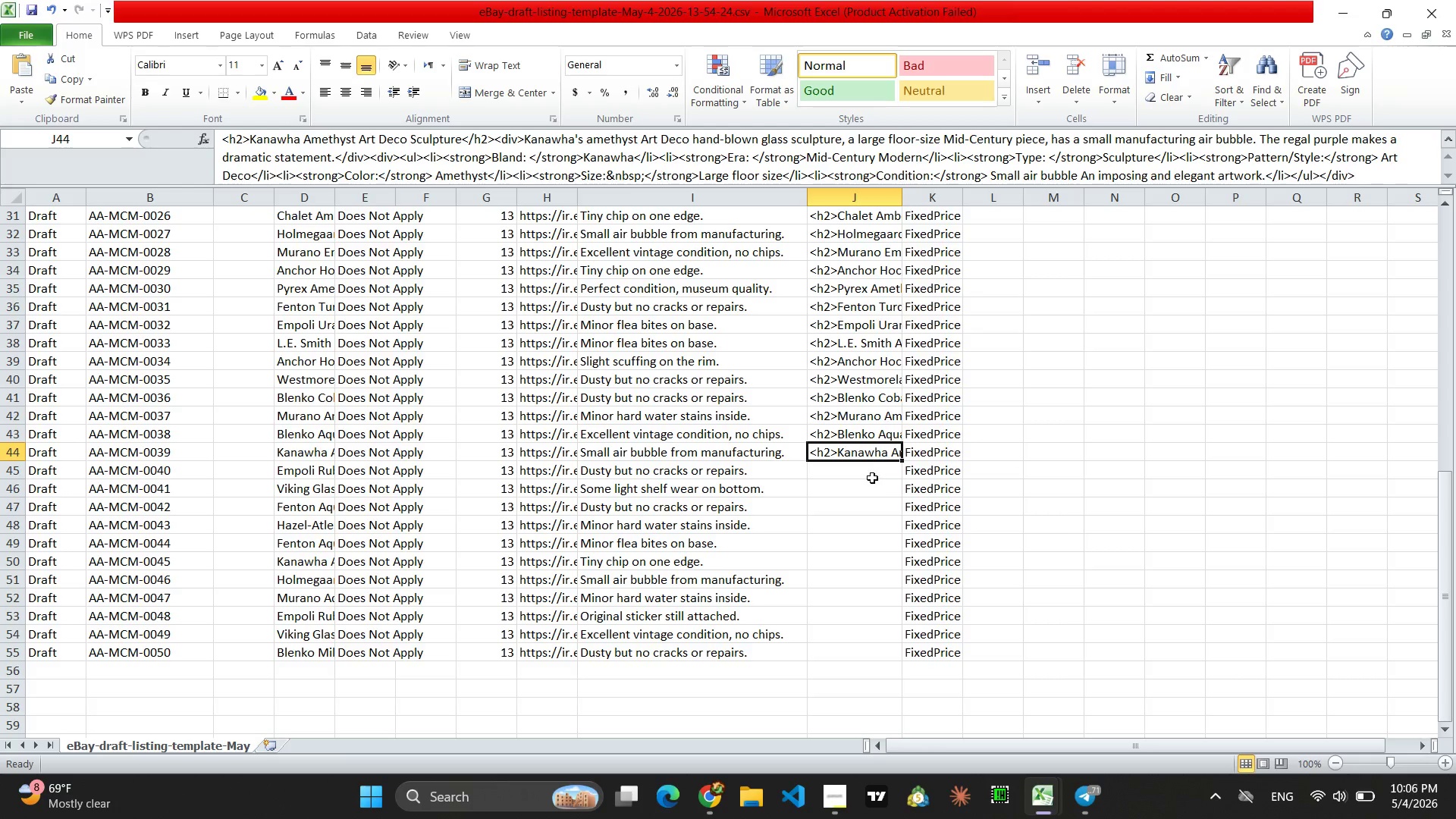 
left_click([856, 472])
 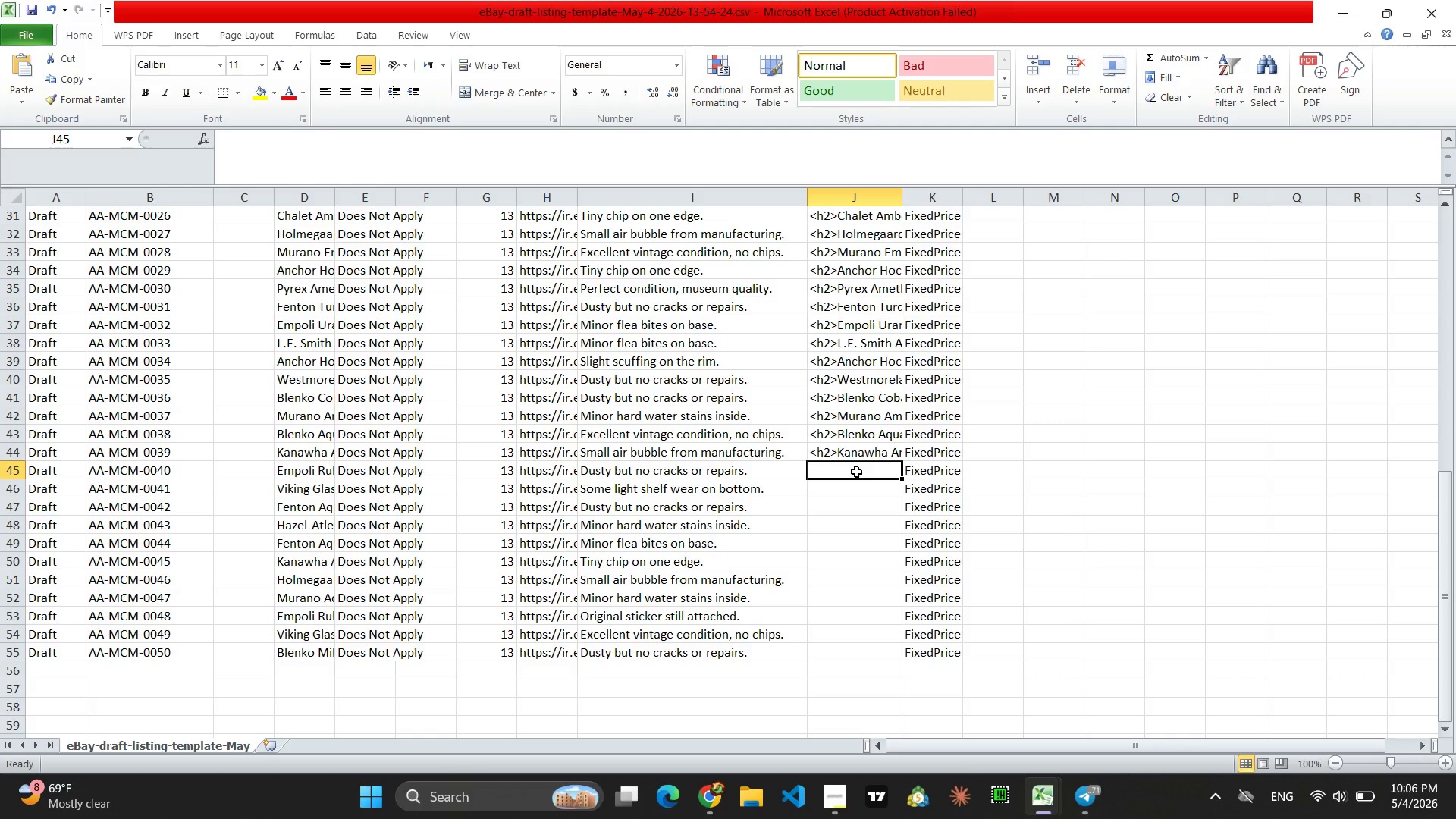 
key(Control+V)
 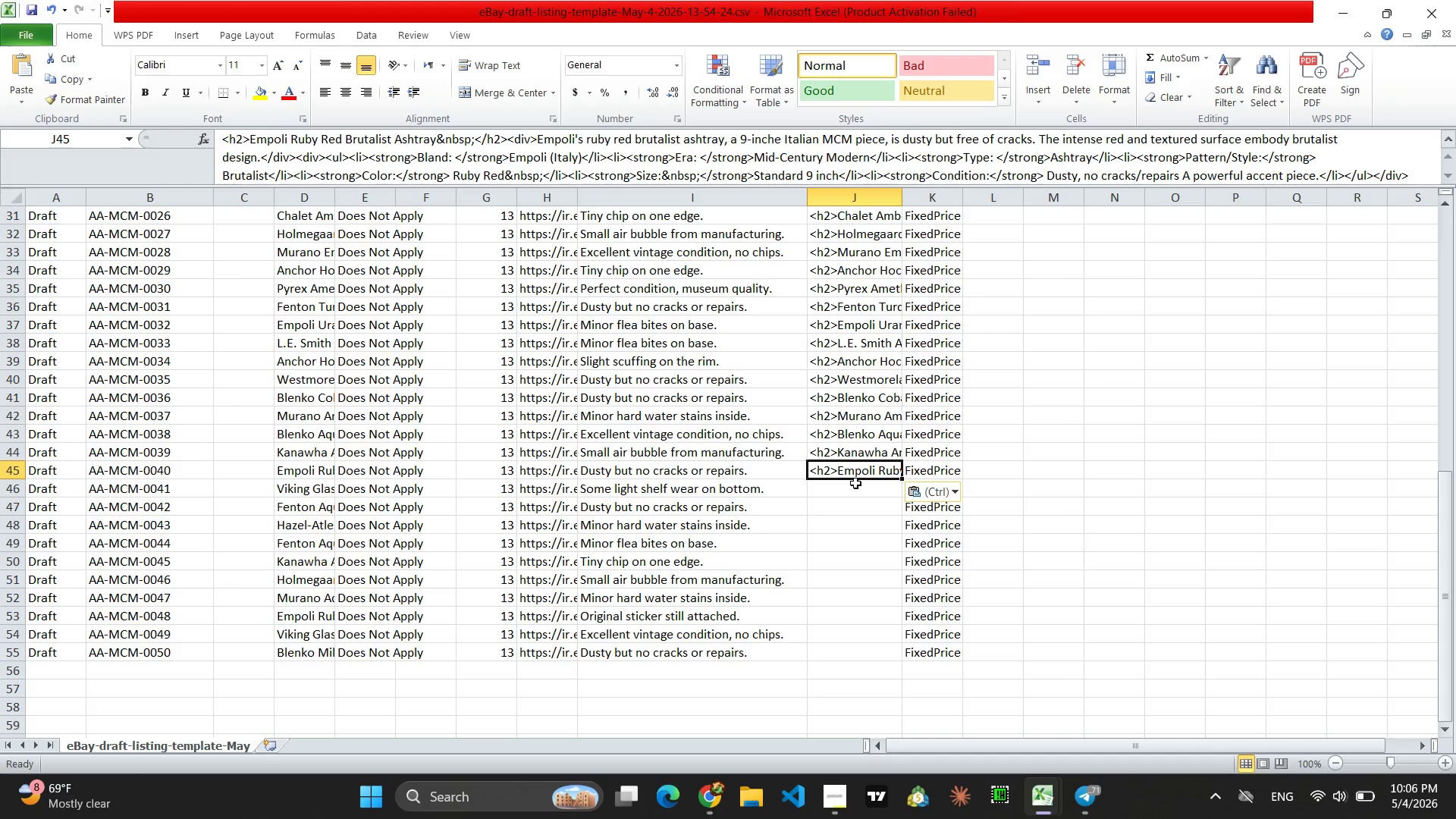 
left_click([855, 483])
 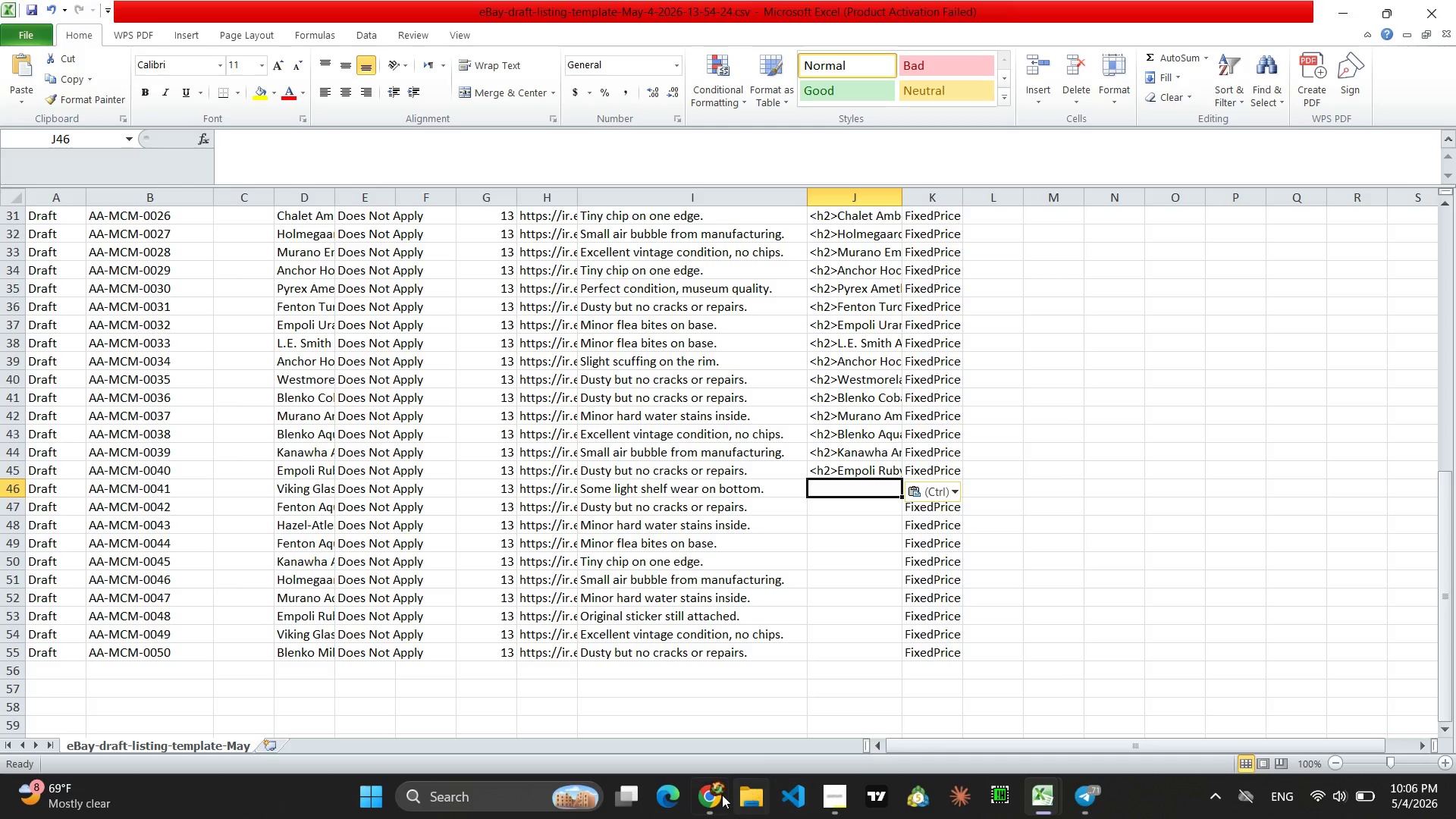 
left_click([708, 798])
 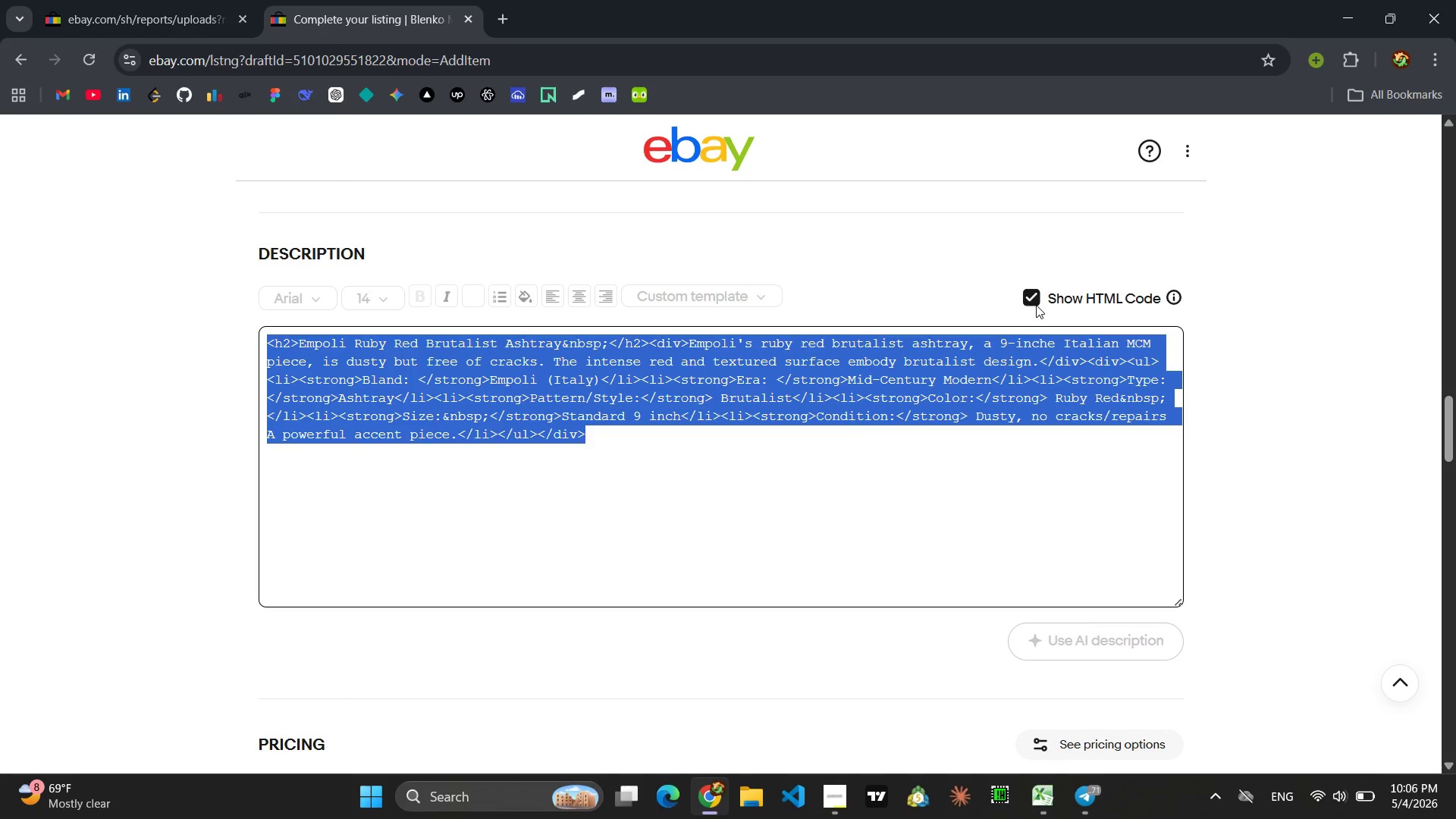 
left_click([1034, 300])
 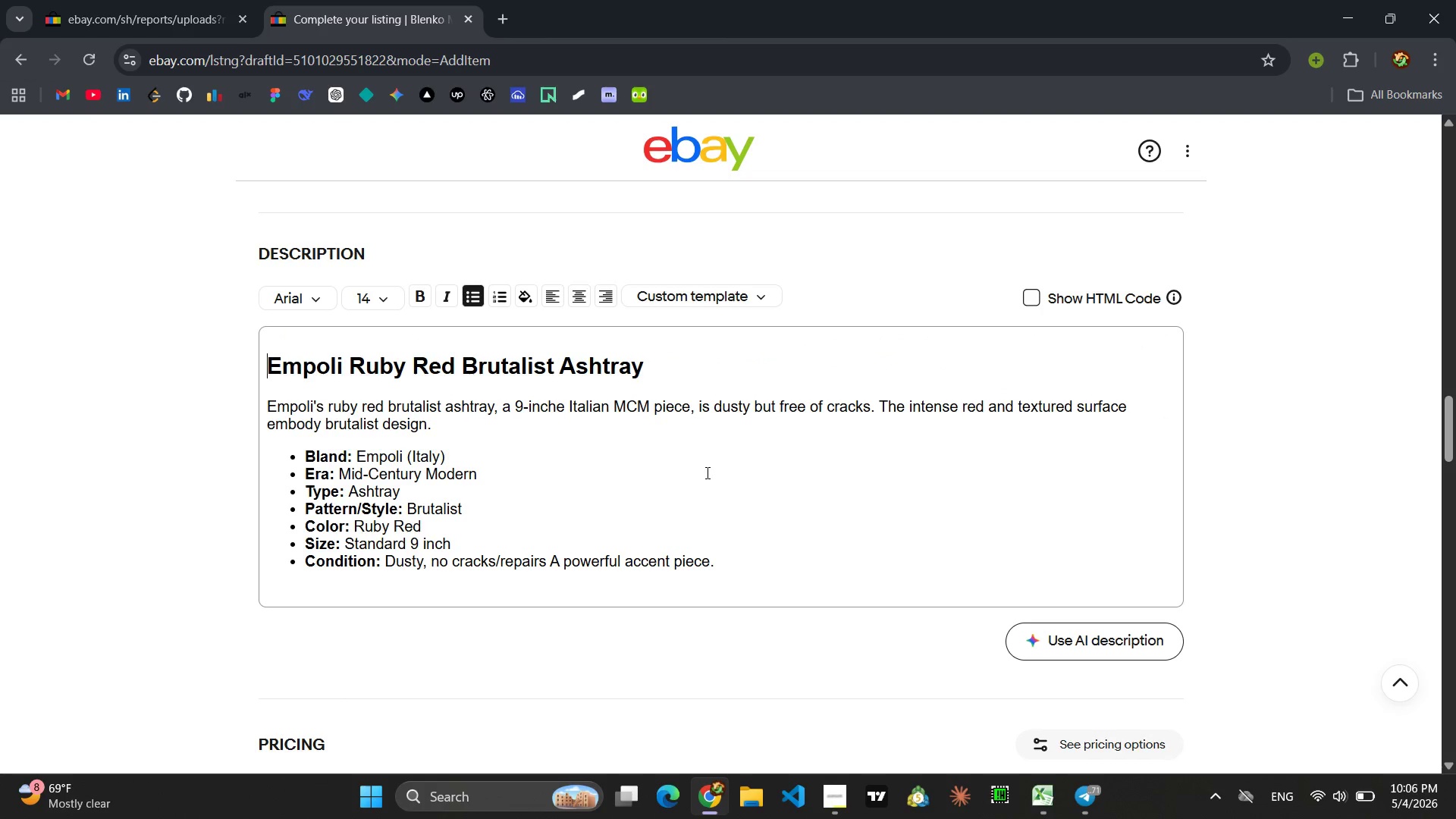 
left_click_drag(start_coordinate=[641, 366], to_coordinate=[191, 369])
 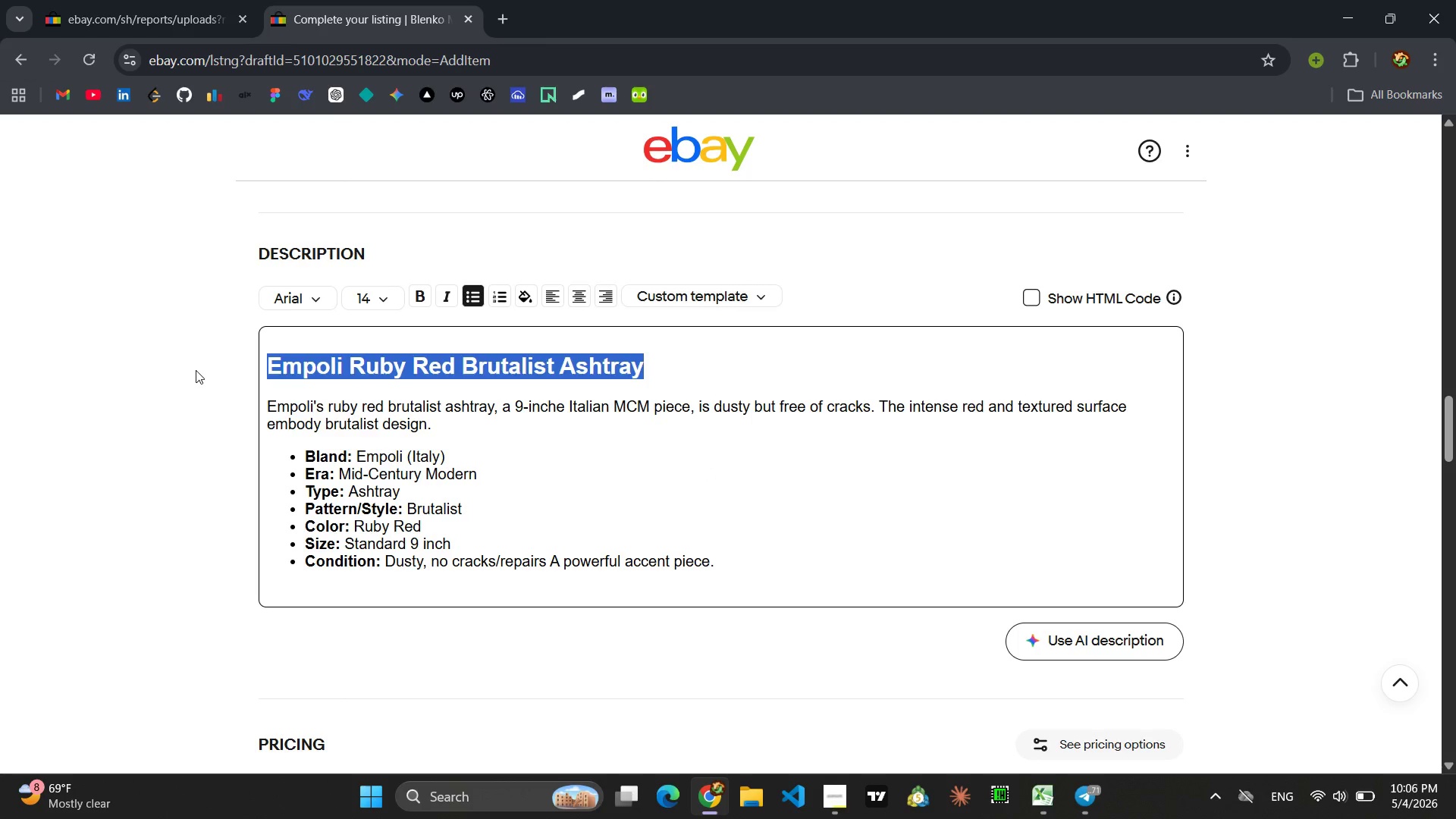 
type(Viking Glass Aquan)
key(Backspace)
type(marine Empress Candle Holder)
 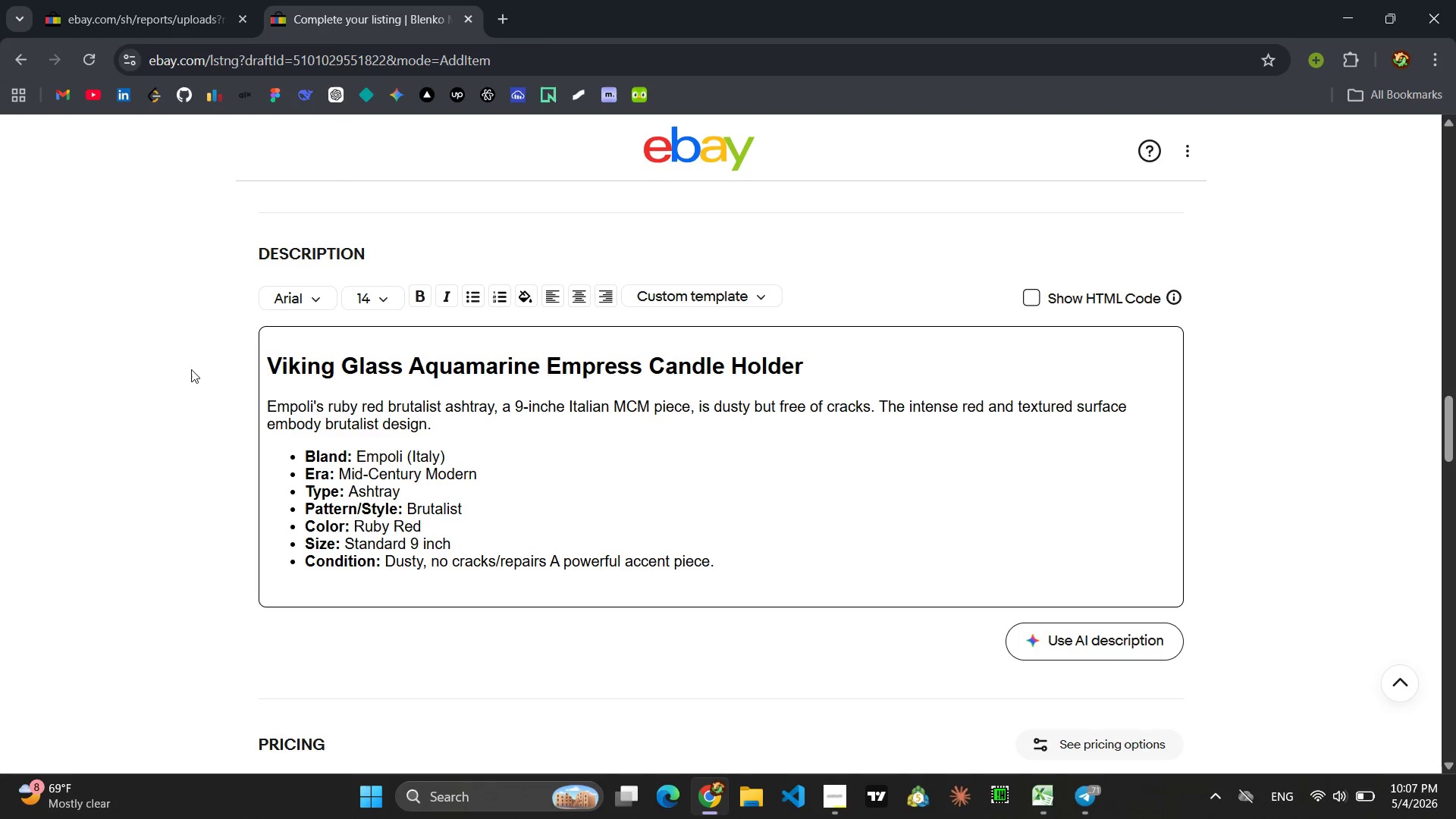 
left_click_drag(start_coordinate=[434, 426], to_coordinate=[263, 411])
 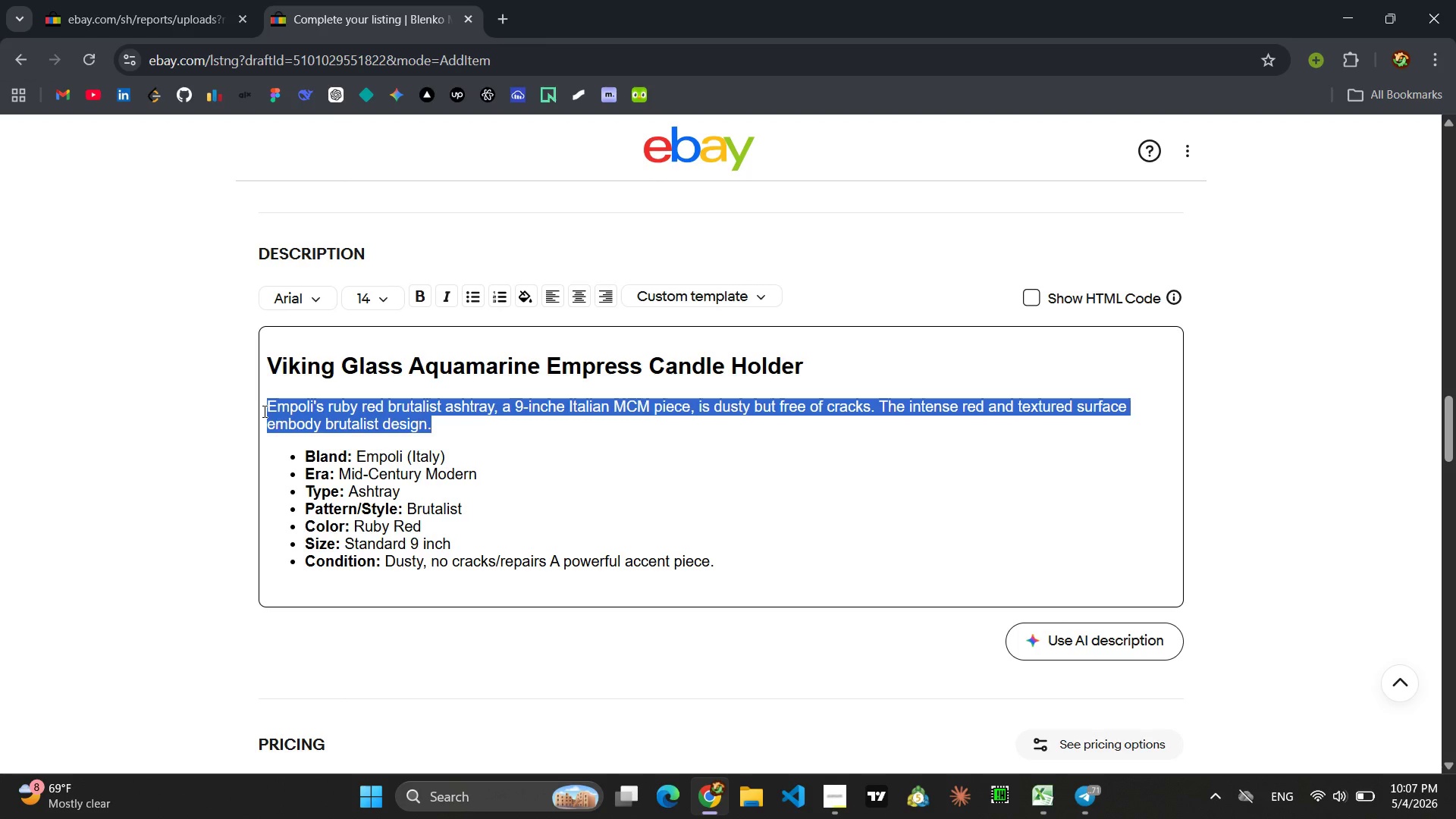 
type(Viking Glass aquamarine Empress canlde )
key(Backspace)
key(Backspace)
key(Backspace)
key(Backspace)
type(dle holder, 6 x6 )
key(Backspace)
key(Backspace)
type( )
key(Backspace)
type( x)
key(Backspace)
type(6 inches, is a Me)
key(Backspace)
type(id-cen)
key(Backspace)
key(Backspace)
key(Backspace)
type(Century roye)
key(Backspace)
type(al. Light shelf wear on the bottom does not )
 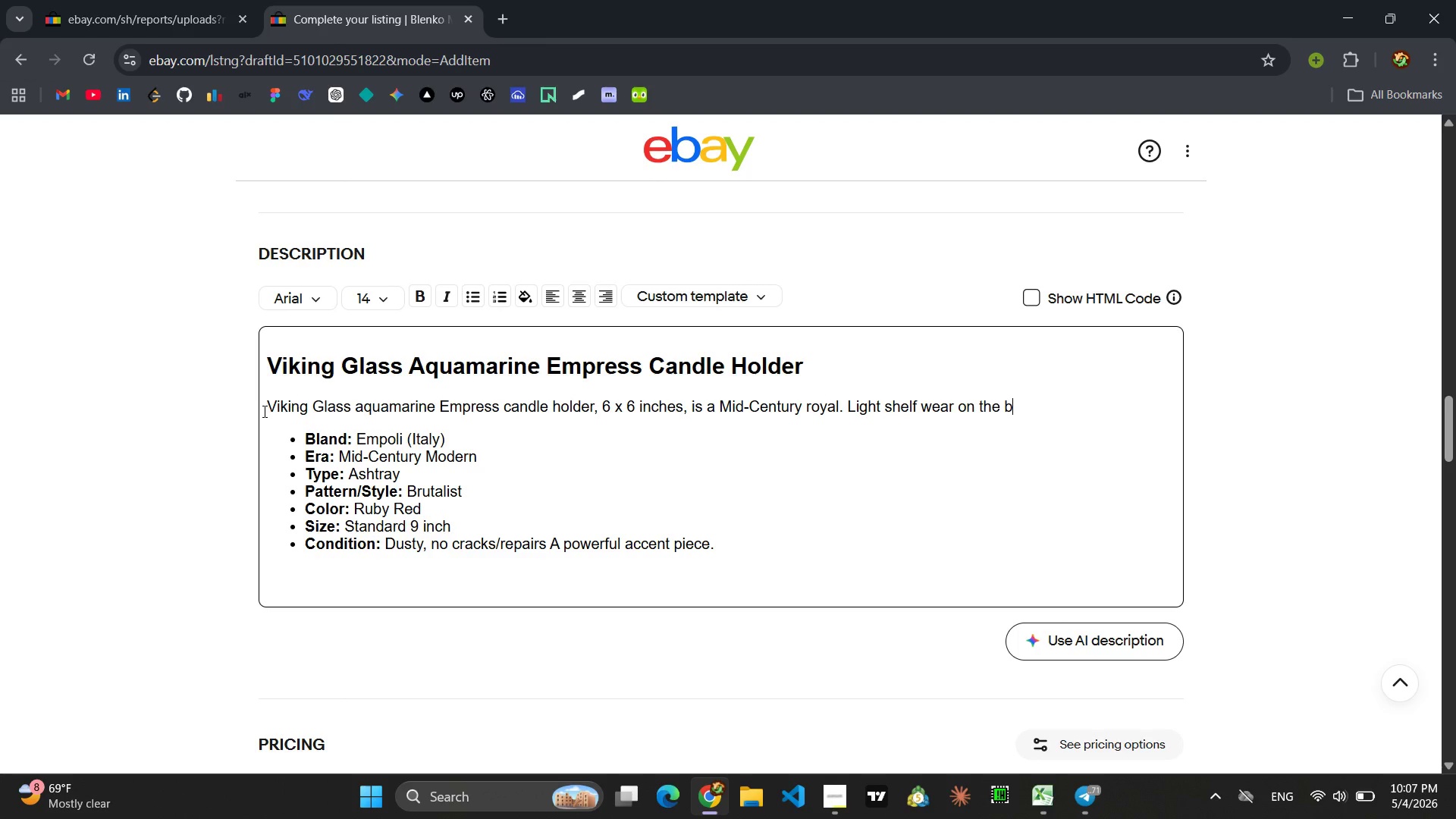 
type(obscure the inter)
key(Backspace)
key(Backspace)
type(ricate Empress pattern.)
 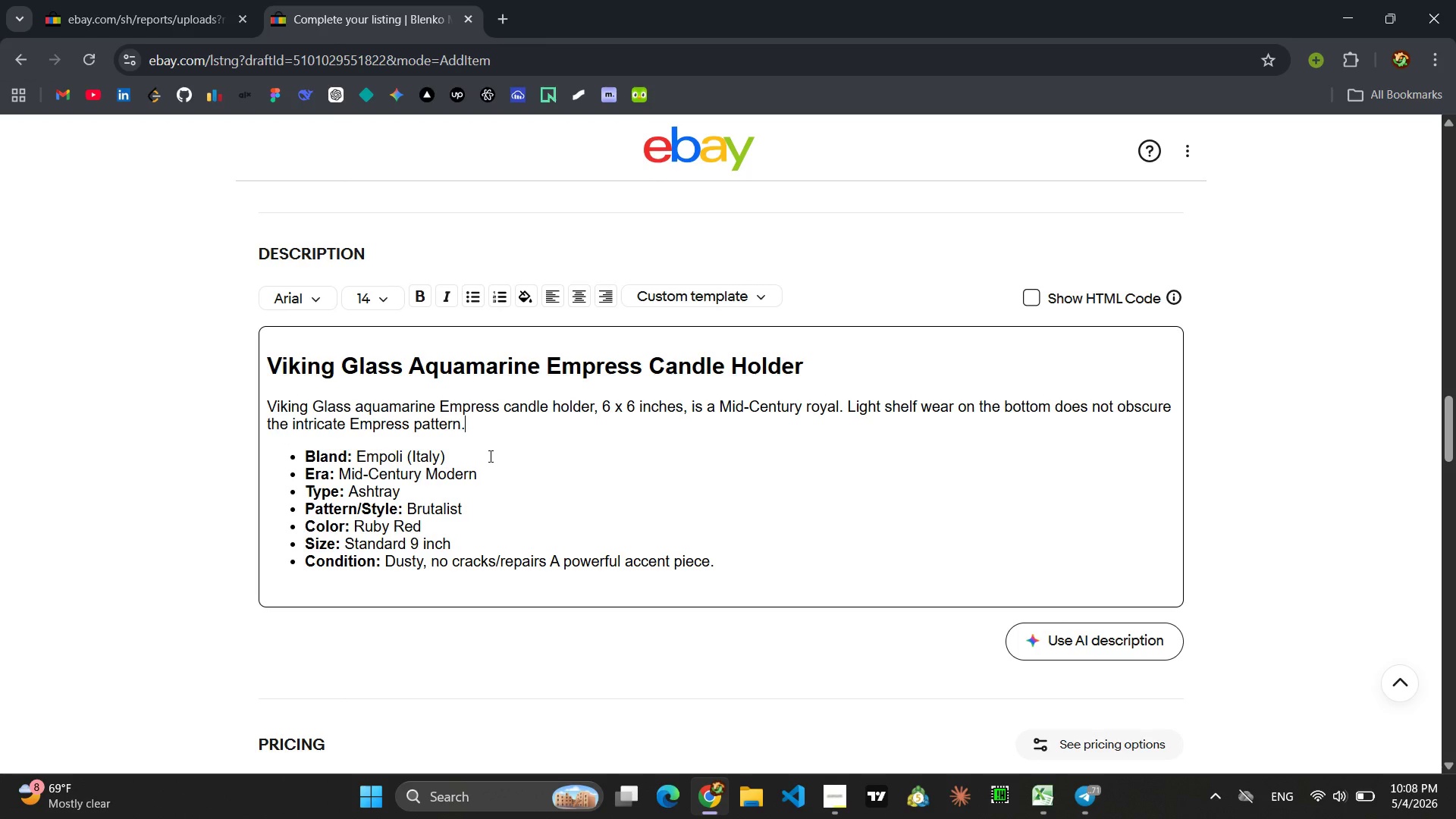 
left_click_drag(start_coordinate=[450, 456], to_coordinate=[360, 458])
 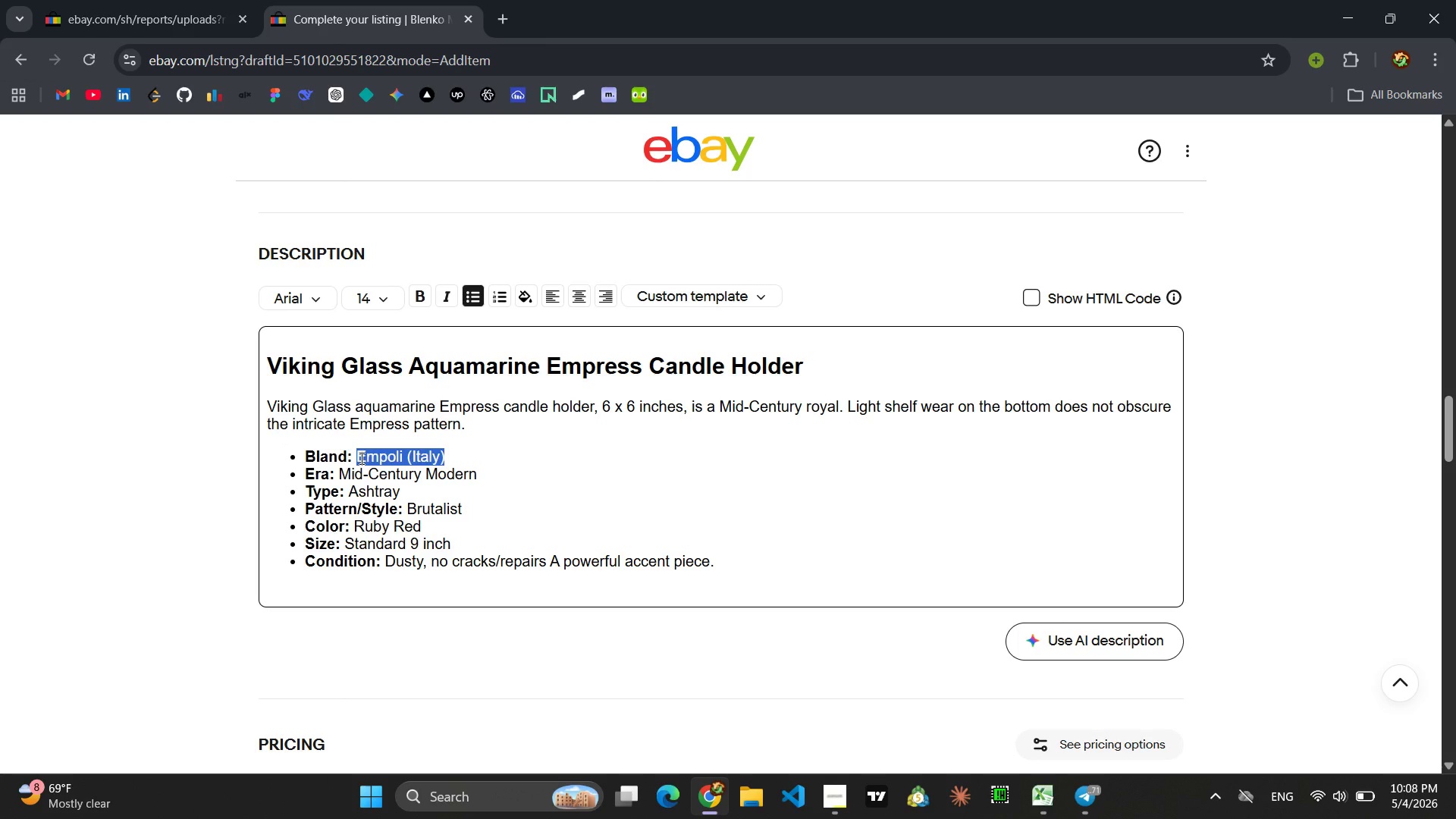 
type(Viking Glass)
 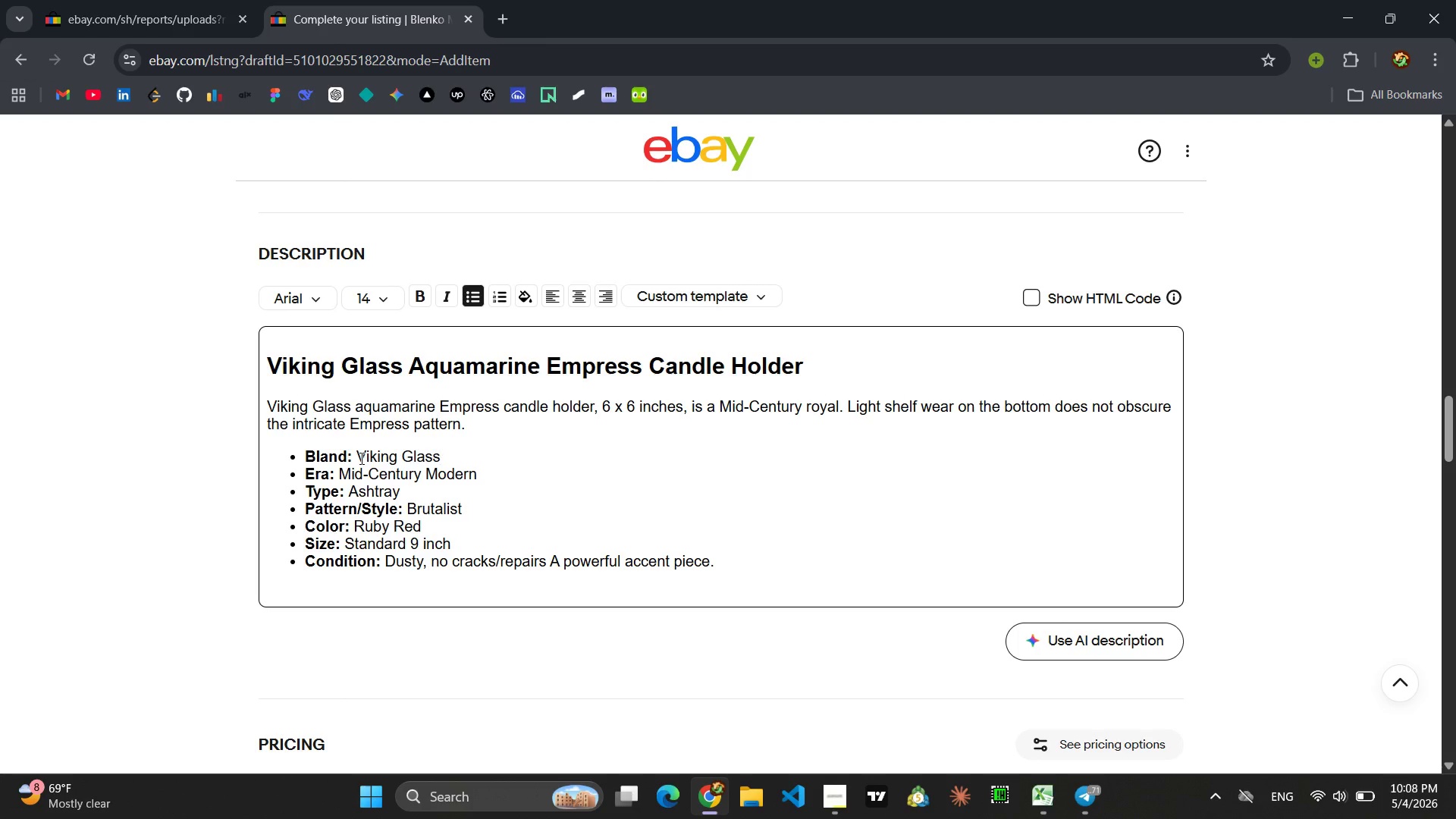 
left_click_drag(start_coordinate=[482, 474], to_coordinate=[343, 482])
 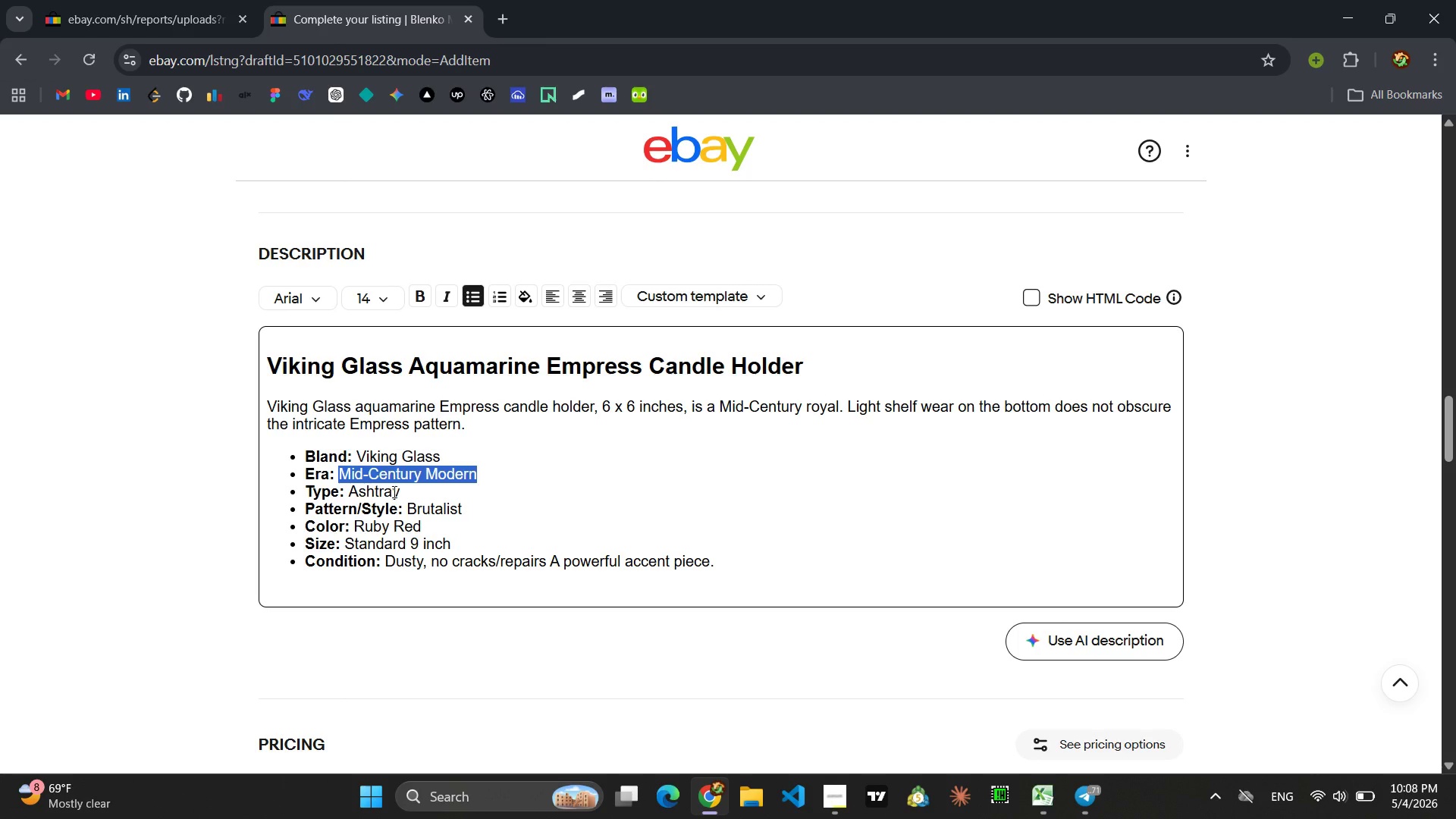 
left_click_drag(start_coordinate=[405, 491], to_coordinate=[347, 492])
 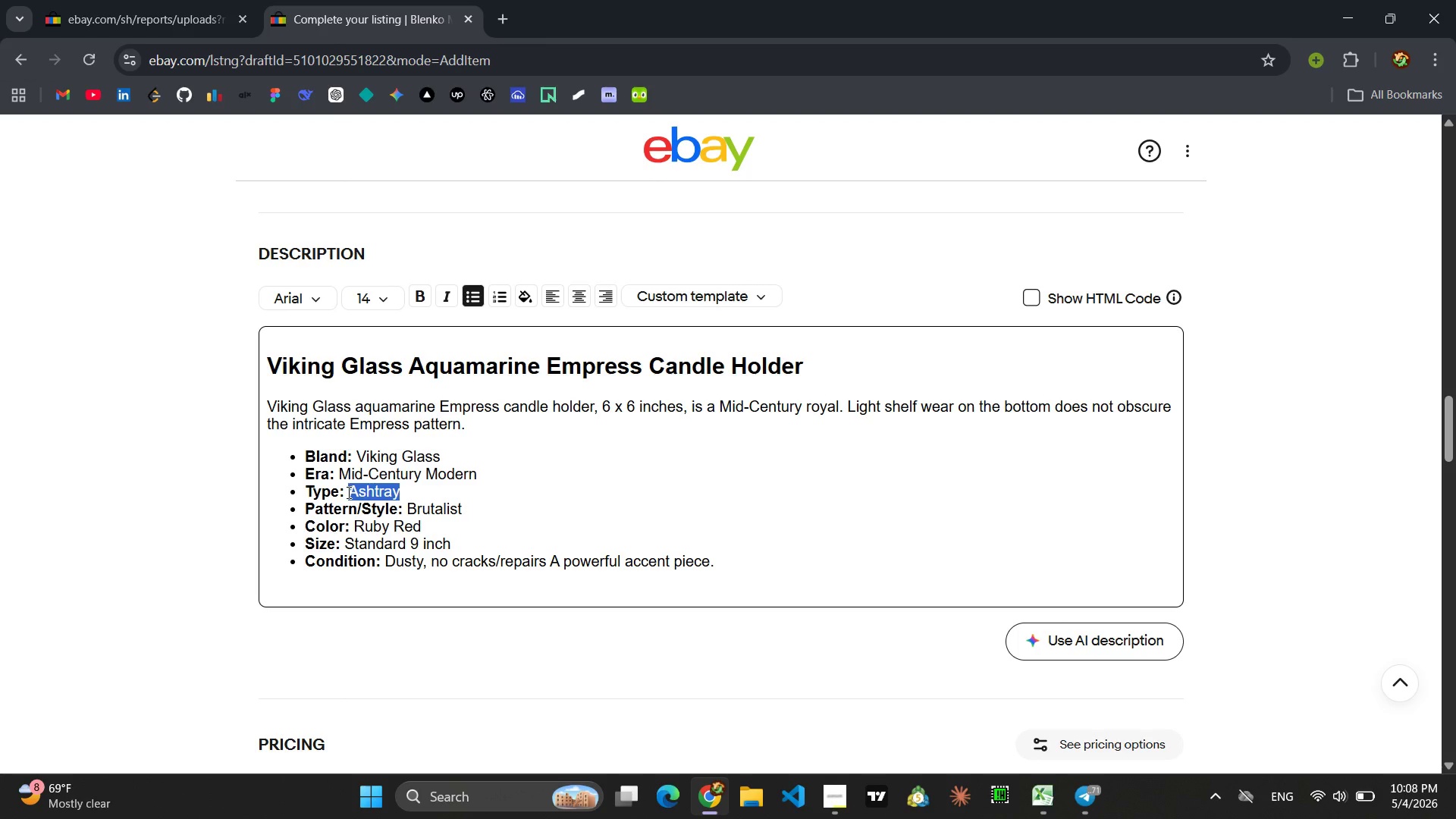 
type(Empress )
 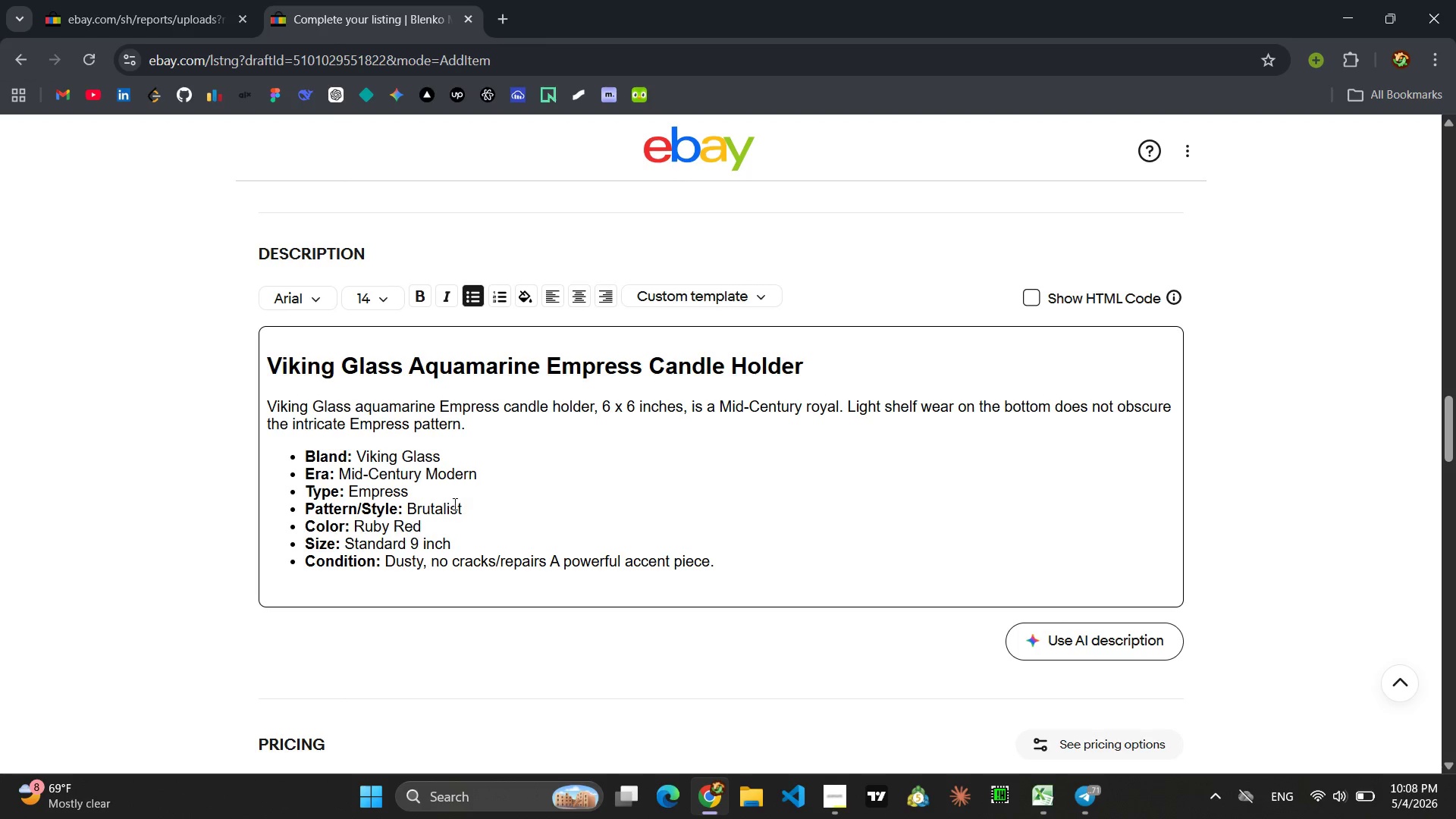 
left_click_drag(start_coordinate=[463, 510], to_coordinate=[410, 512])
 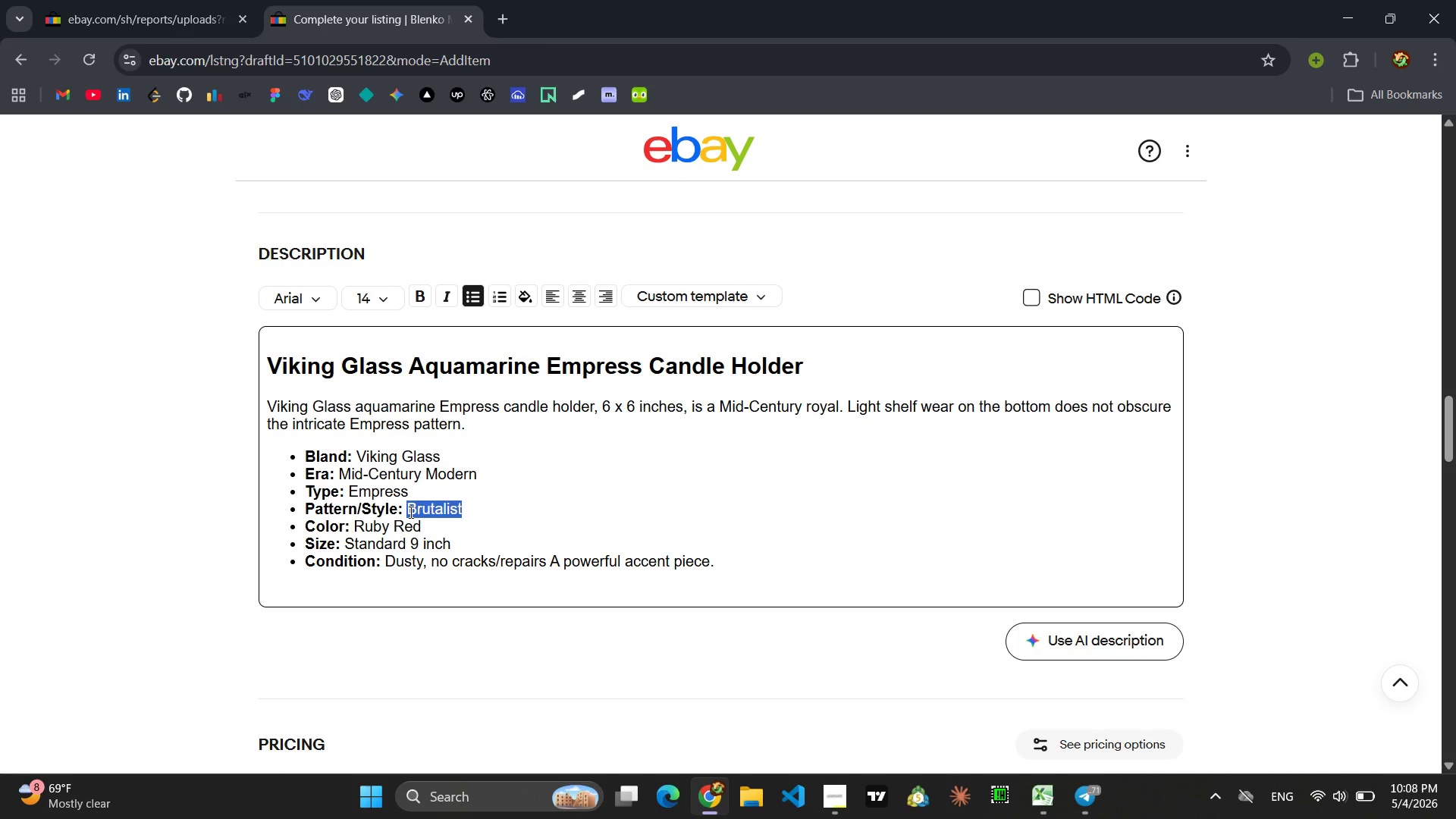 
key(Shift+A)
 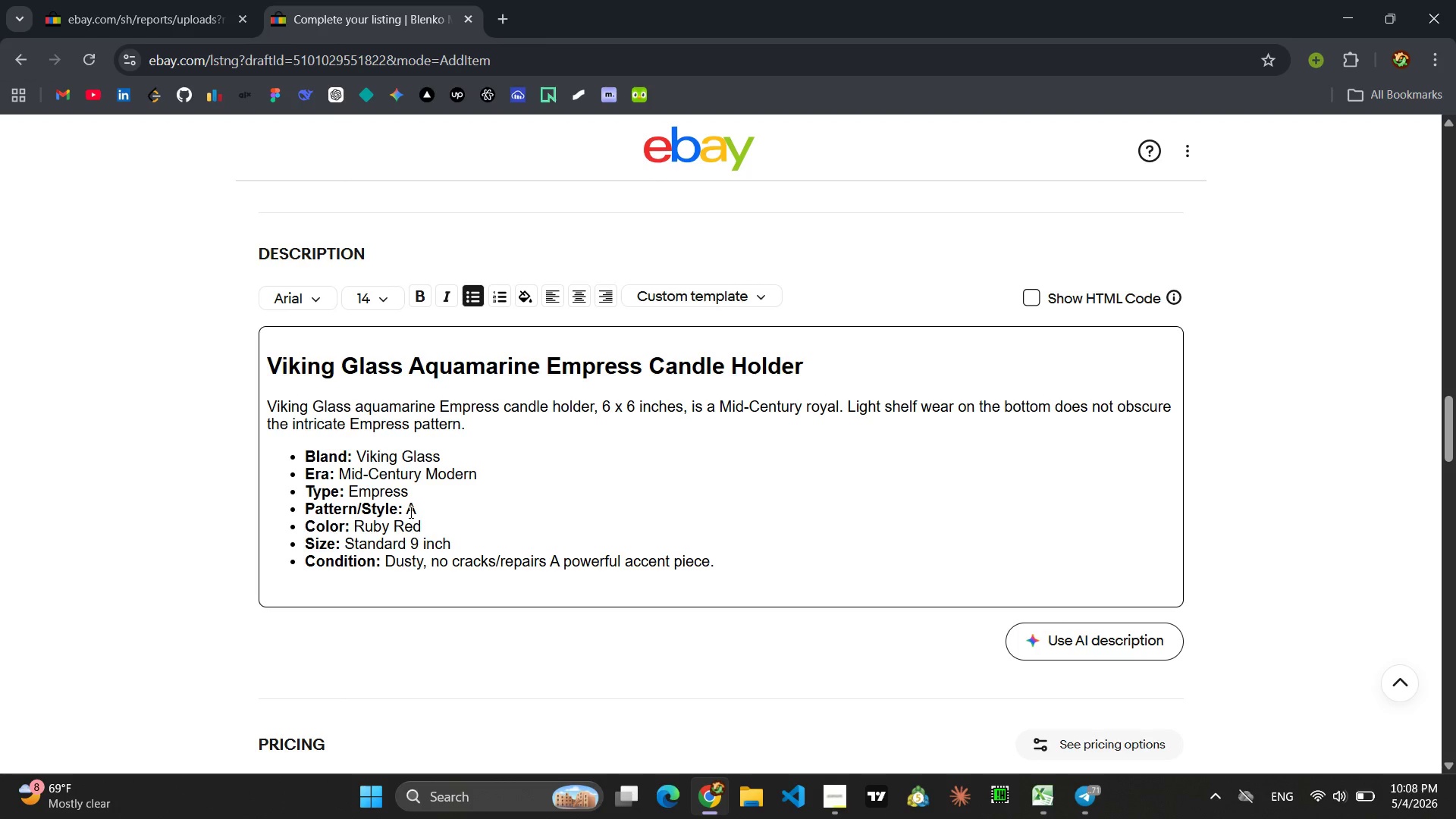 
wait(5.02)
 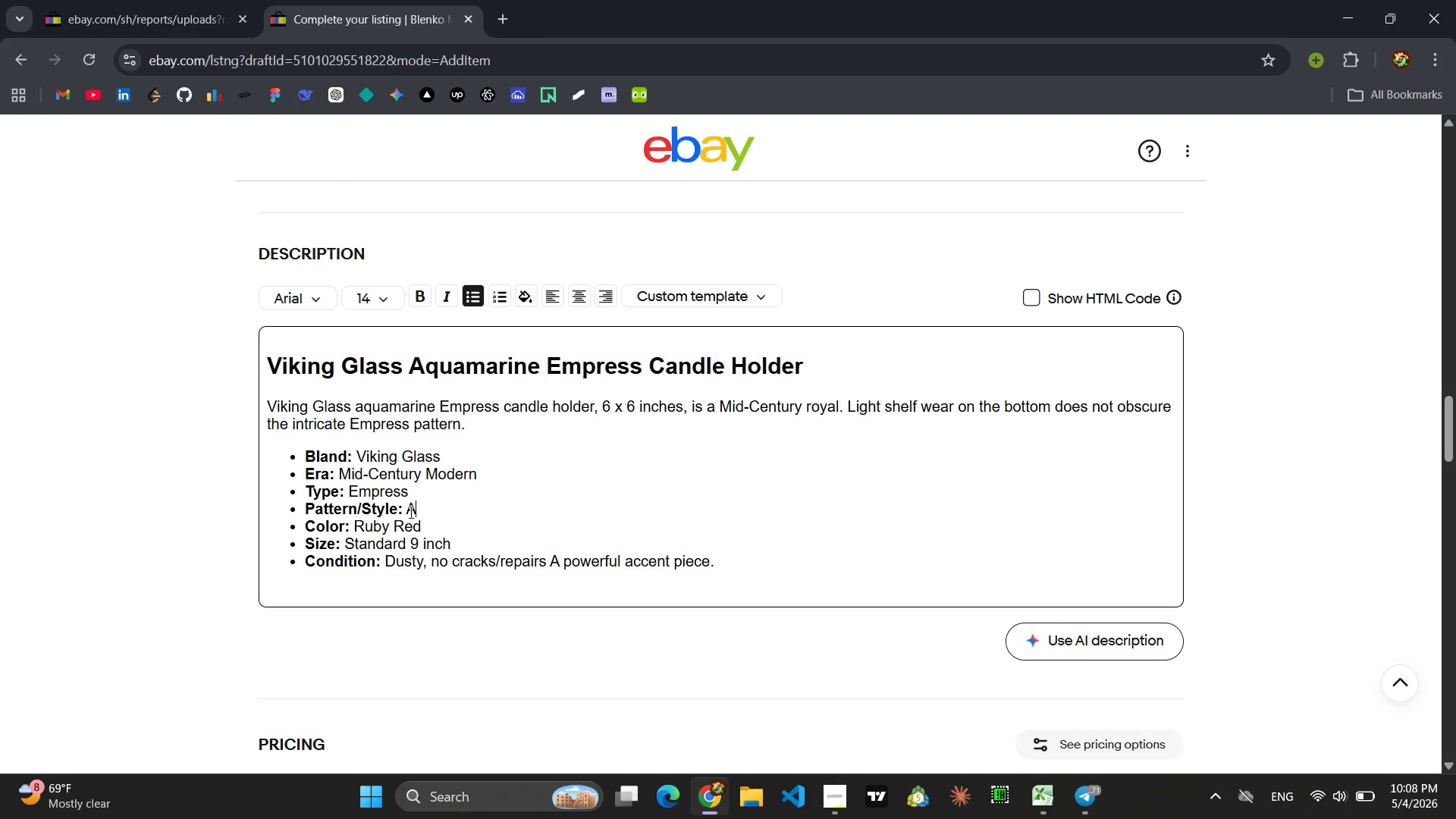 
key(Backspace)
type(Empress)
 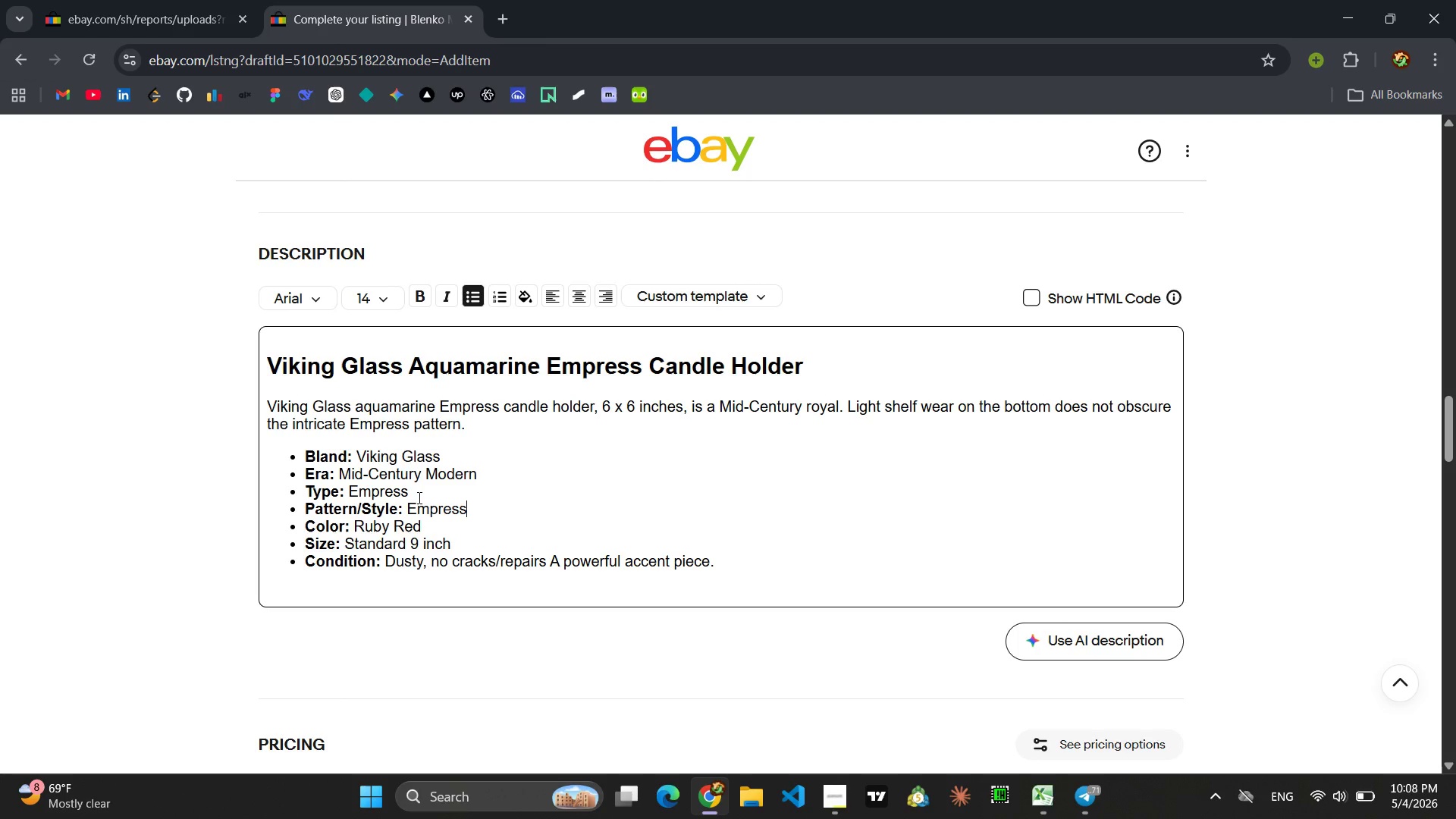 
left_click_drag(start_coordinate=[409, 494], to_coordinate=[350, 493])
 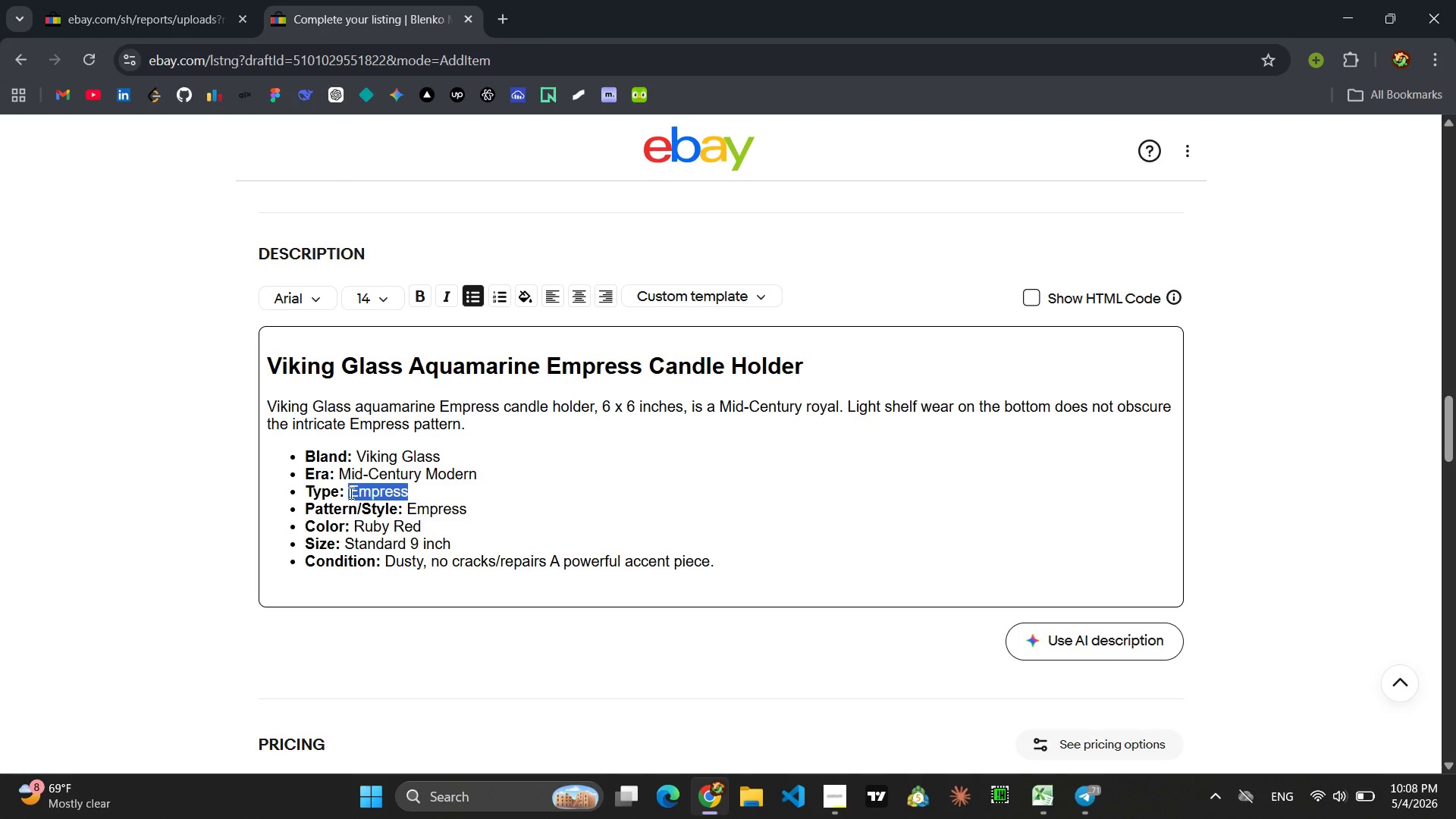 
type(Candle Holder)
 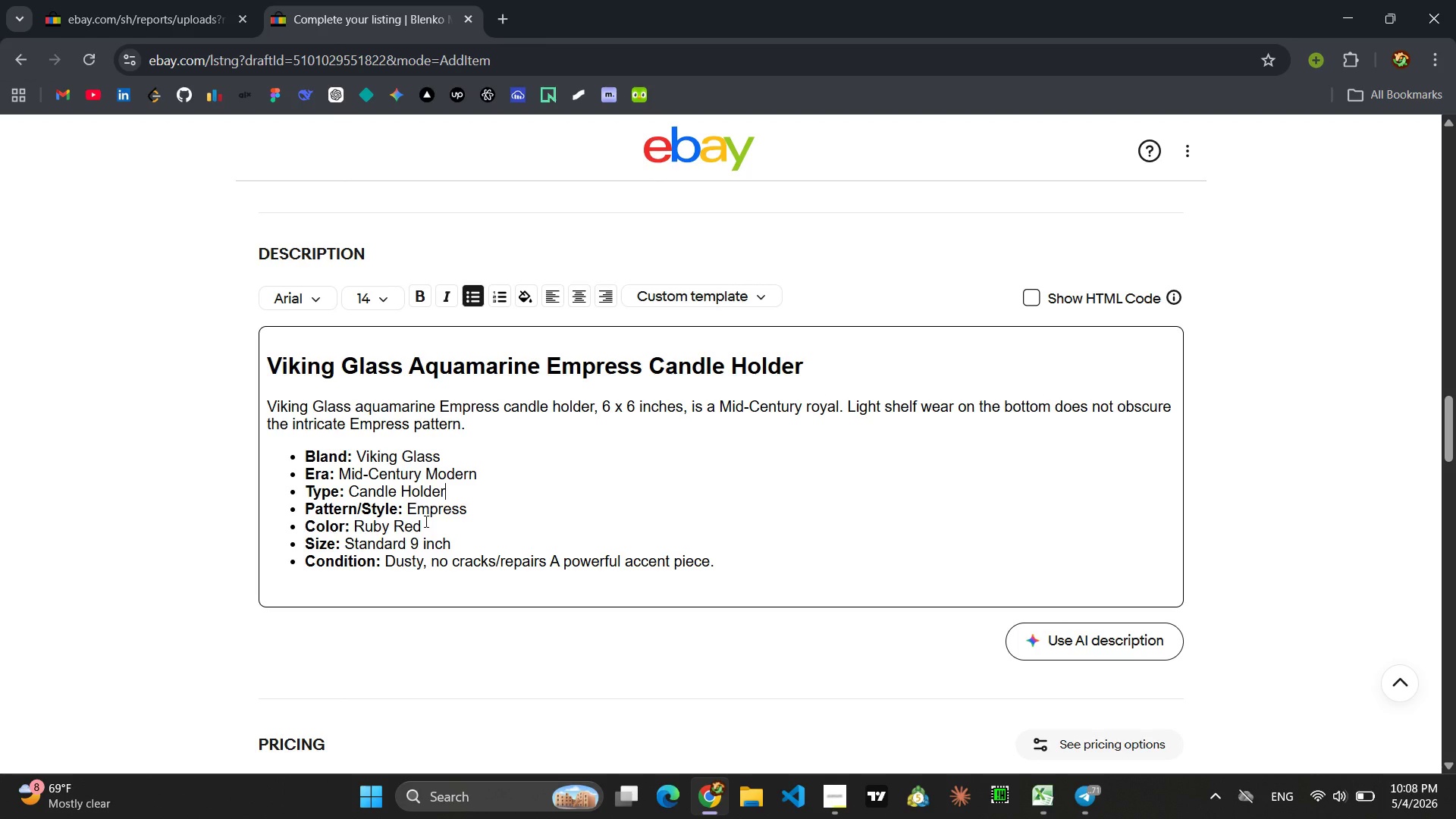 
left_click_drag(start_coordinate=[425, 523], to_coordinate=[358, 526])
 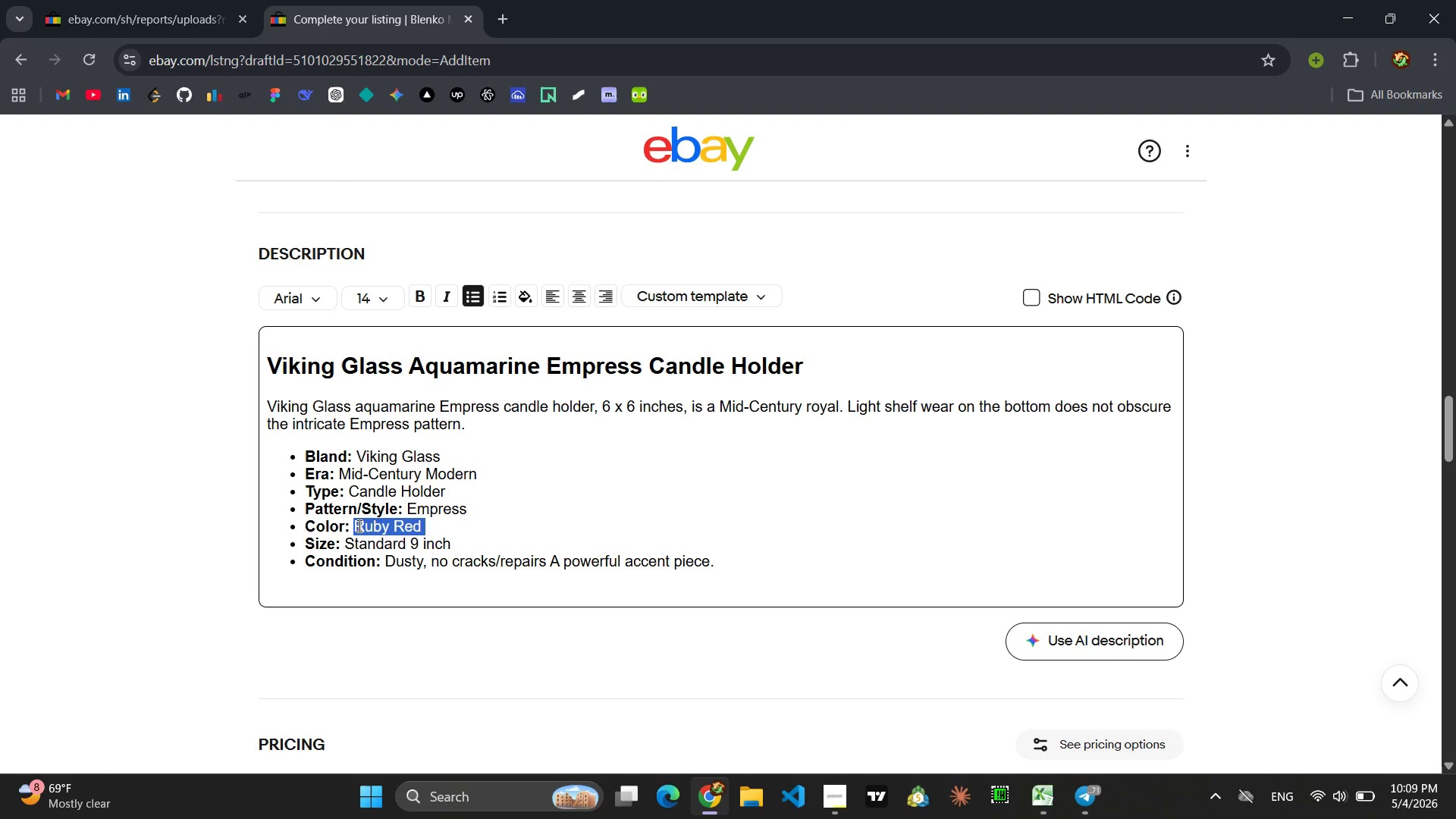 
type(Aqua)
 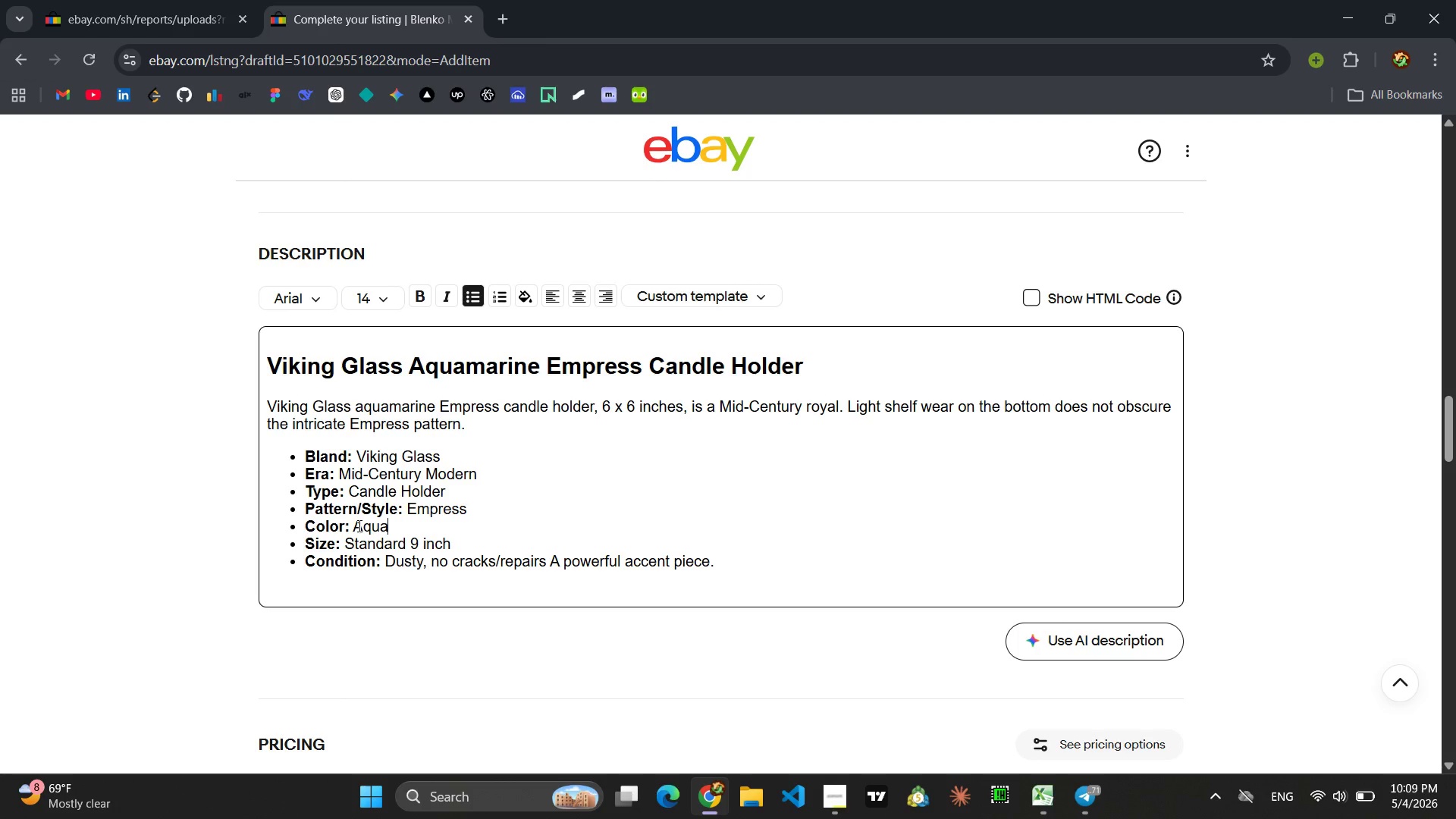 
type(marine)
 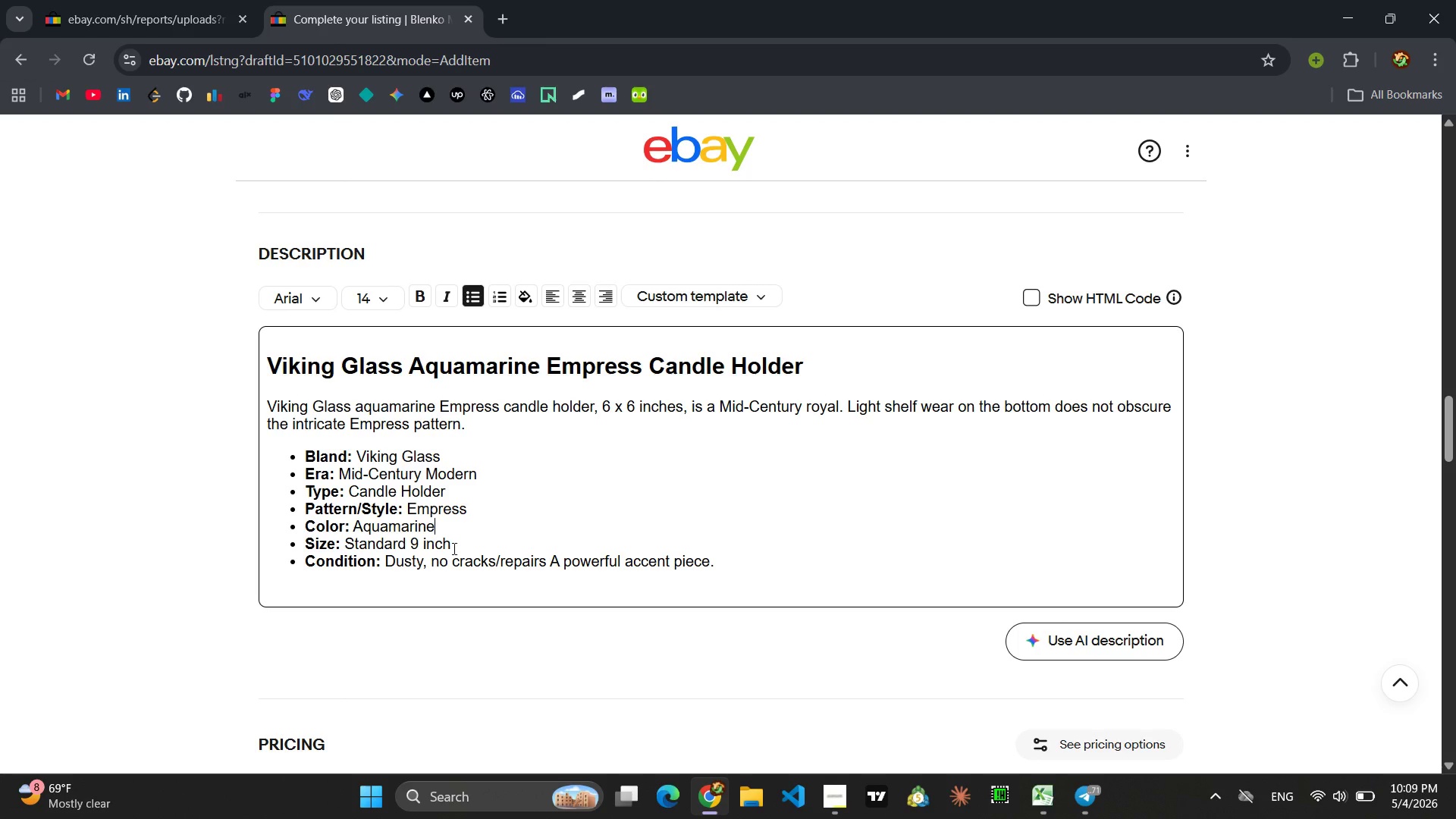 
left_click_drag(start_coordinate=[459, 540], to_coordinate=[349, 543])
 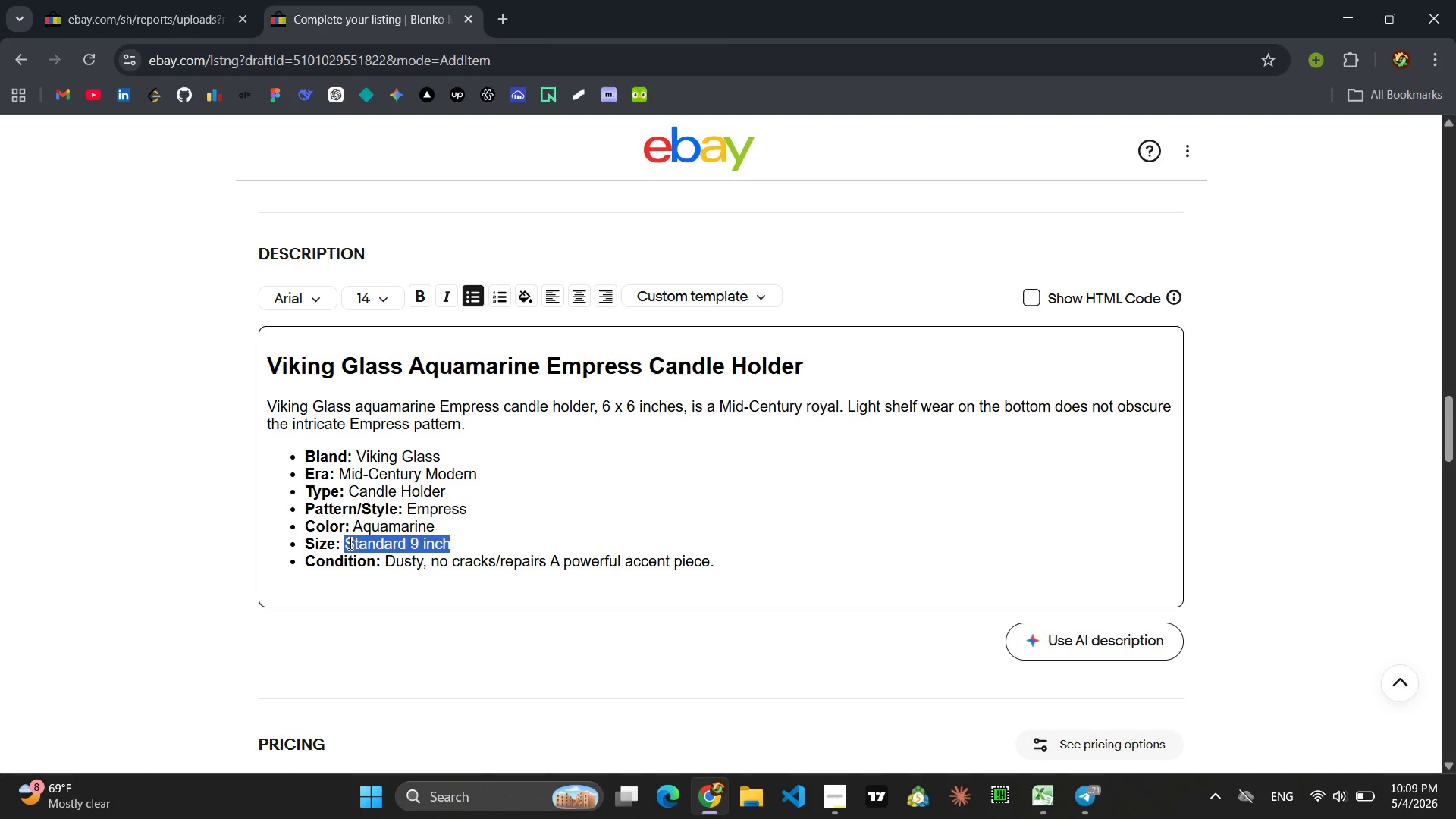 
type(6 x 6x)
key(Backspace)
type( inches)
 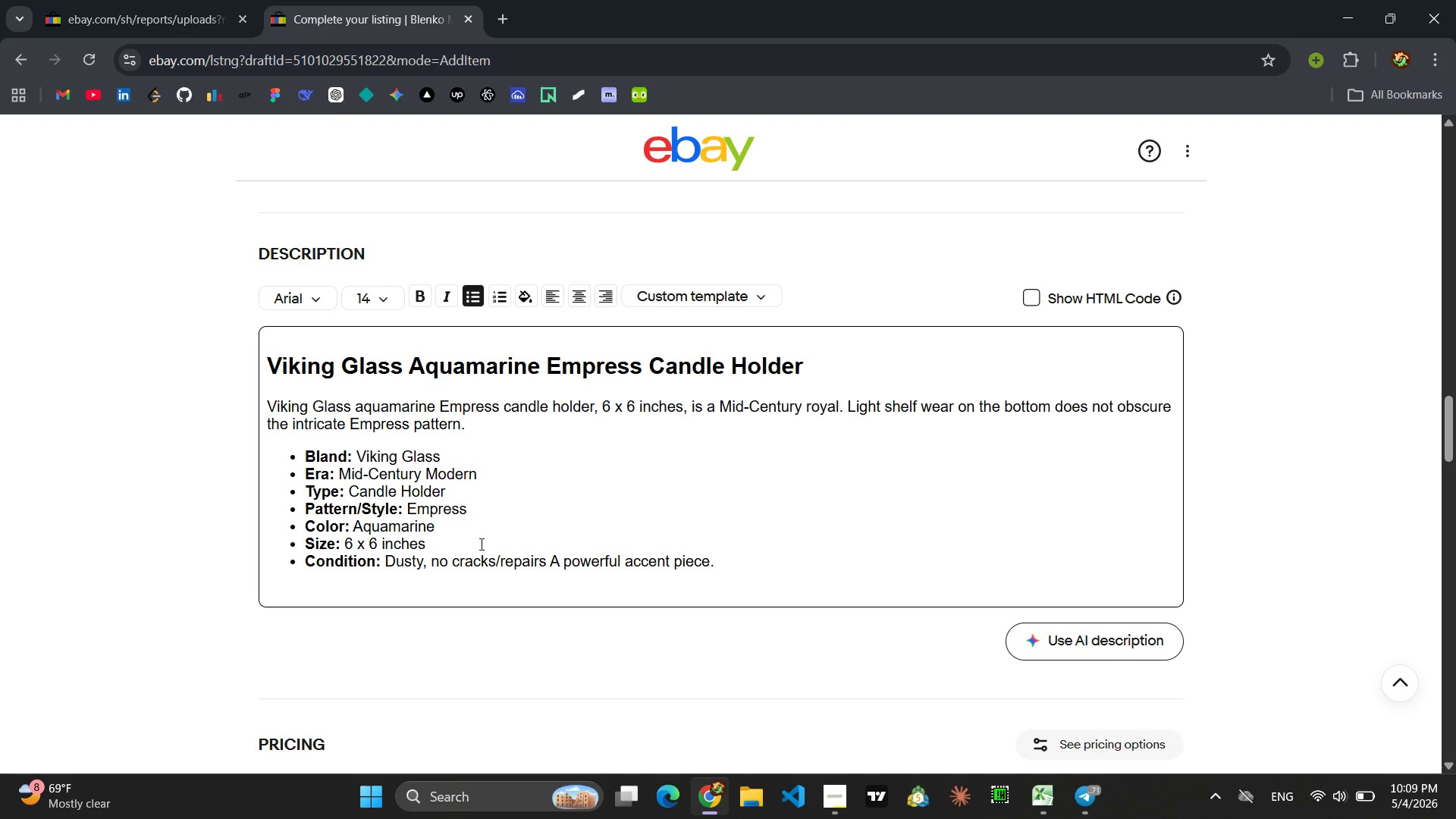 
wait(5.23)
 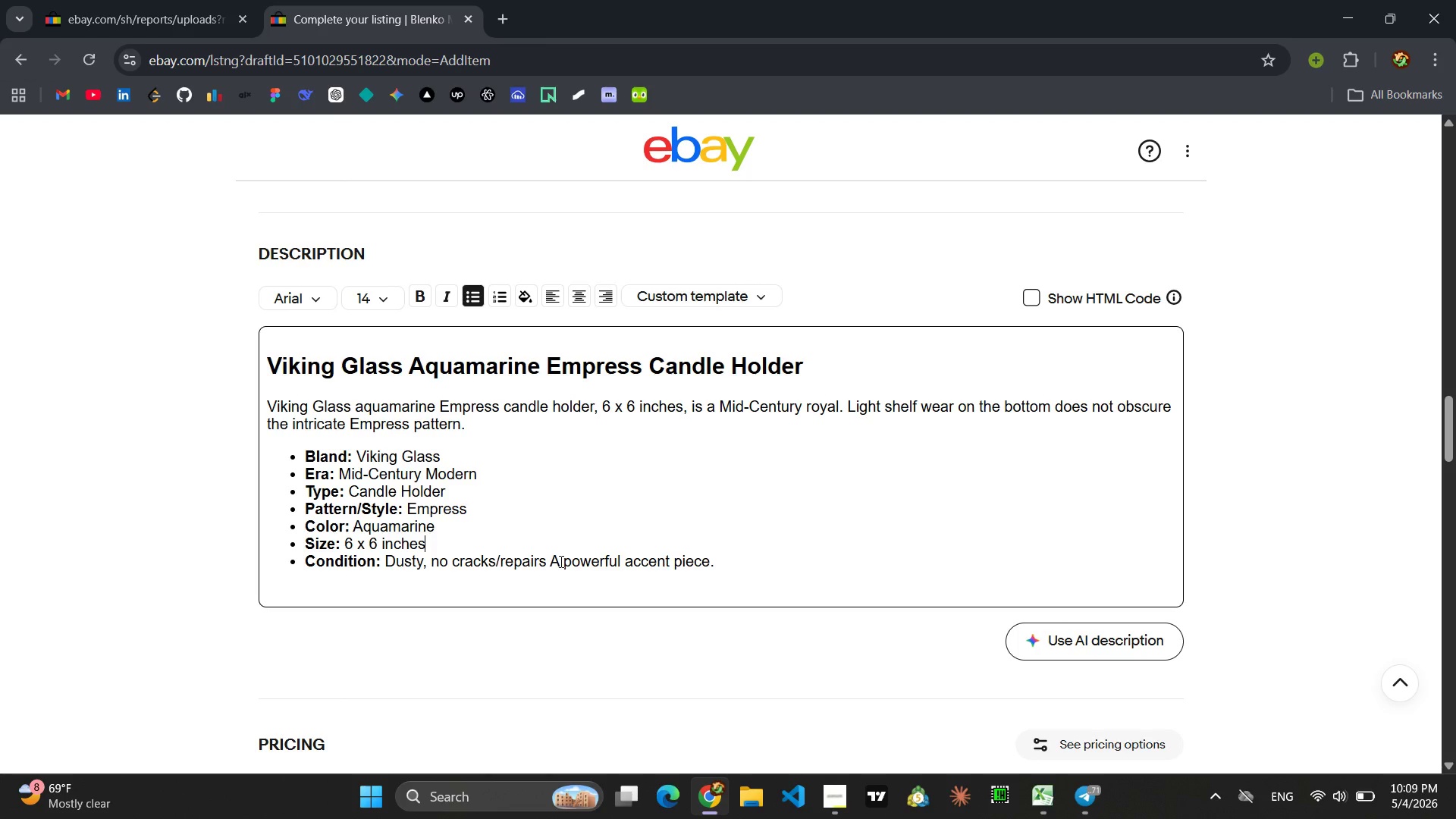 
left_click_drag(start_coordinate=[334, 542], to_coordinate=[306, 548])
 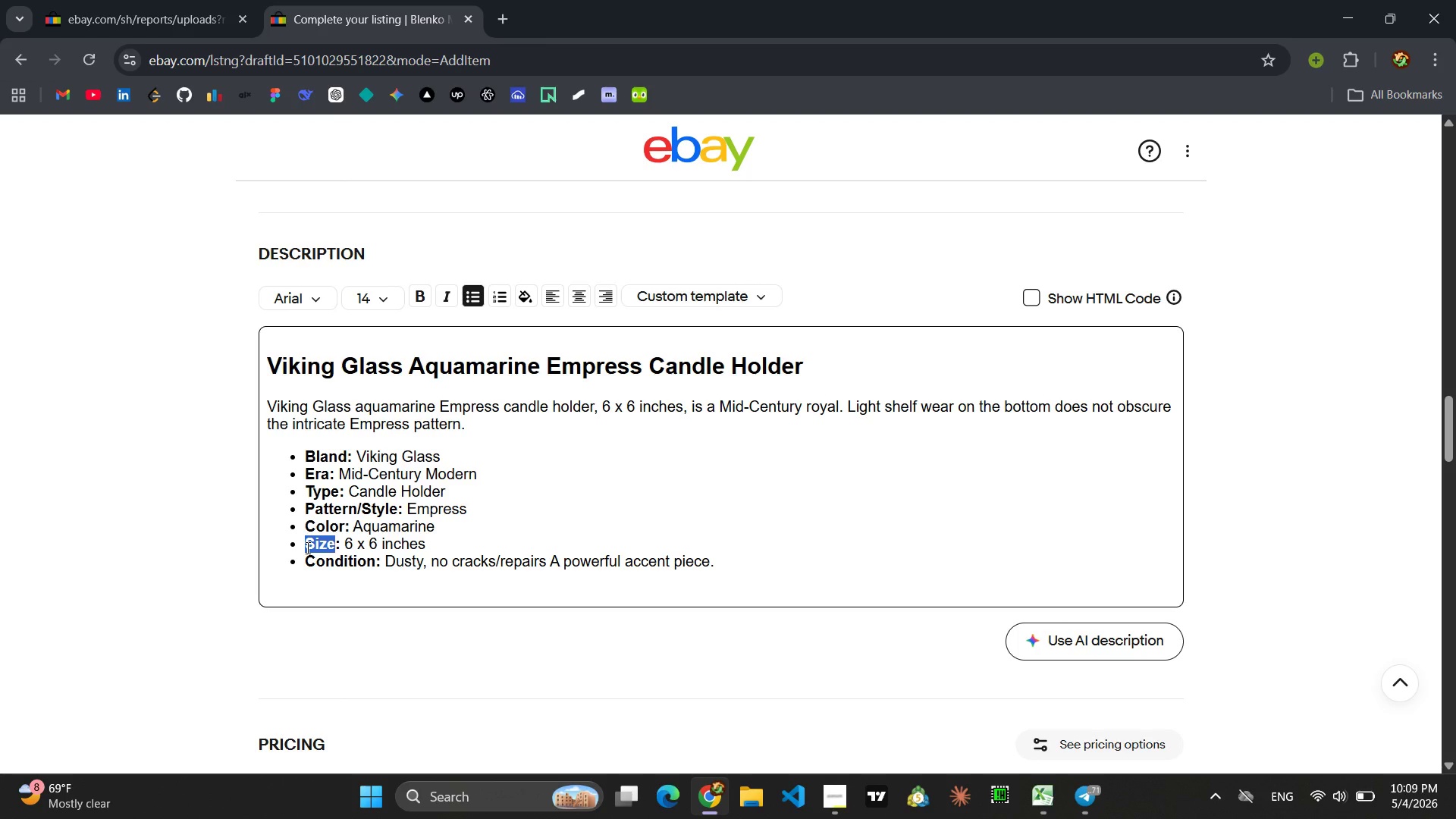 
type(Dimension )
key(Backspace)
type(s)
 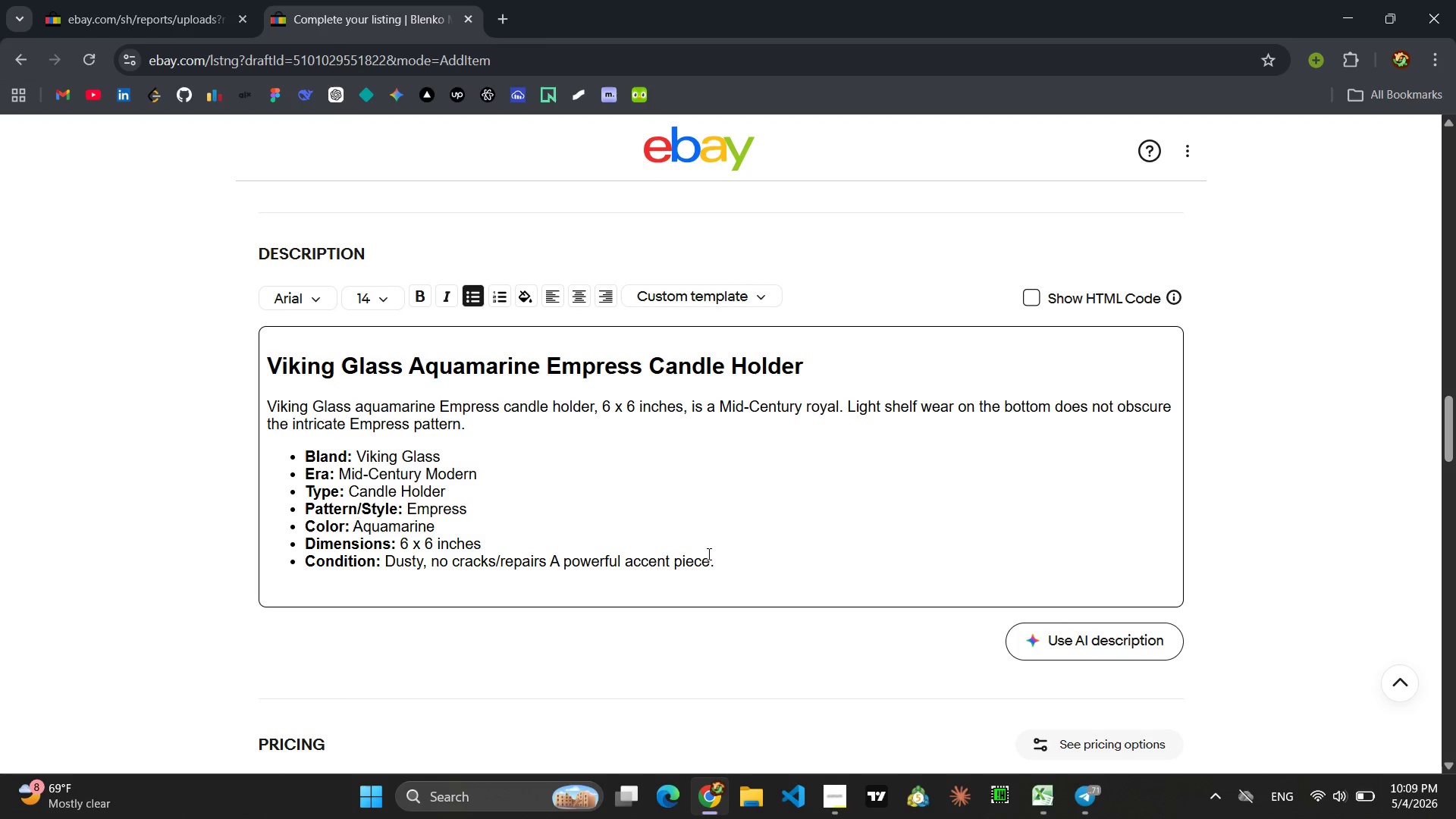 
left_click_drag(start_coordinate=[713, 560], to_coordinate=[384, 566])
 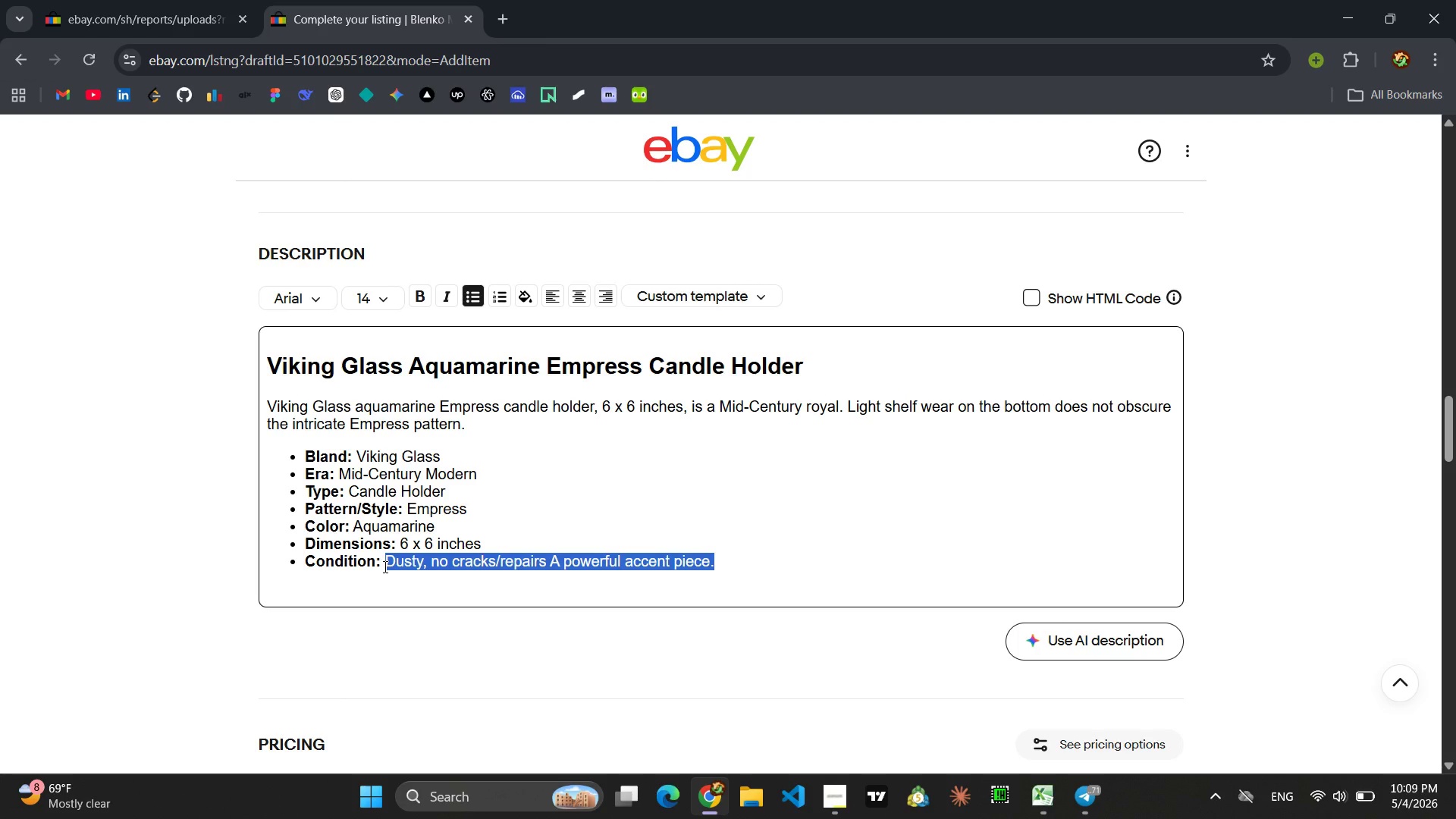 
type(li)
key(Backspace)
key(Backspace)
type(Light shelf war)
key(Backspace)
key(Backspace)
type(ear on bottom Regal illuminate)
key(Backspace)
type(iion )
key(Backspace)
key(Backspace)
key(Backspace)
key(Backspace)
type(on )
key(Backspace)
type(.)
 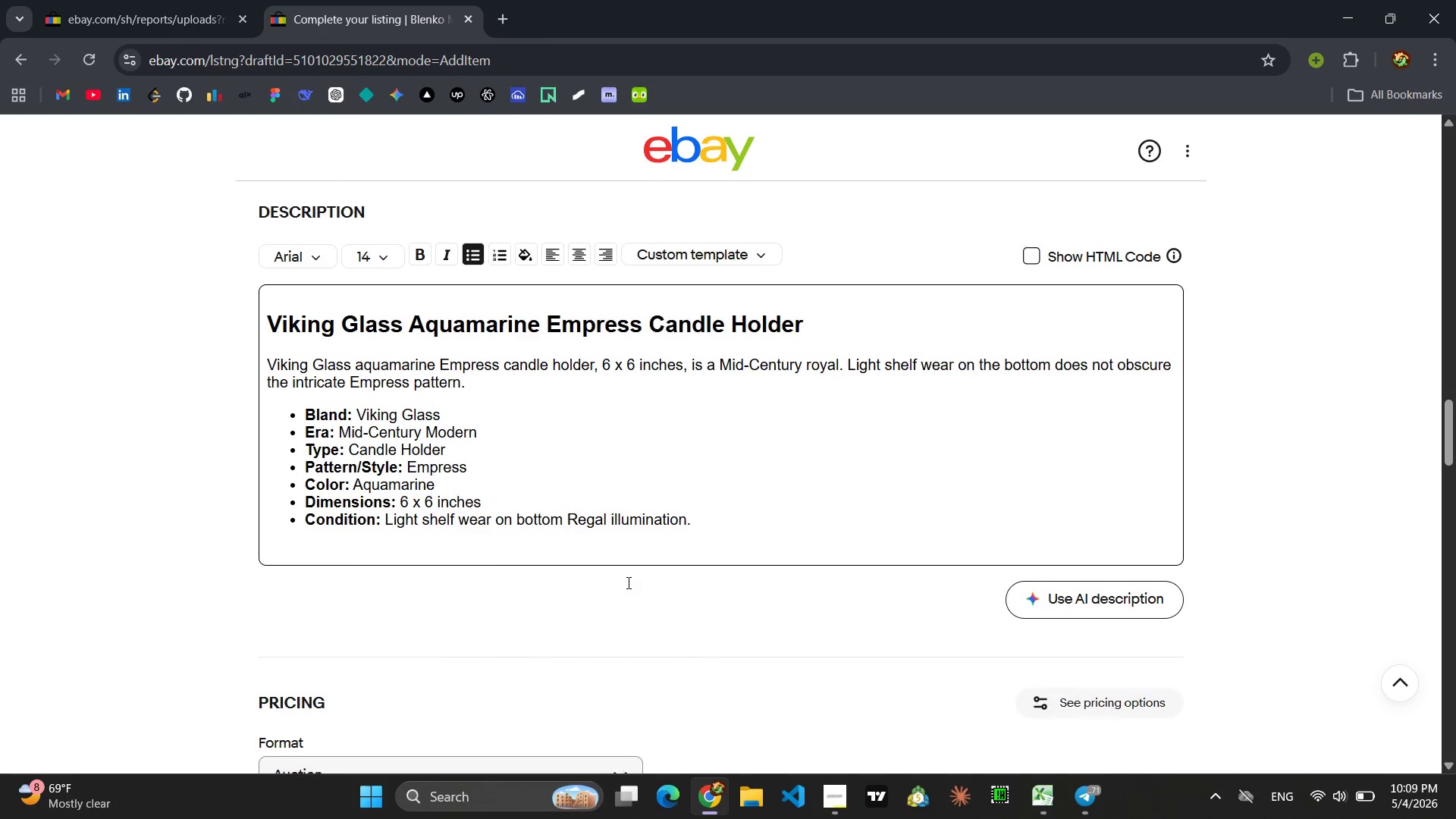 
wait(5.42)
 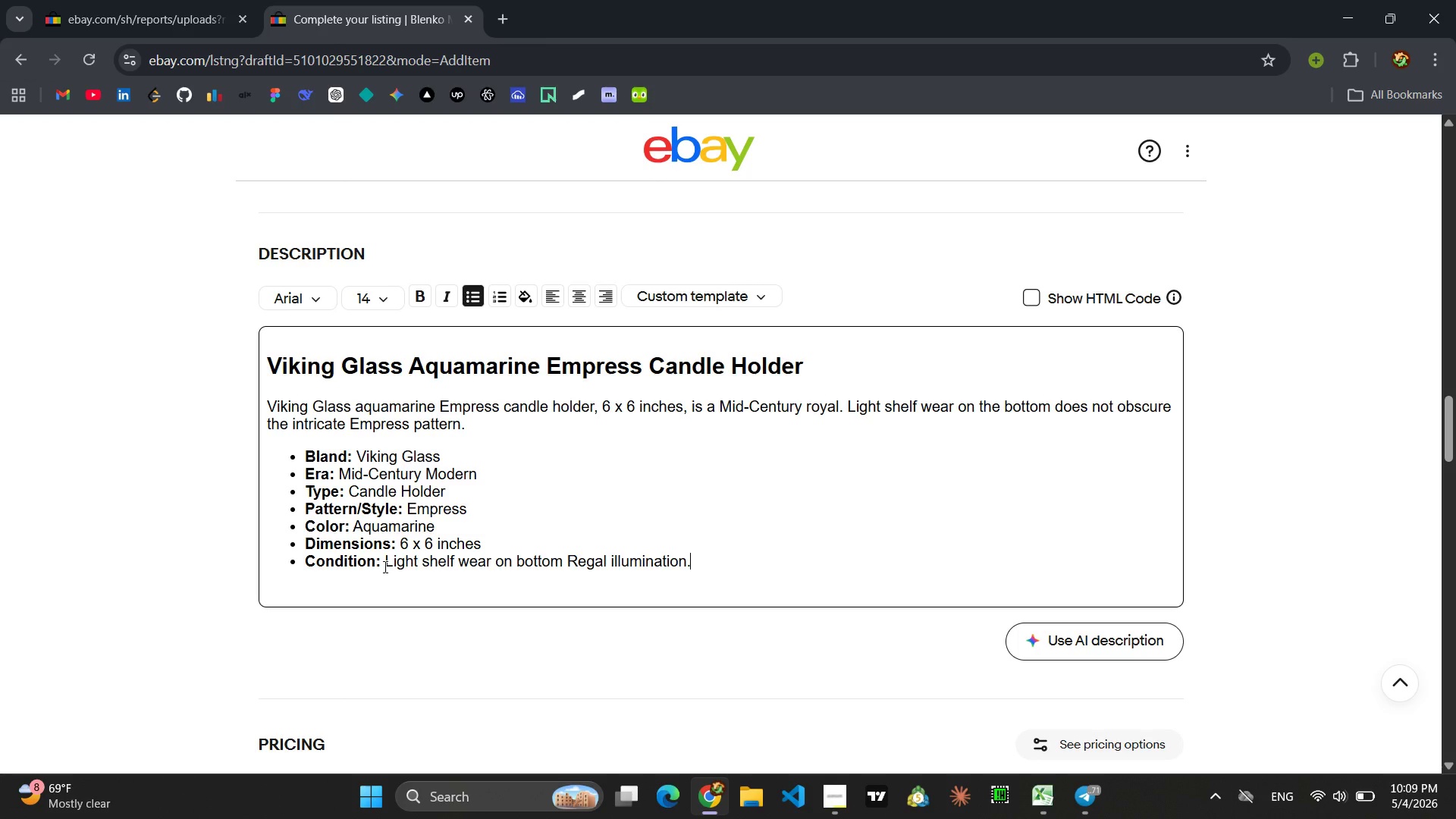 
left_click([1025, 300])
 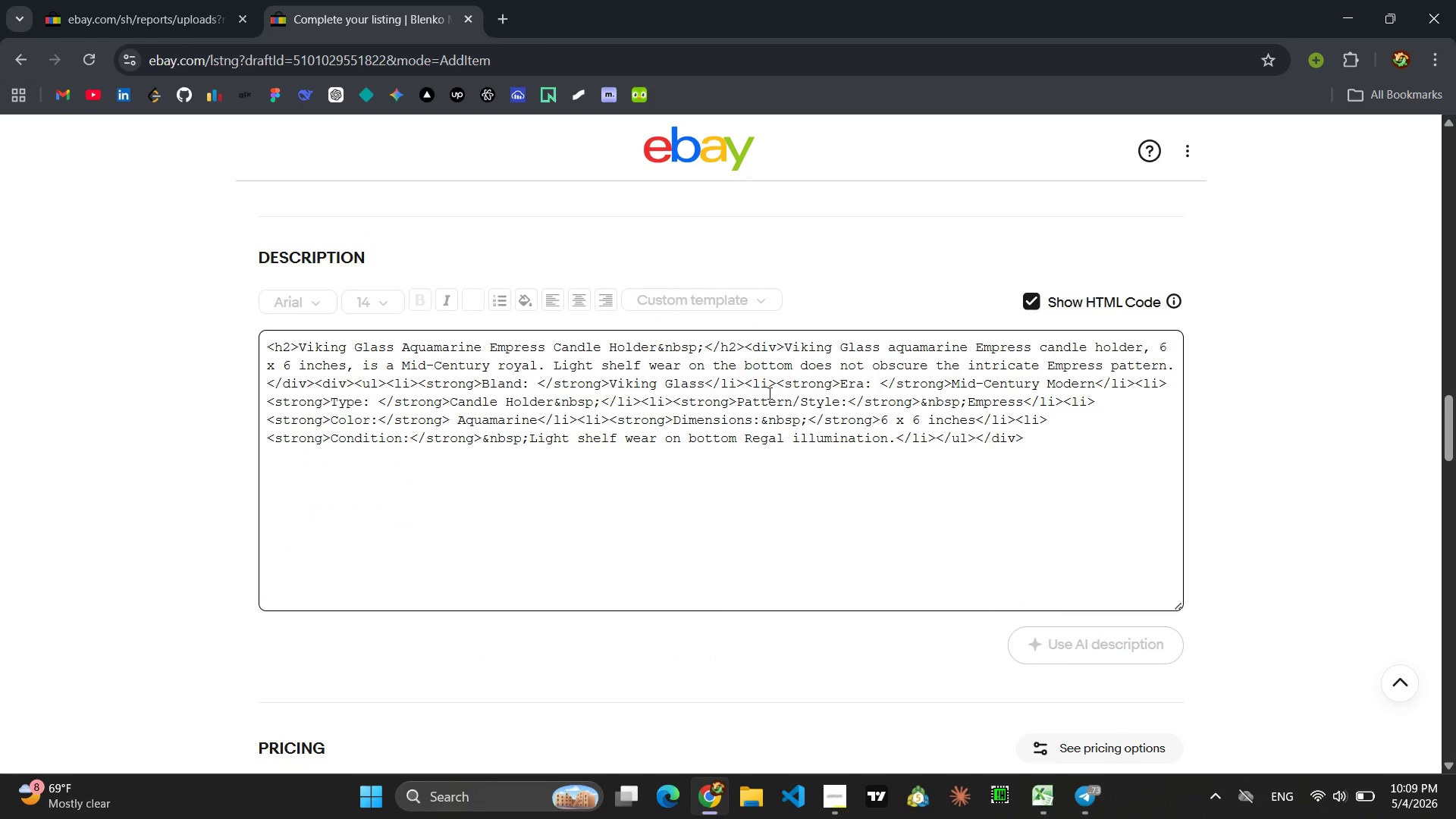 
left_click([768, 393])
 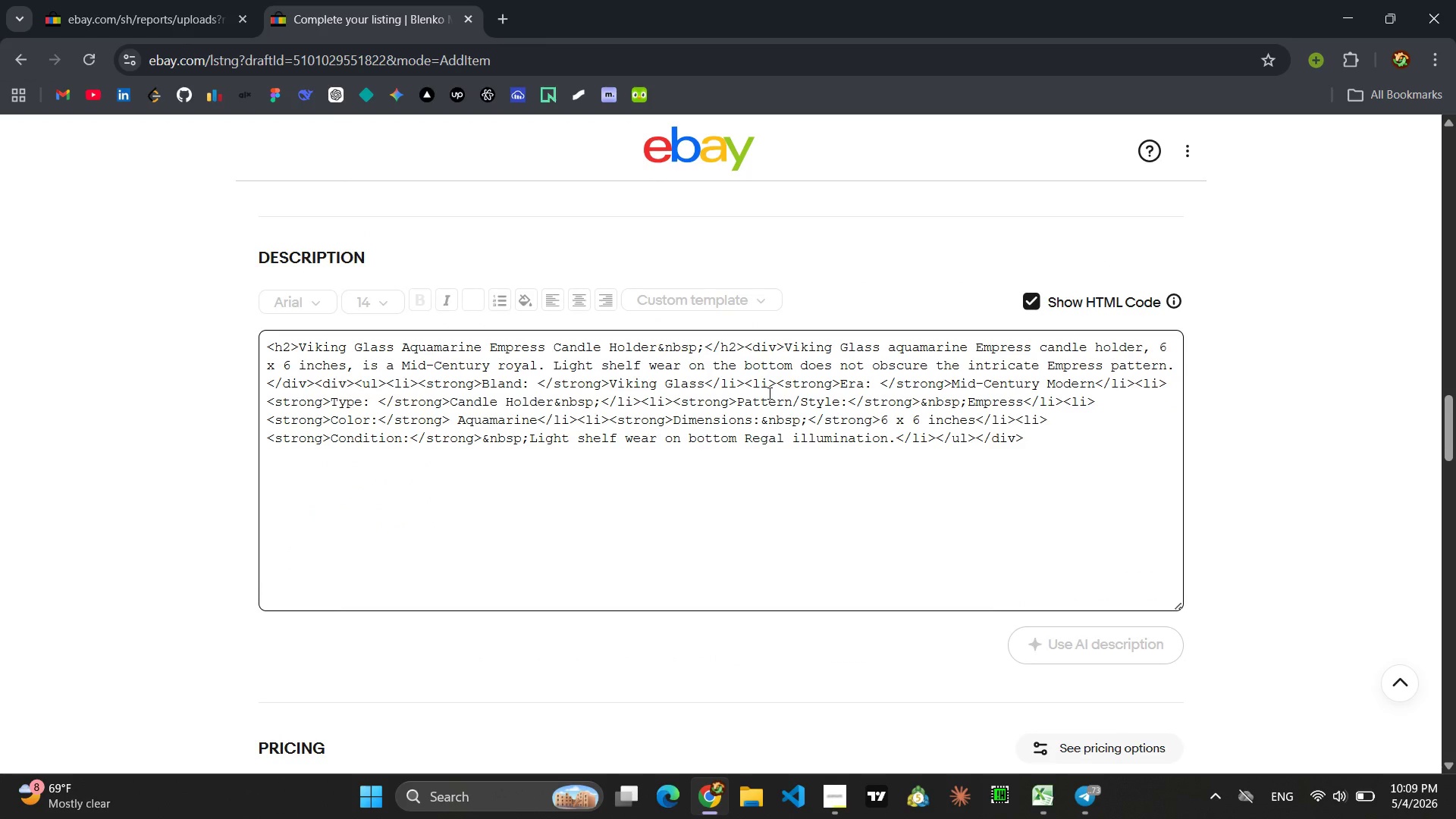 
key(Control+ControlLeft)
 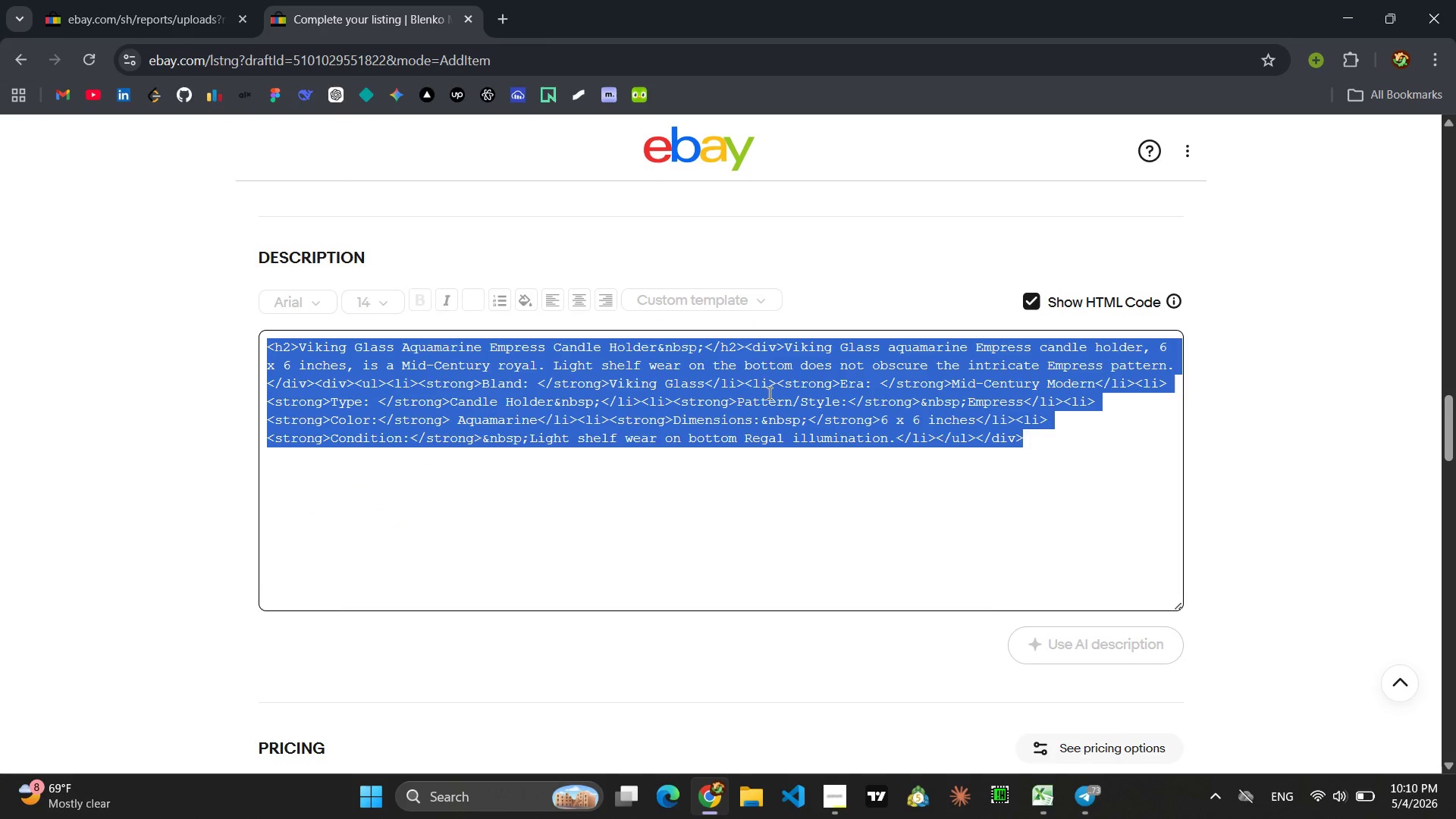 
key(Control+A)
 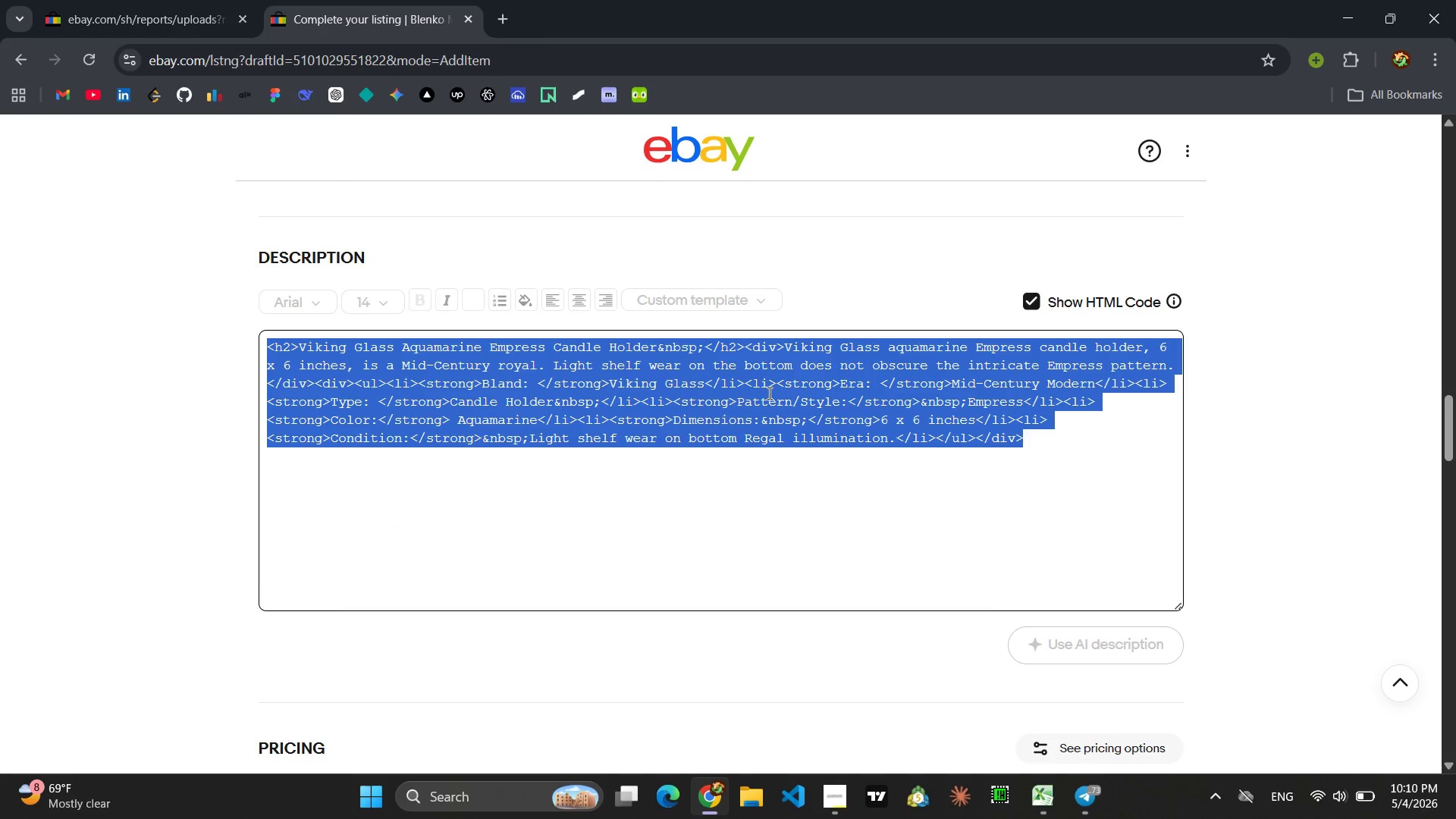 
key(Control+C)
 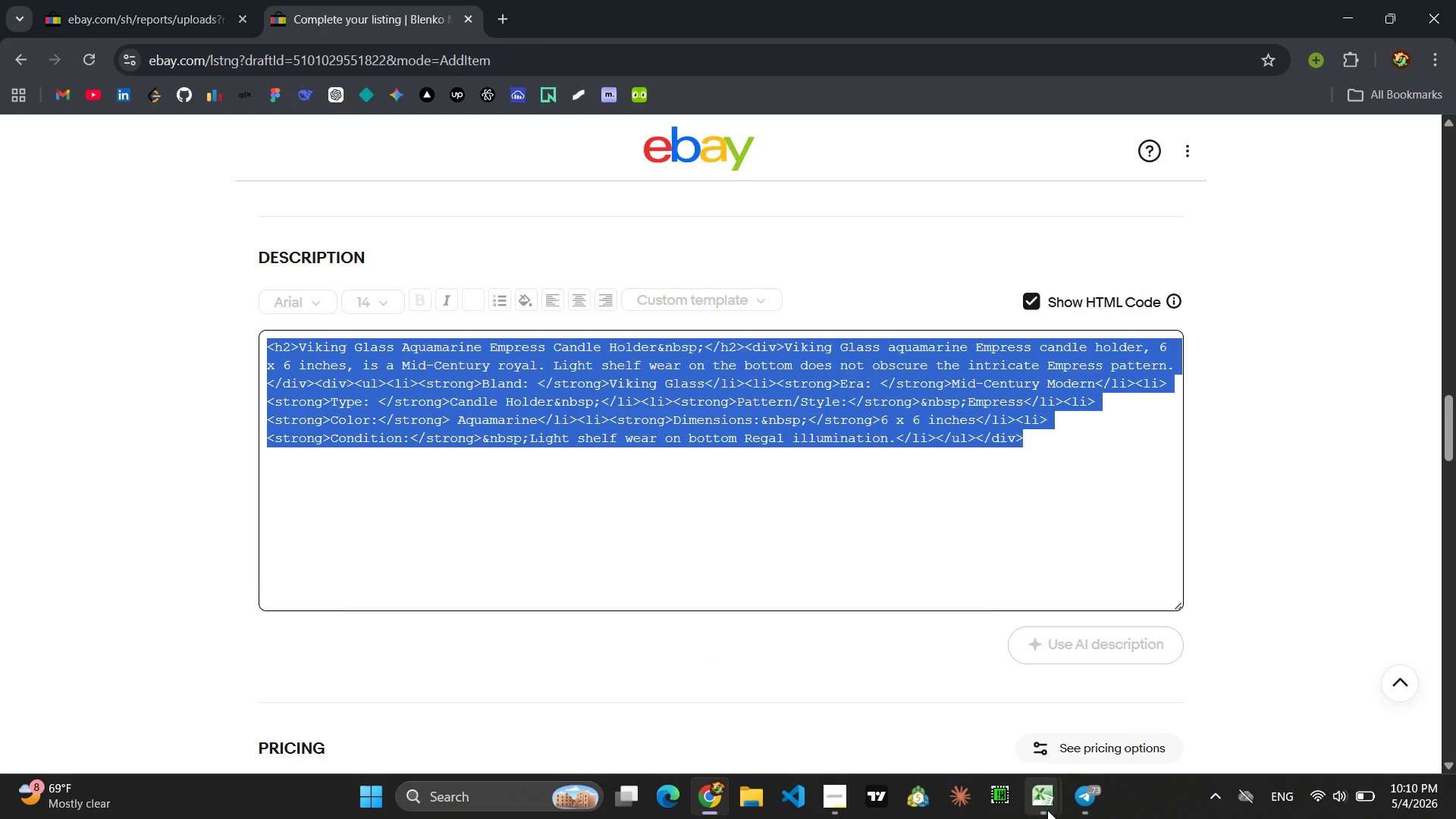 
left_click([1097, 710])
 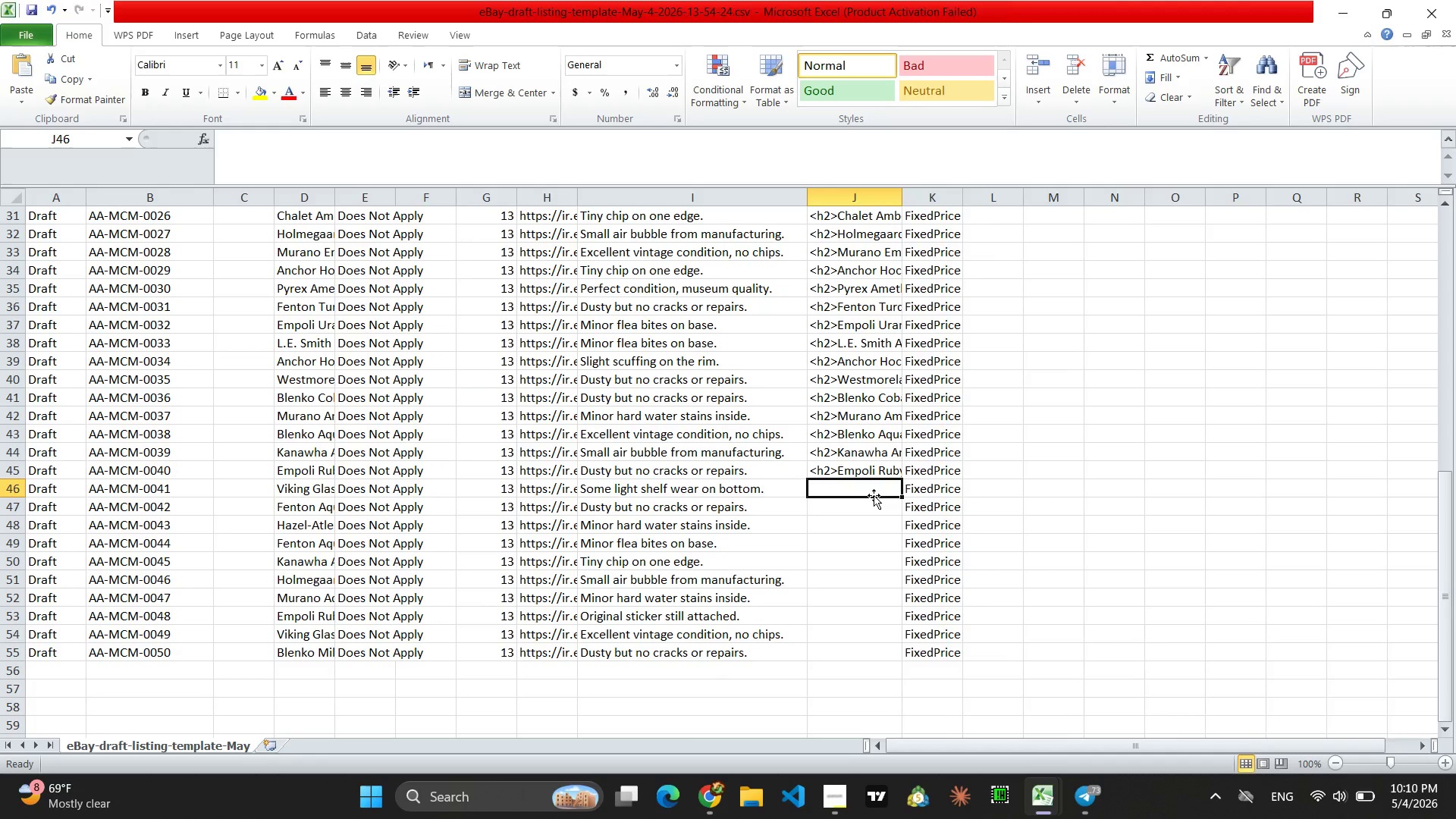 
key(Control+V)
 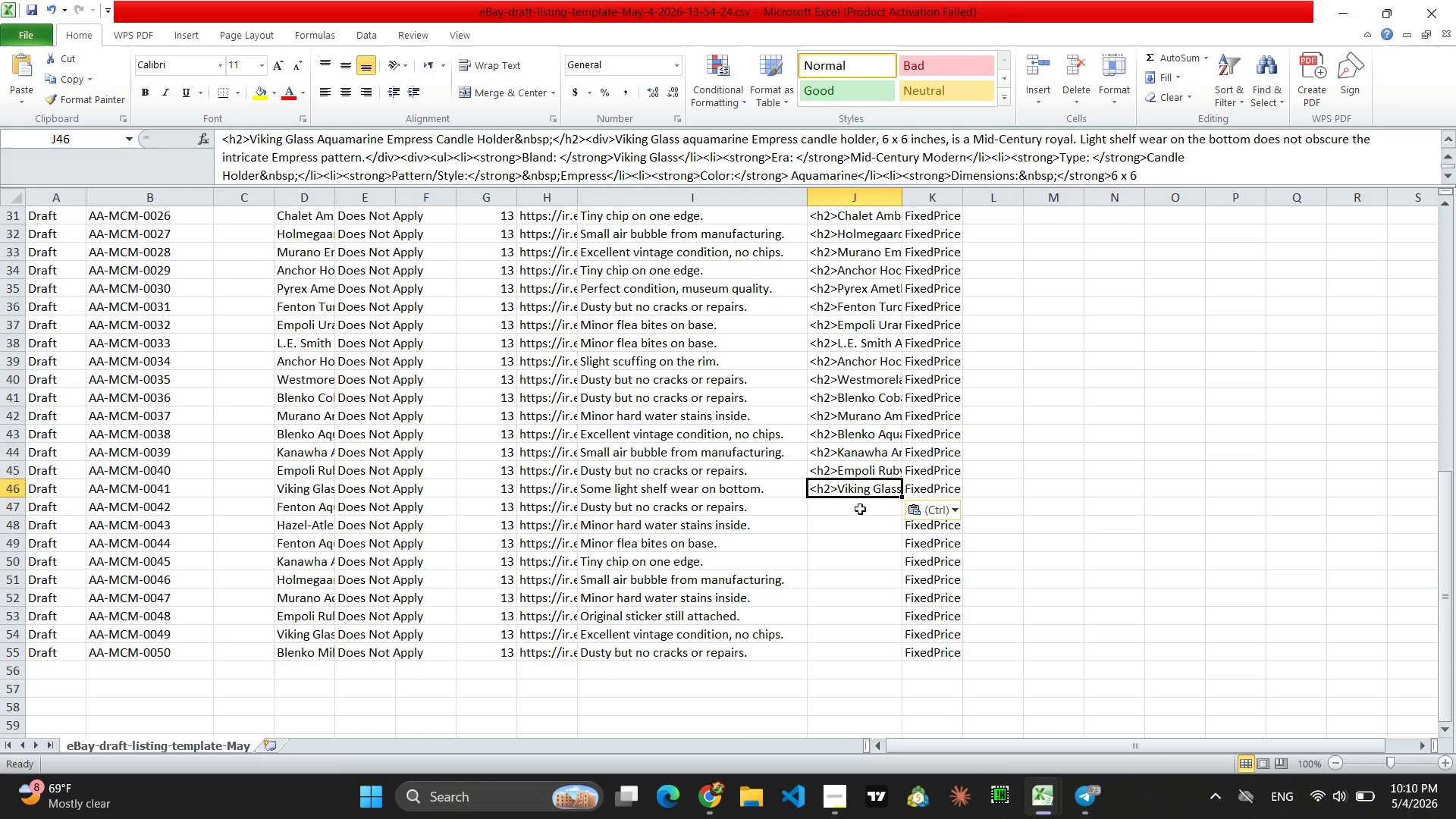 
left_click([860, 509])
 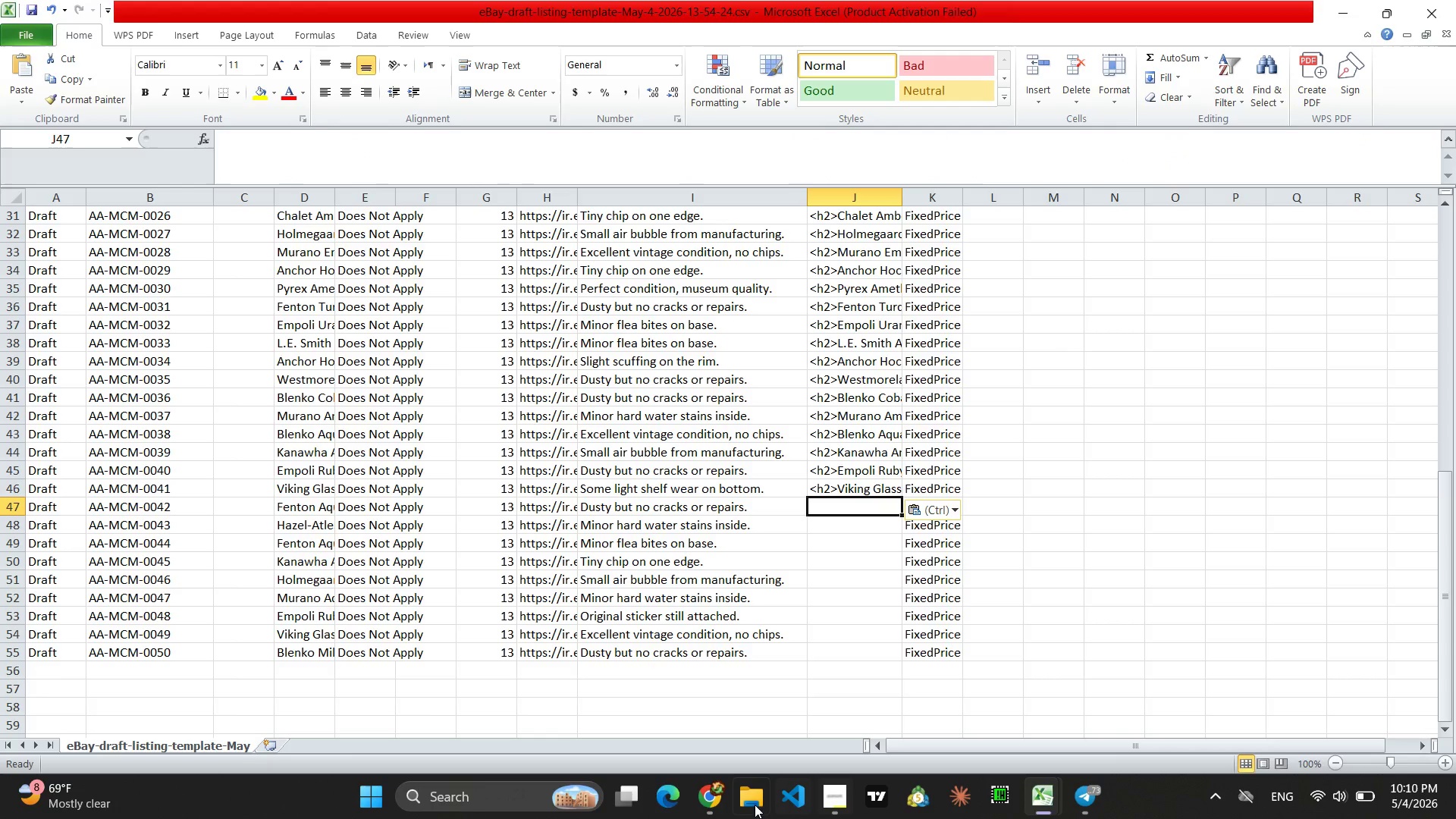 
left_click([714, 802])
 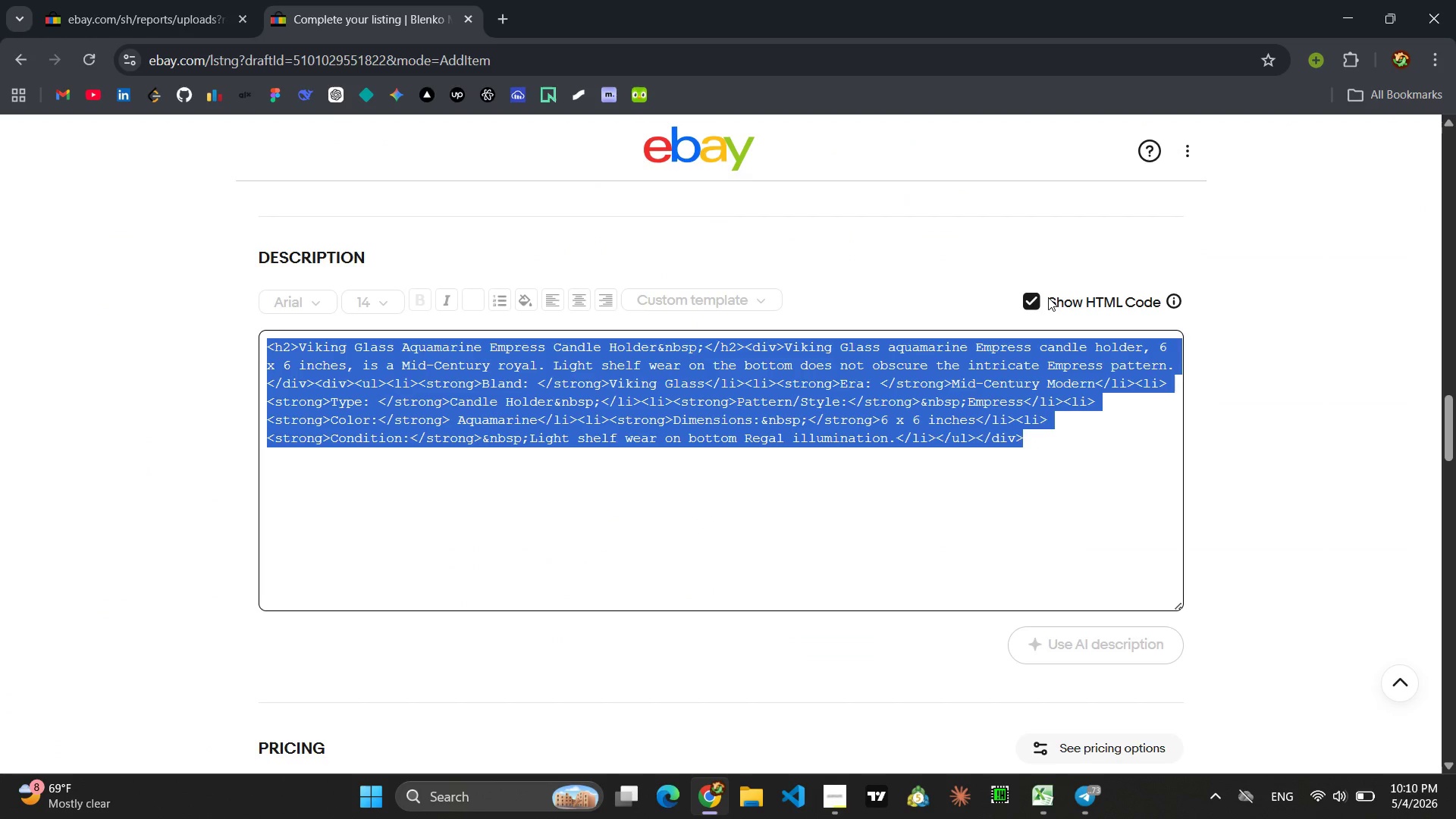 
left_click([1031, 302])
 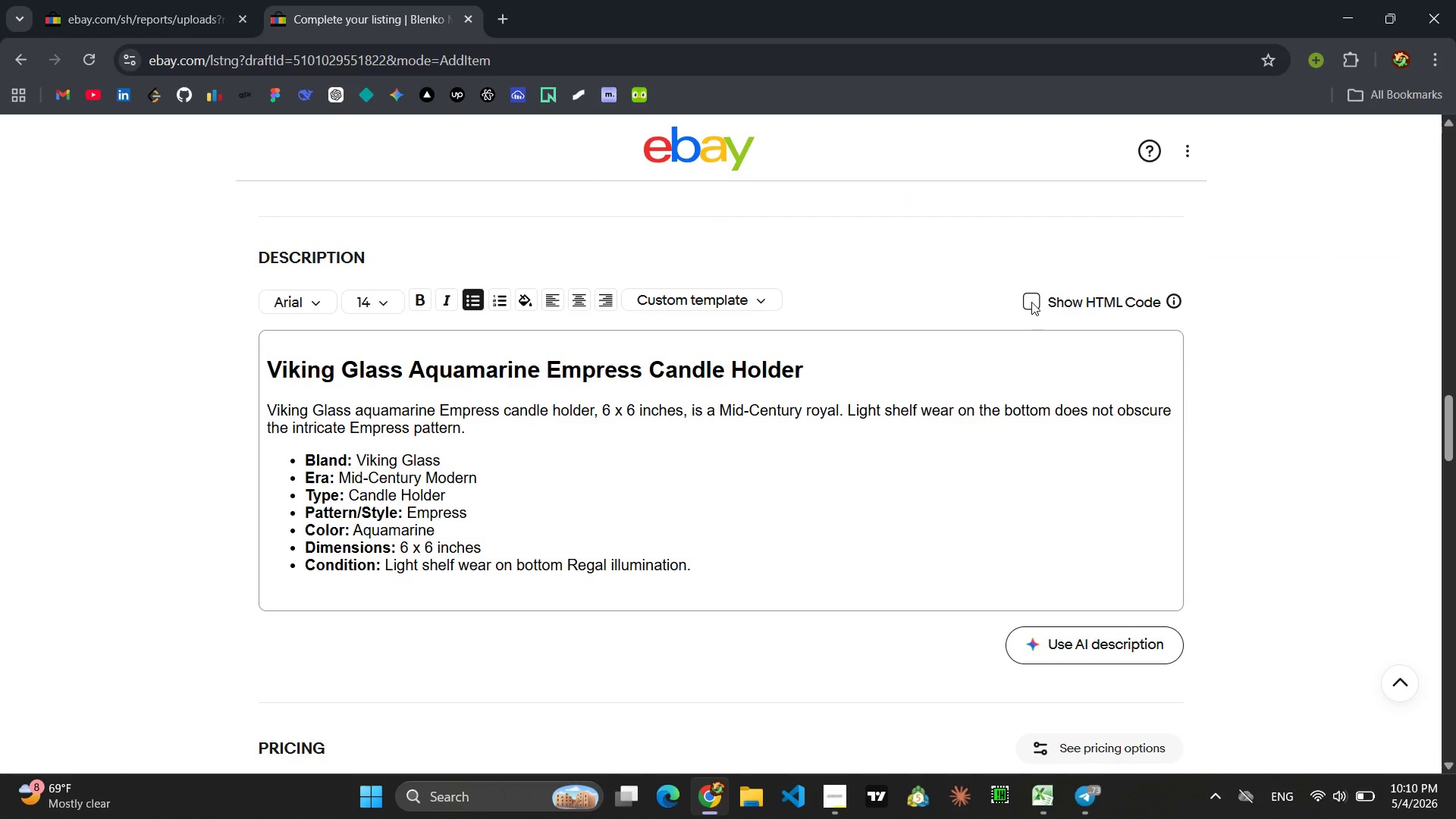 
wait(8.88)
 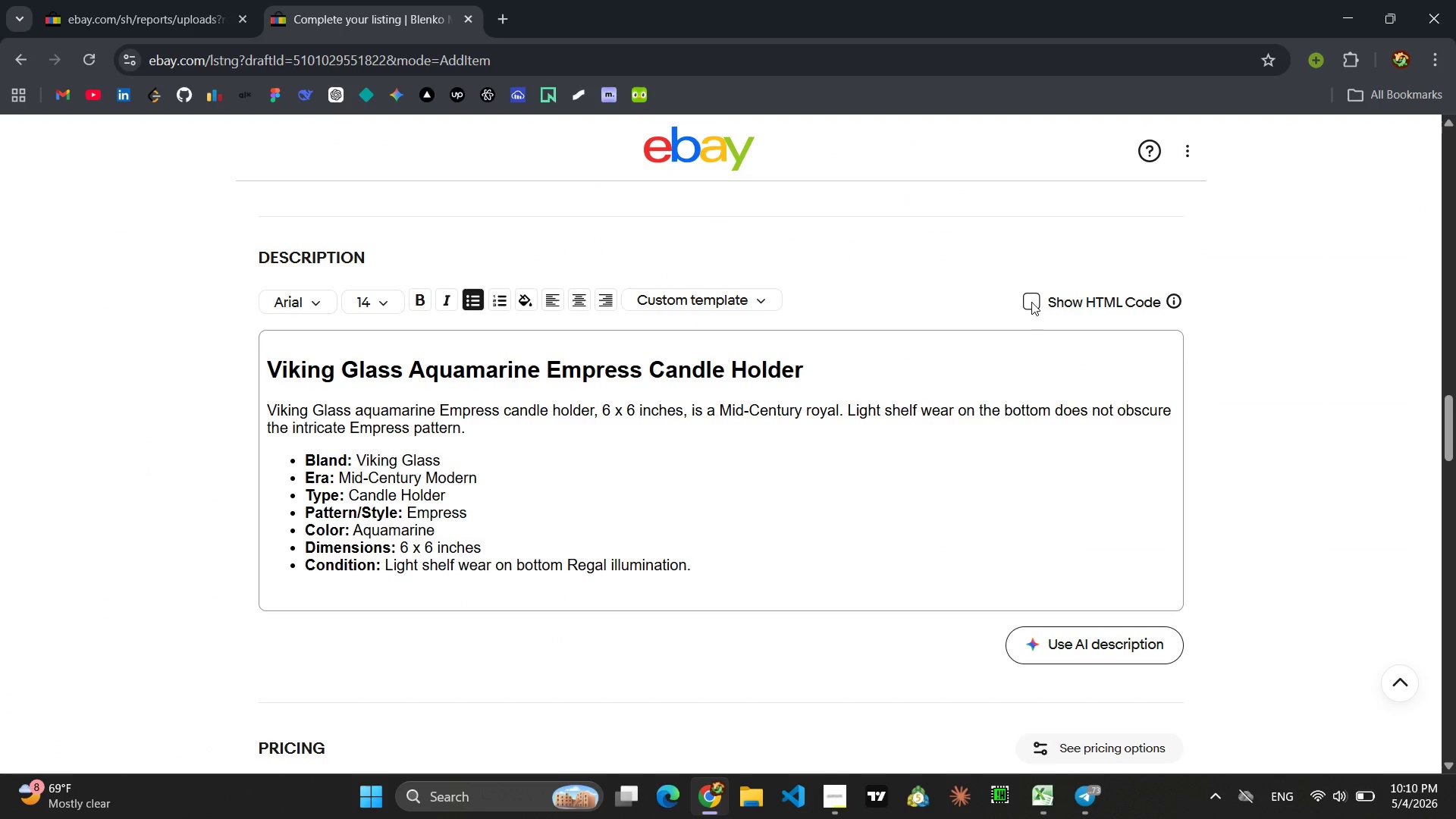 
left_click([805, 372])
 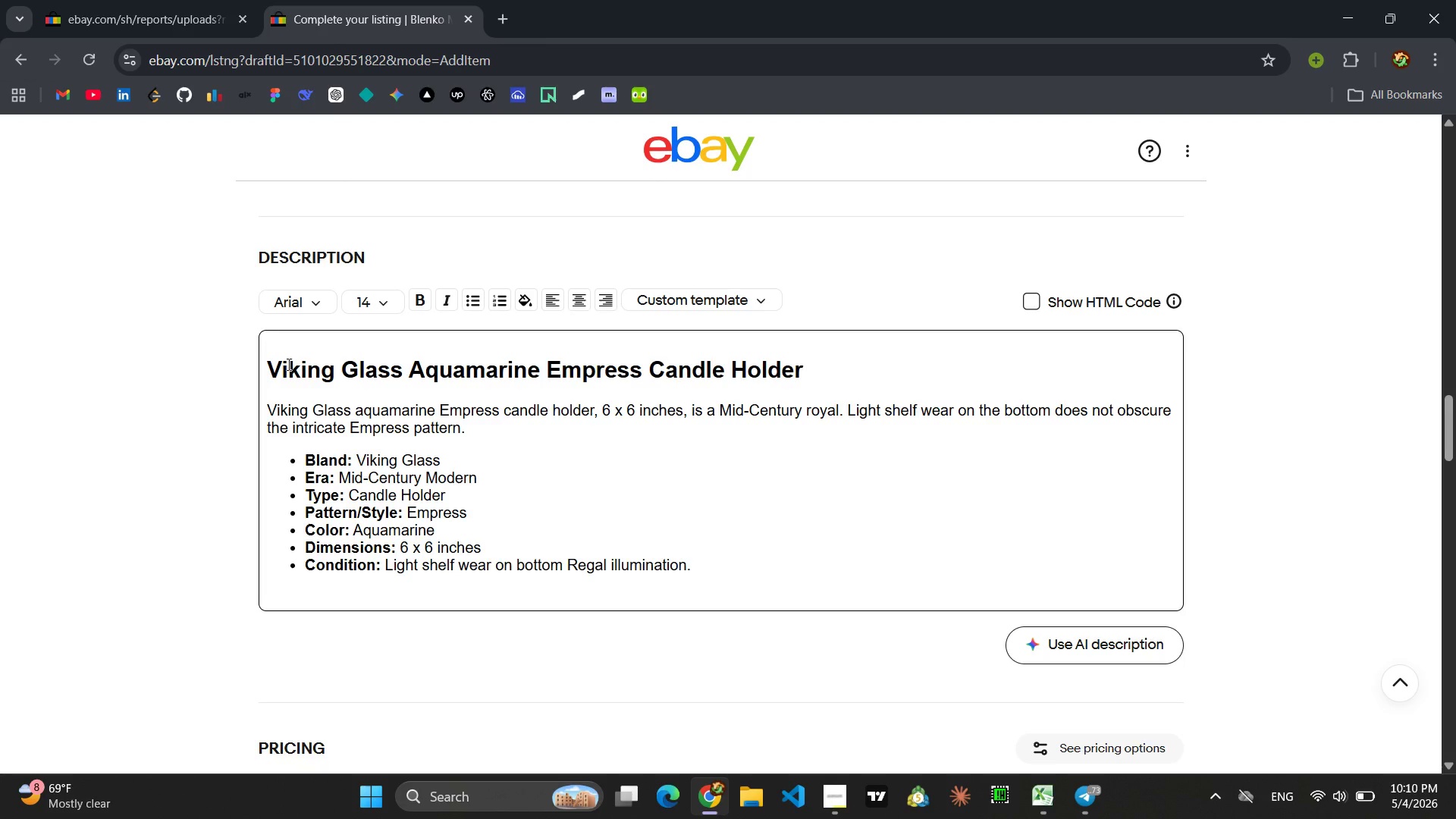 
left_click([287, 364])
 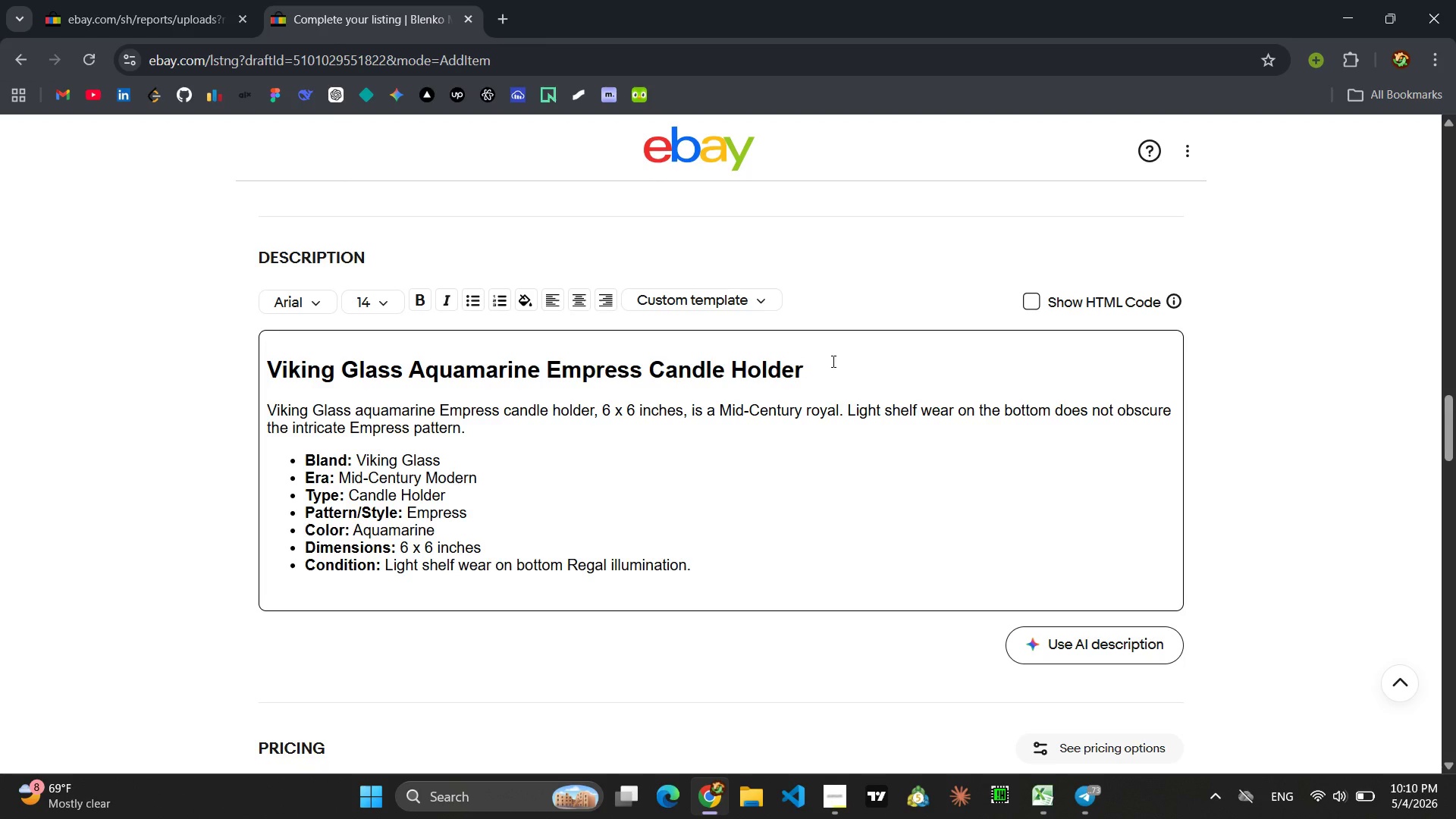 
left_click_drag(start_coordinate=[803, 367], to_coordinate=[261, 375])
 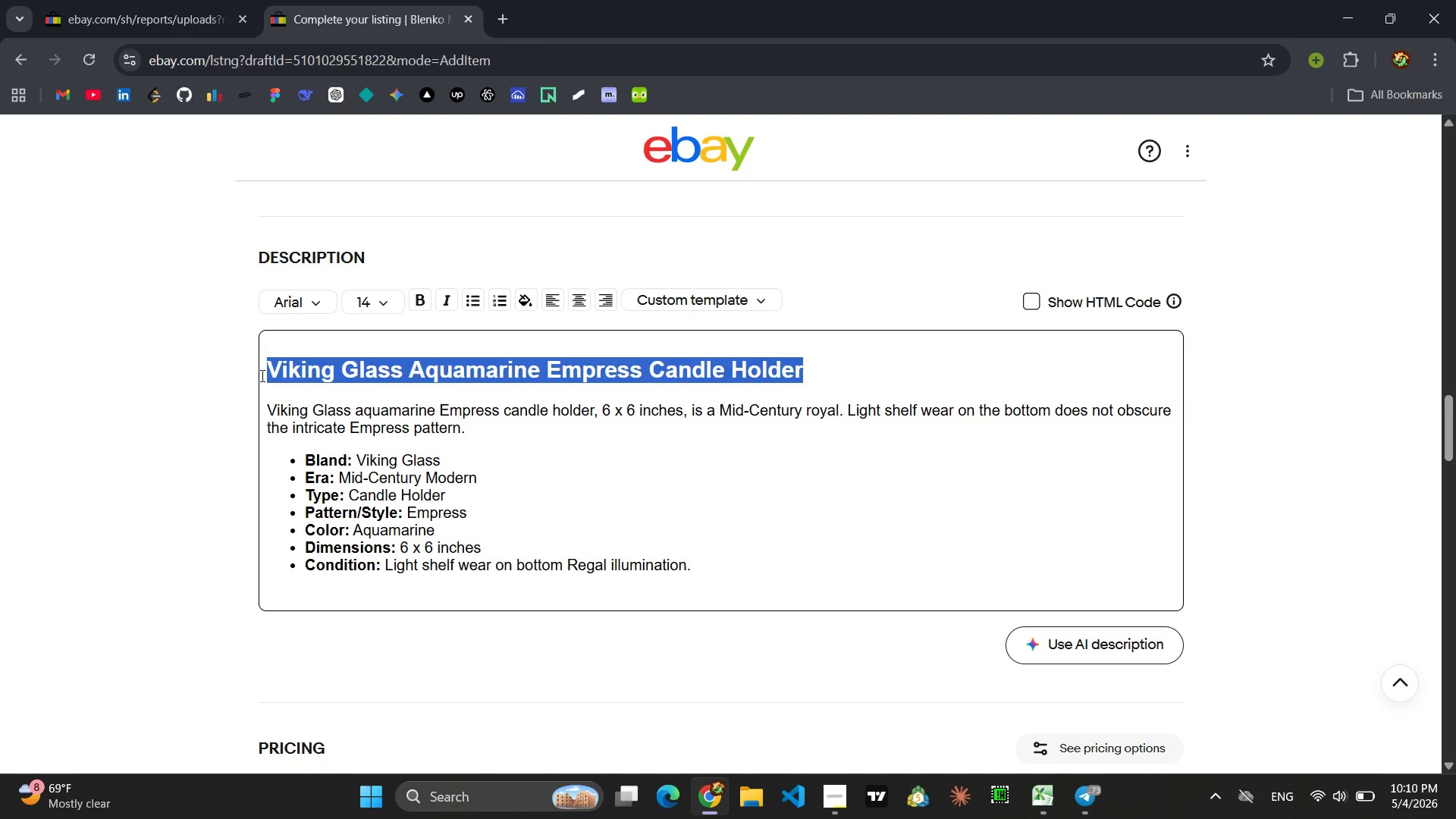 
type(Fenton Aqu)
key(Backspace)
type(uamarine Atomic Starburs t)
key(Backspace)
key(Backspace)
type(t Bird)
 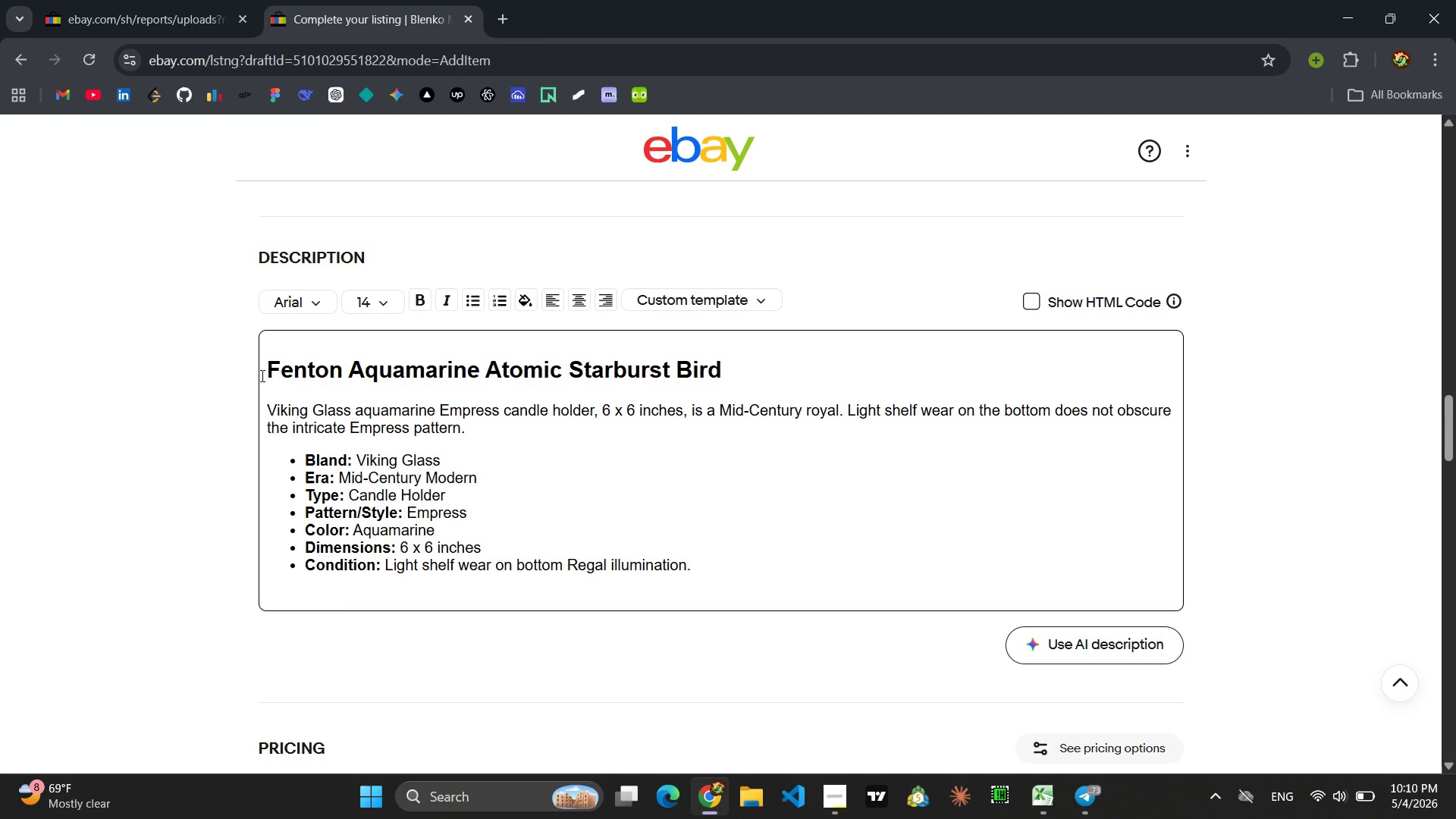 
left_click_drag(start_coordinate=[468, 429], to_coordinate=[265, 403])
 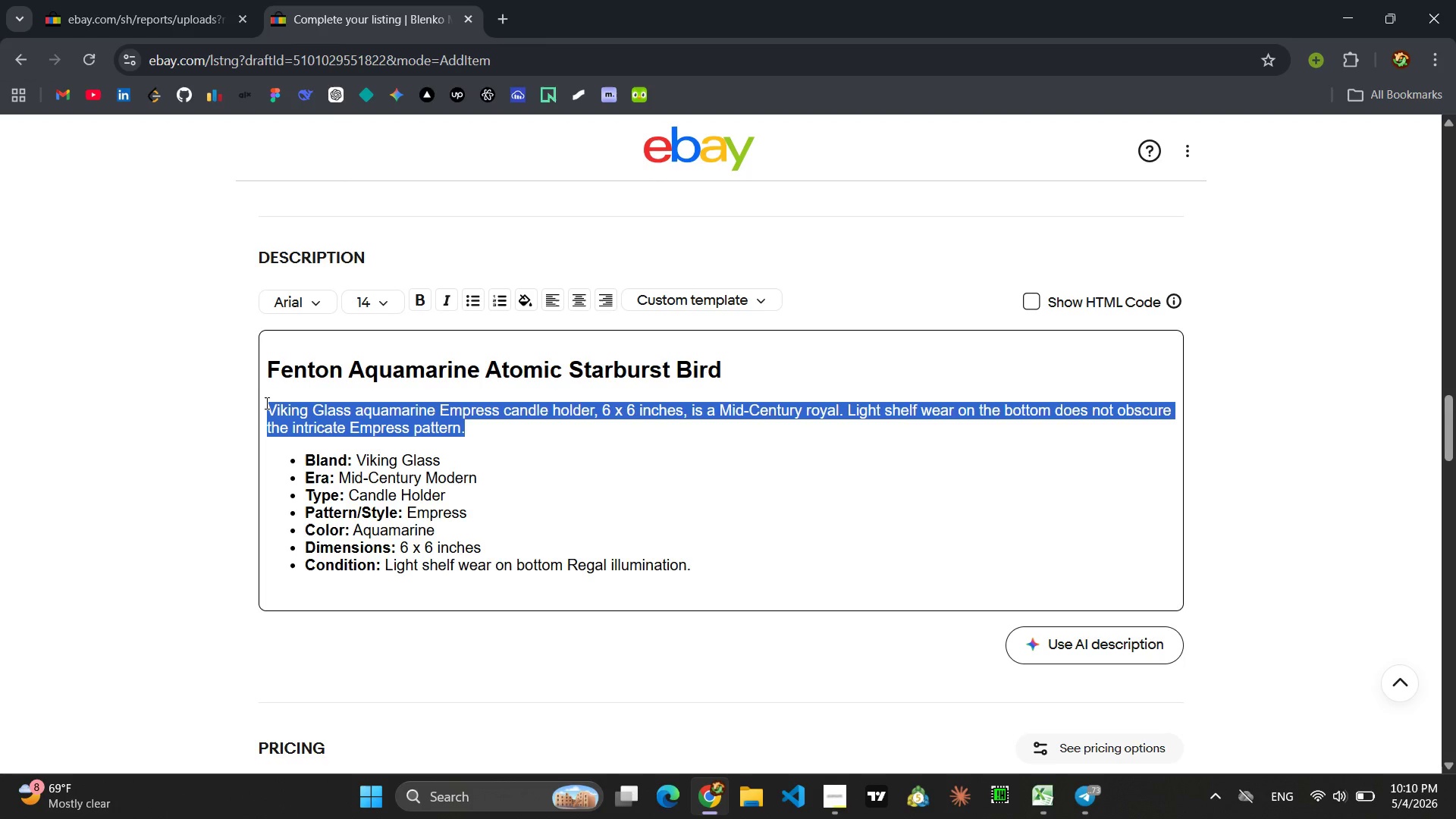 
type(Fenton's aquar)
key(Backspace)
type(marine atomic starburst glass bird, 4 inches g)
key(Backspace)
type(across, is a w)
key(Backspace)
type(sweet m)
key(Backspace)
type(Mid-Century figurine. Dusty but structurally pefect, it)
key(Backspace)
key(Backspace)
key(Backspace)
key(Backspace)
key(Backspace)
key(Backspace)
key(Backspace)
key(Backspace)
type(re)
key(Backspace)
type(fect, it's a lovey)
key(Backspace)
type(ly addition )
key(Backspace)
type(.)
 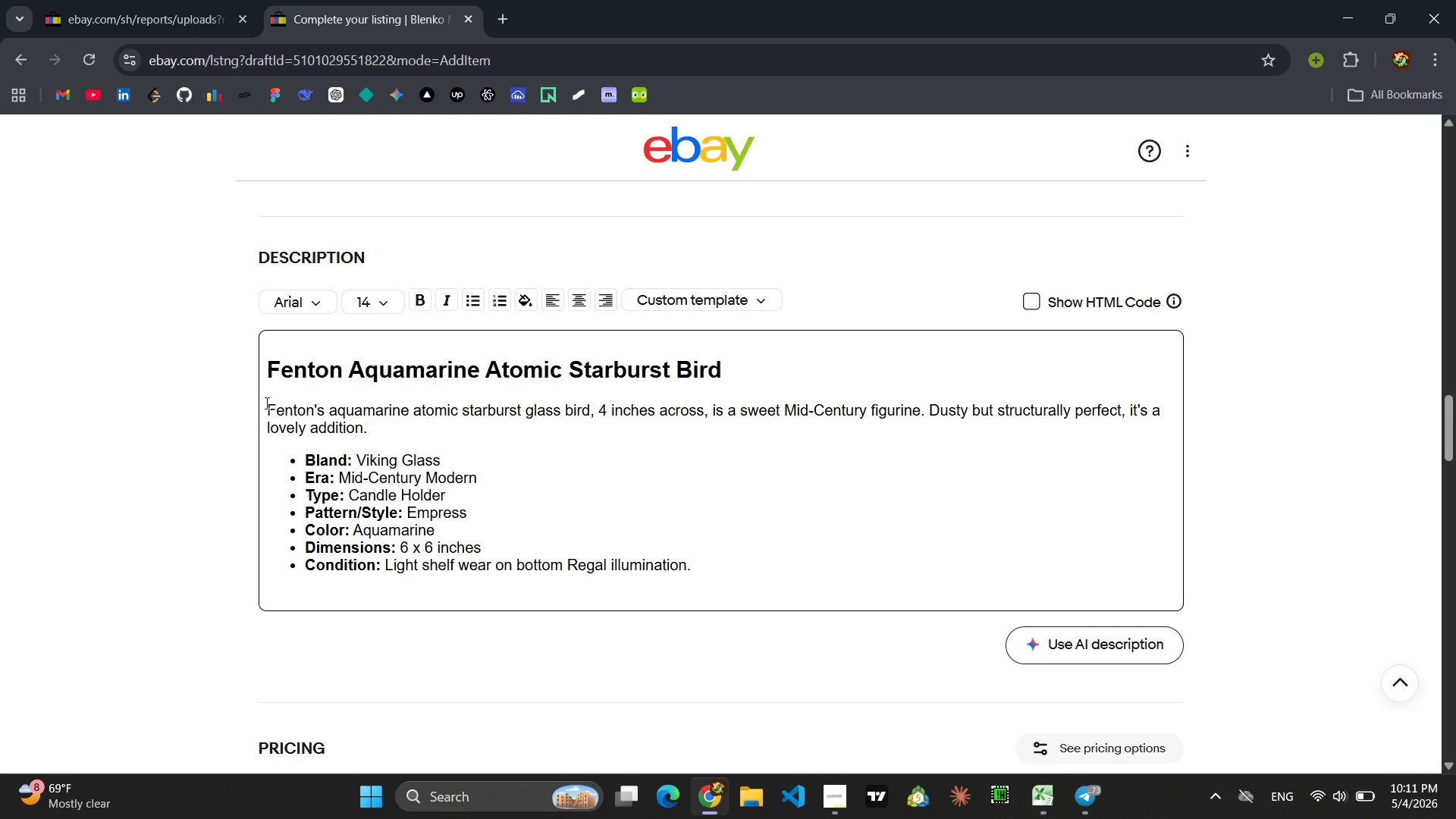 
left_click_drag(start_coordinate=[437, 463], to_coordinate=[355, 458])
 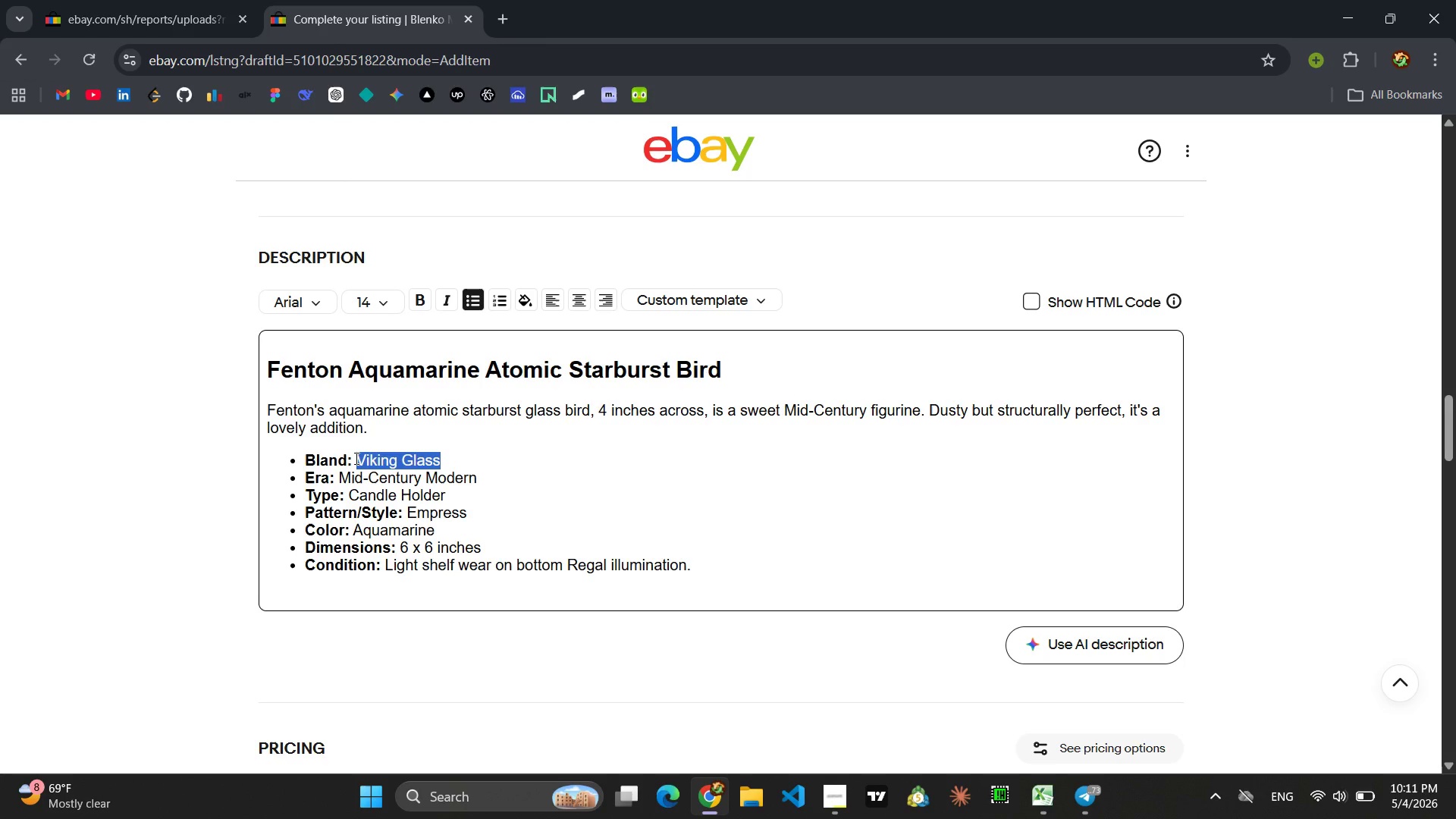 
type(Fenton)
 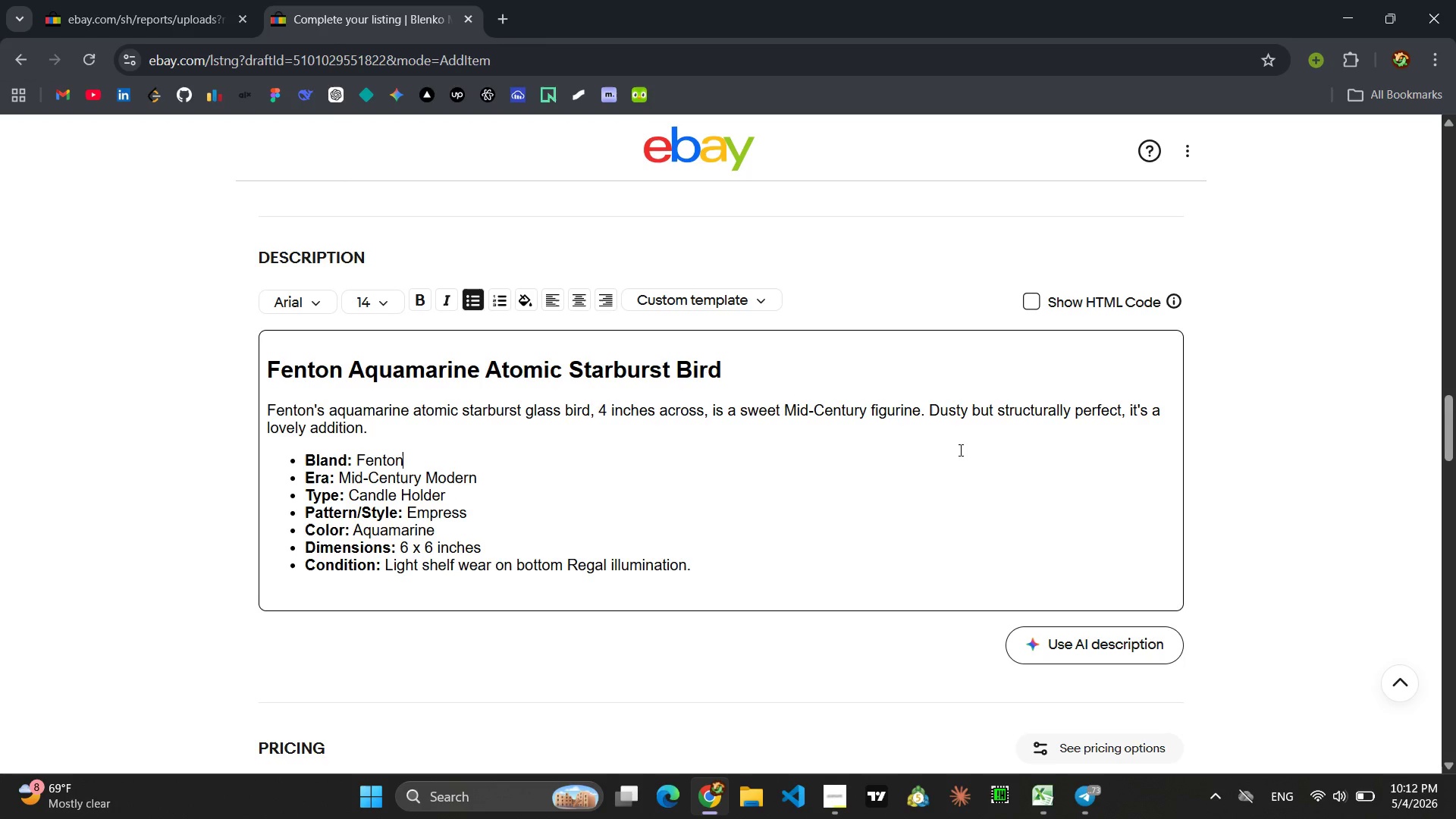 
wait(6.22)
 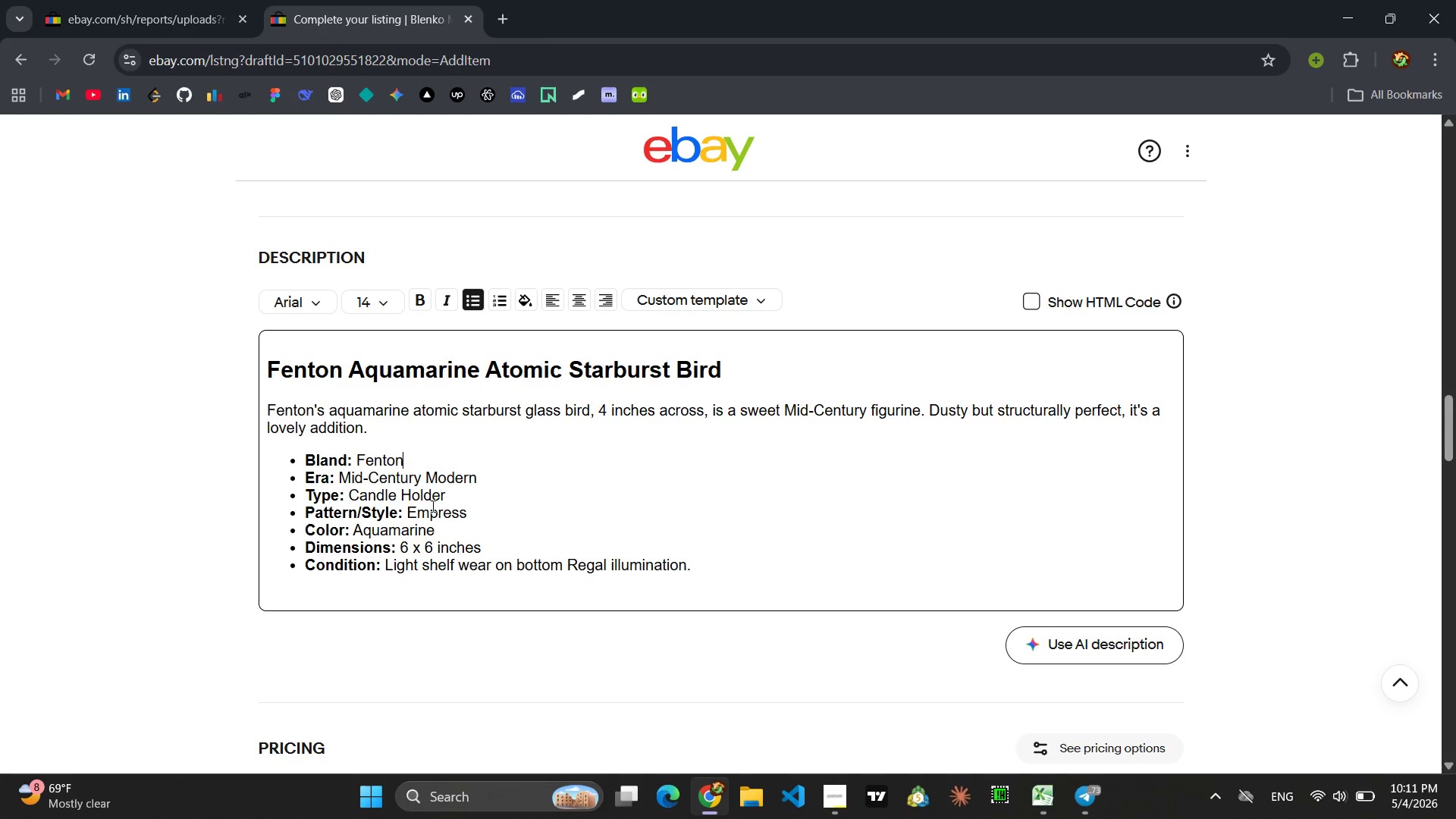 
left_click([1090, 792])
 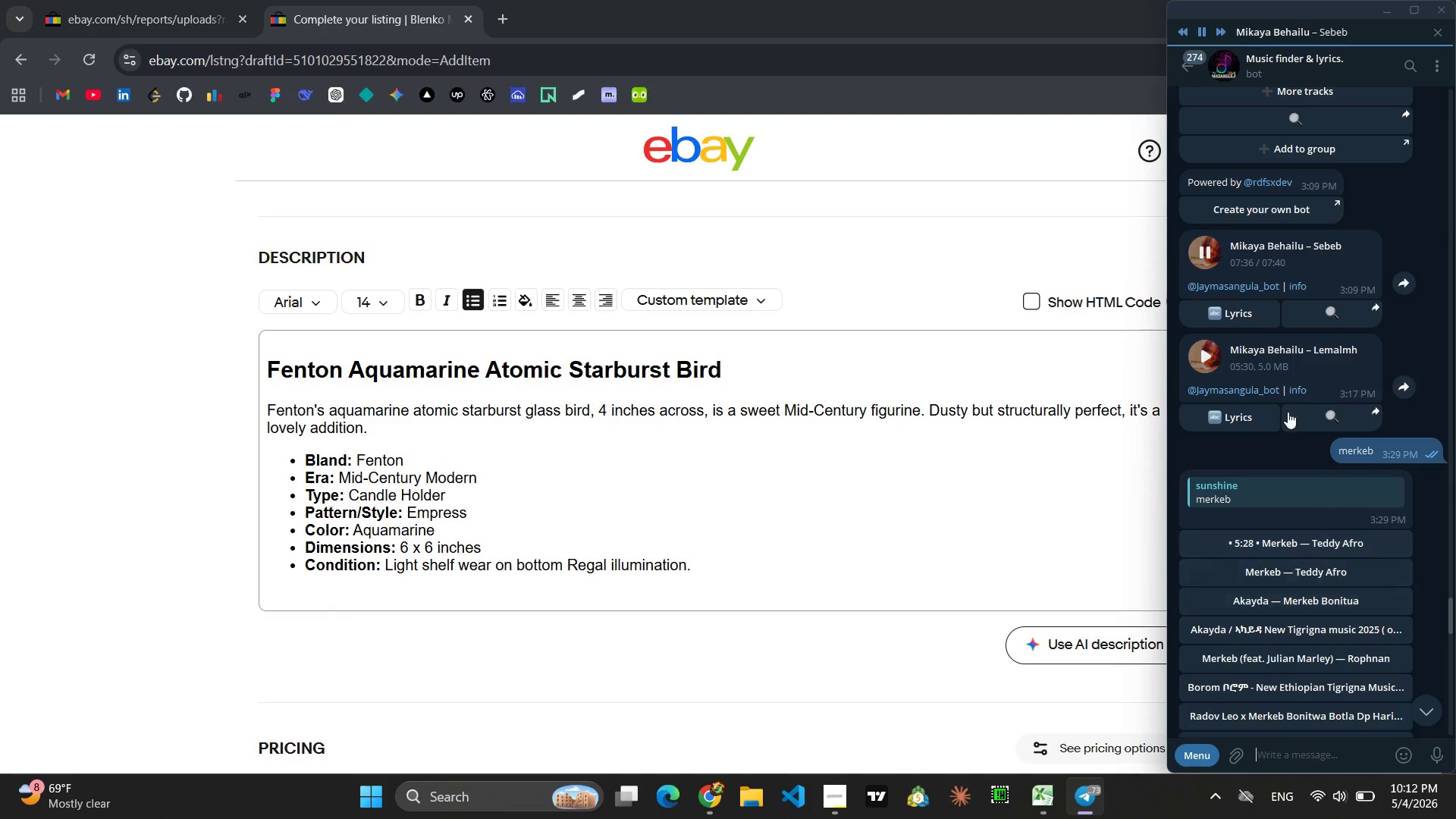 
left_click([1209, 348])
 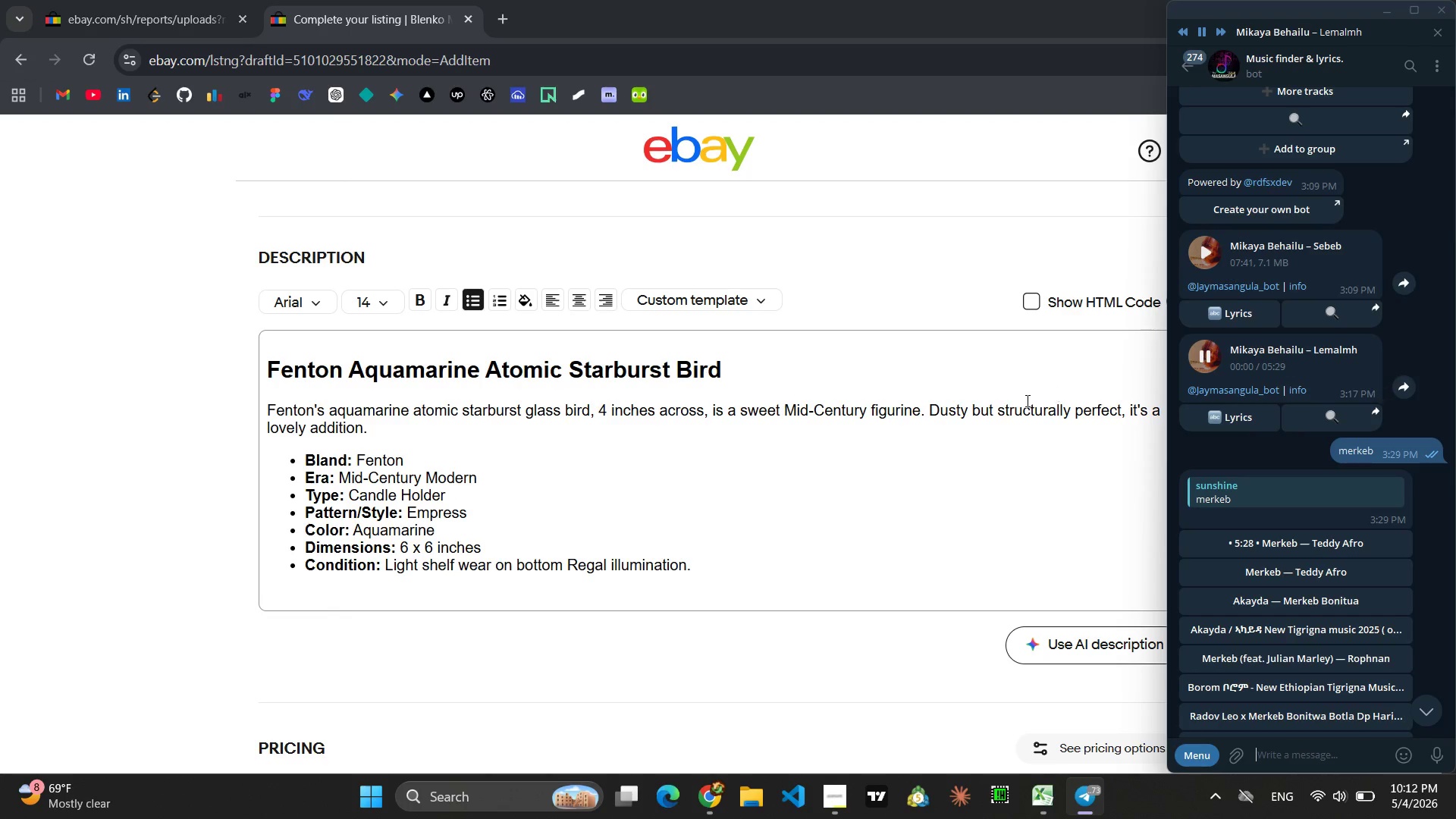 
left_click([1026, 400])
 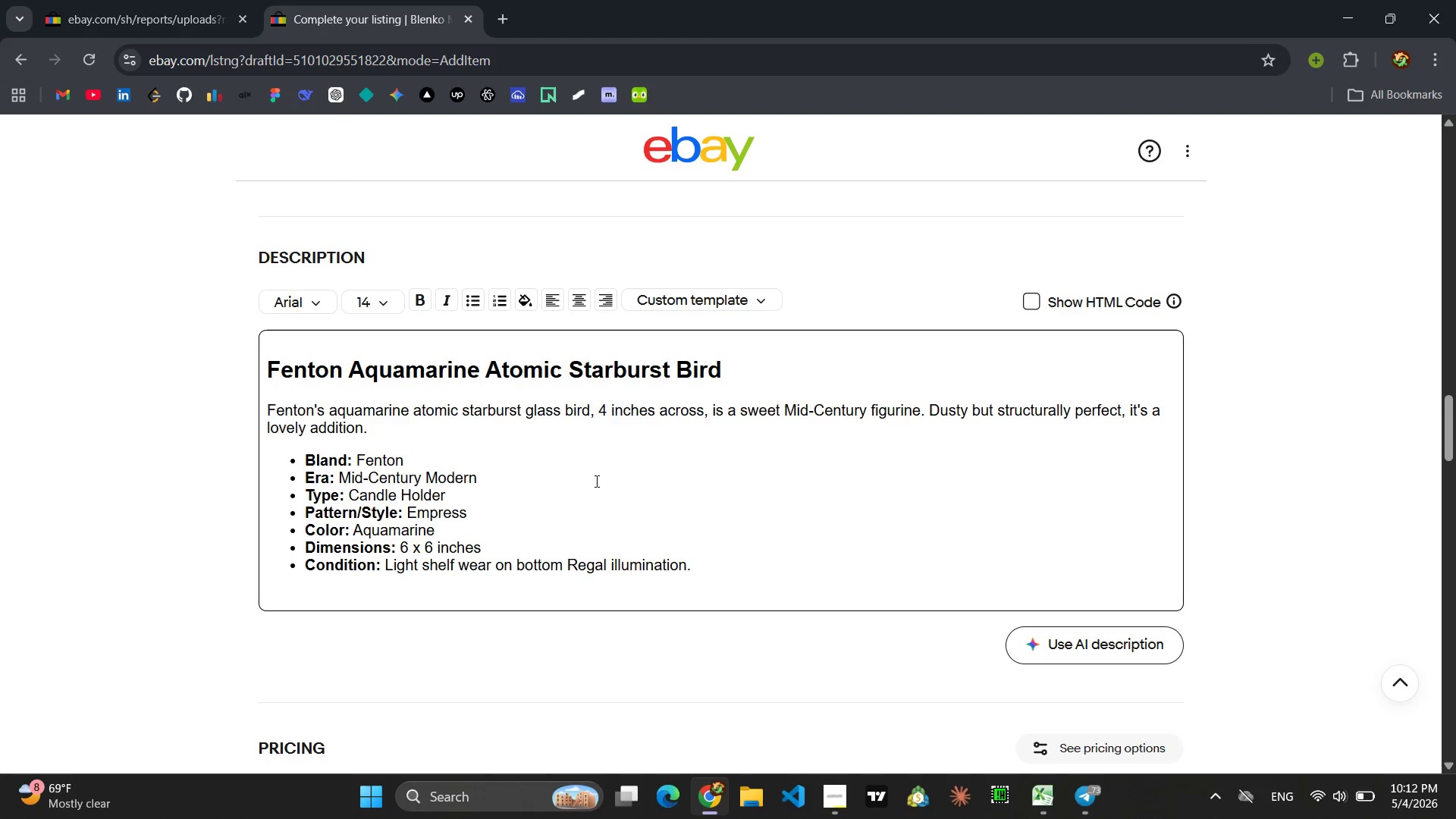 
wait(5.41)
 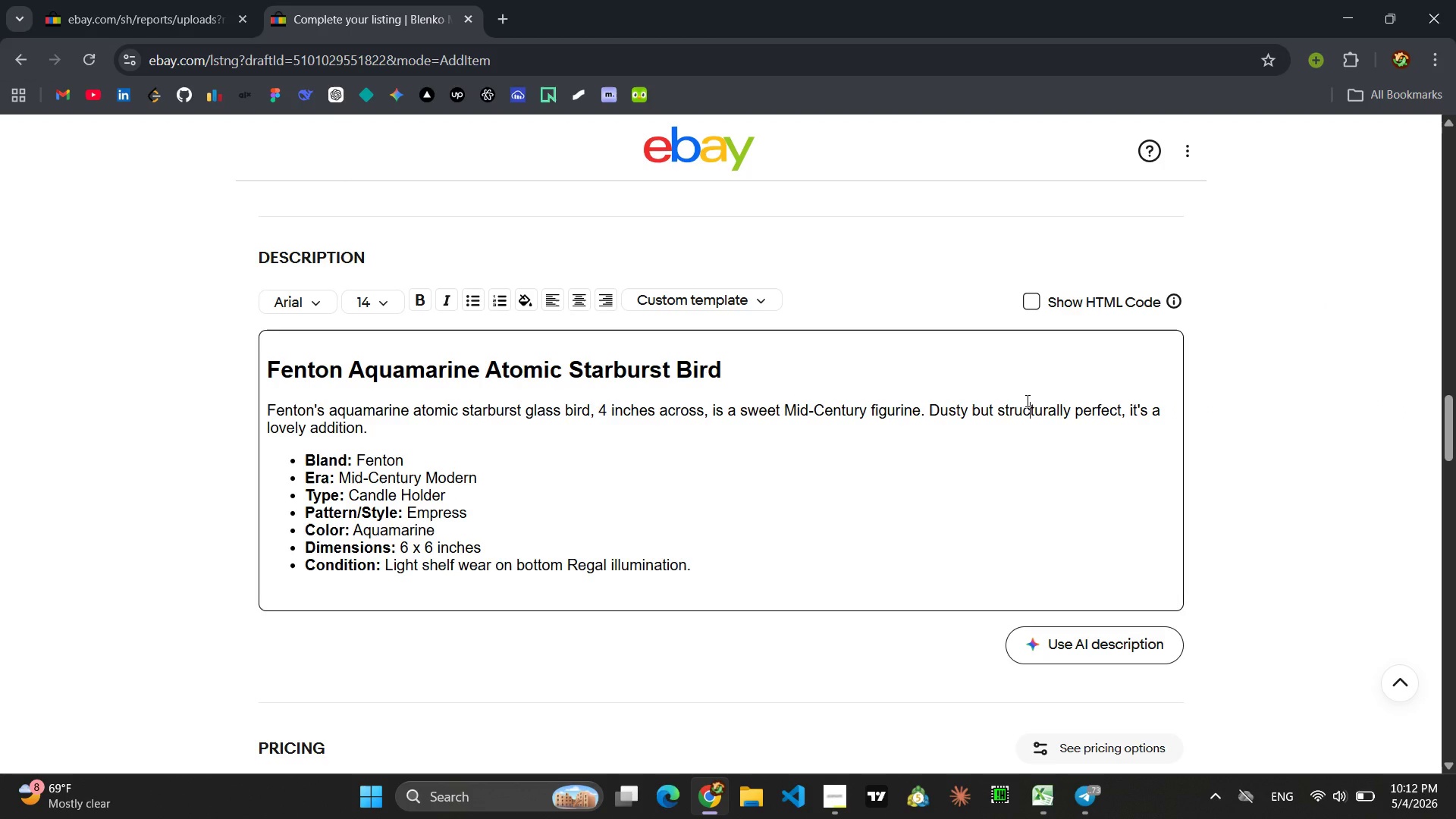 
left_click_drag(start_coordinate=[444, 496], to_coordinate=[353, 503])
 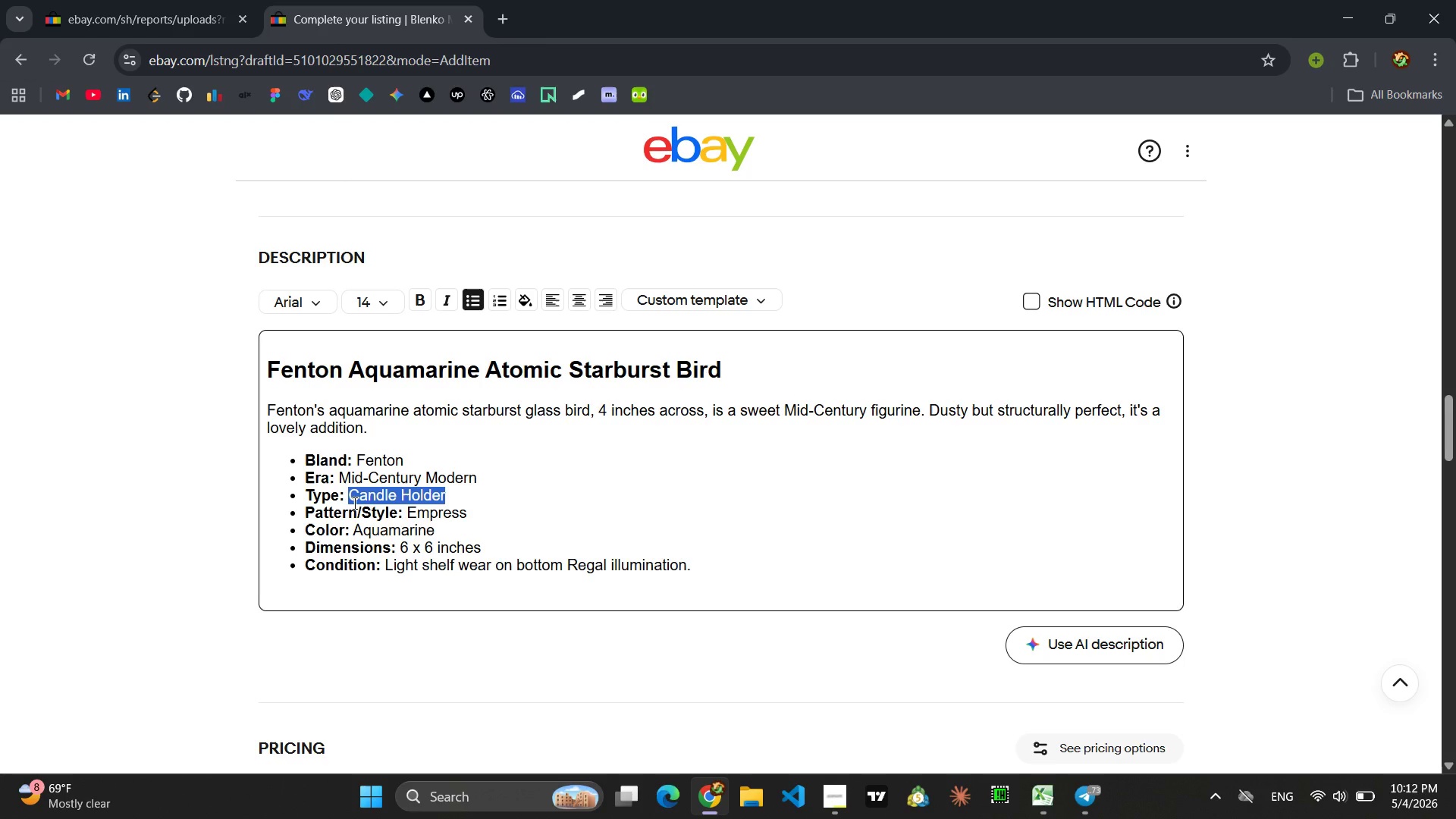 
type(Figurine )
 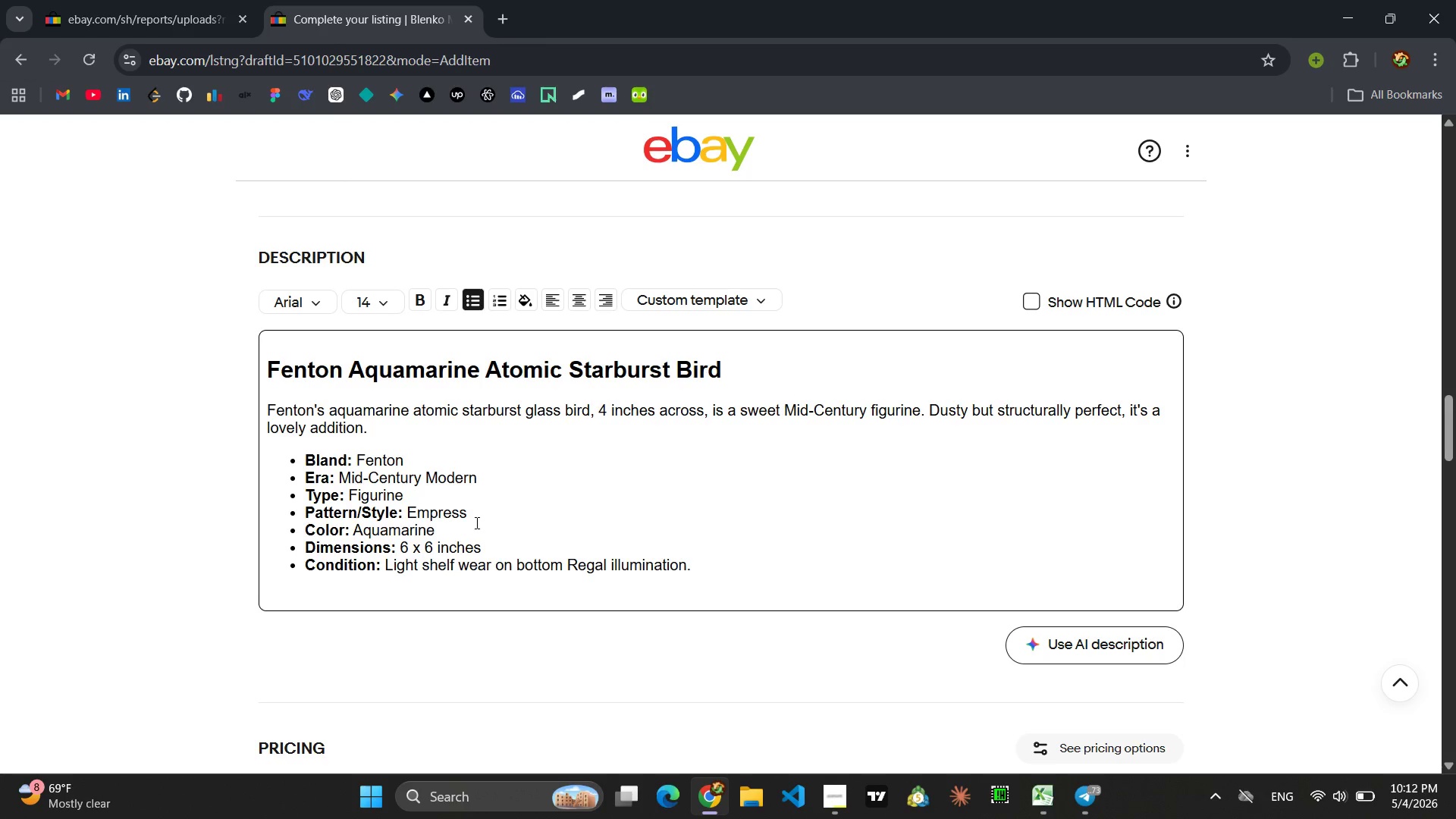 
left_click_drag(start_coordinate=[469, 516], to_coordinate=[410, 510])
 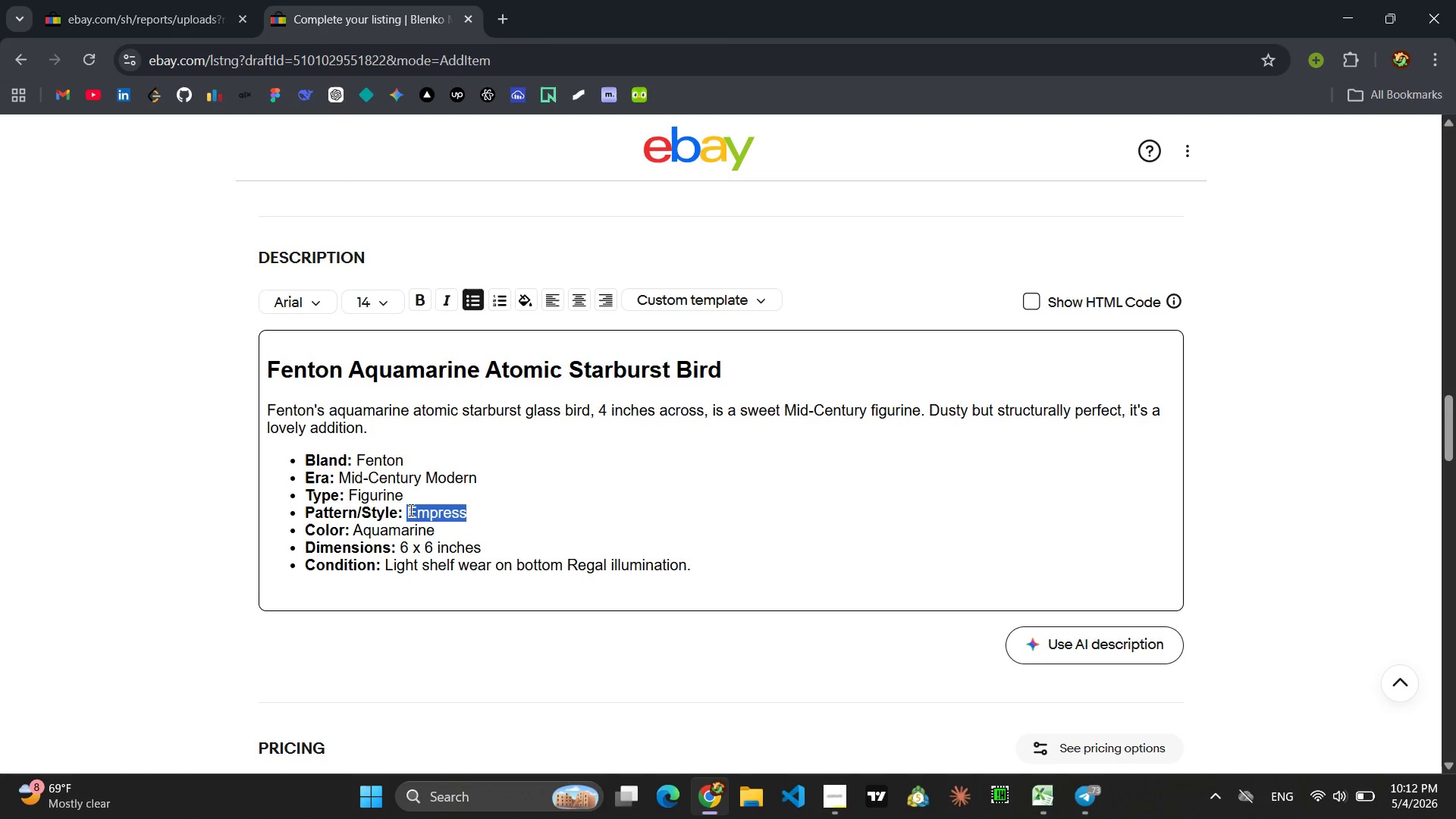 
type(Atomic Starburst Aquar)
key(Backspace)
type(marine)
 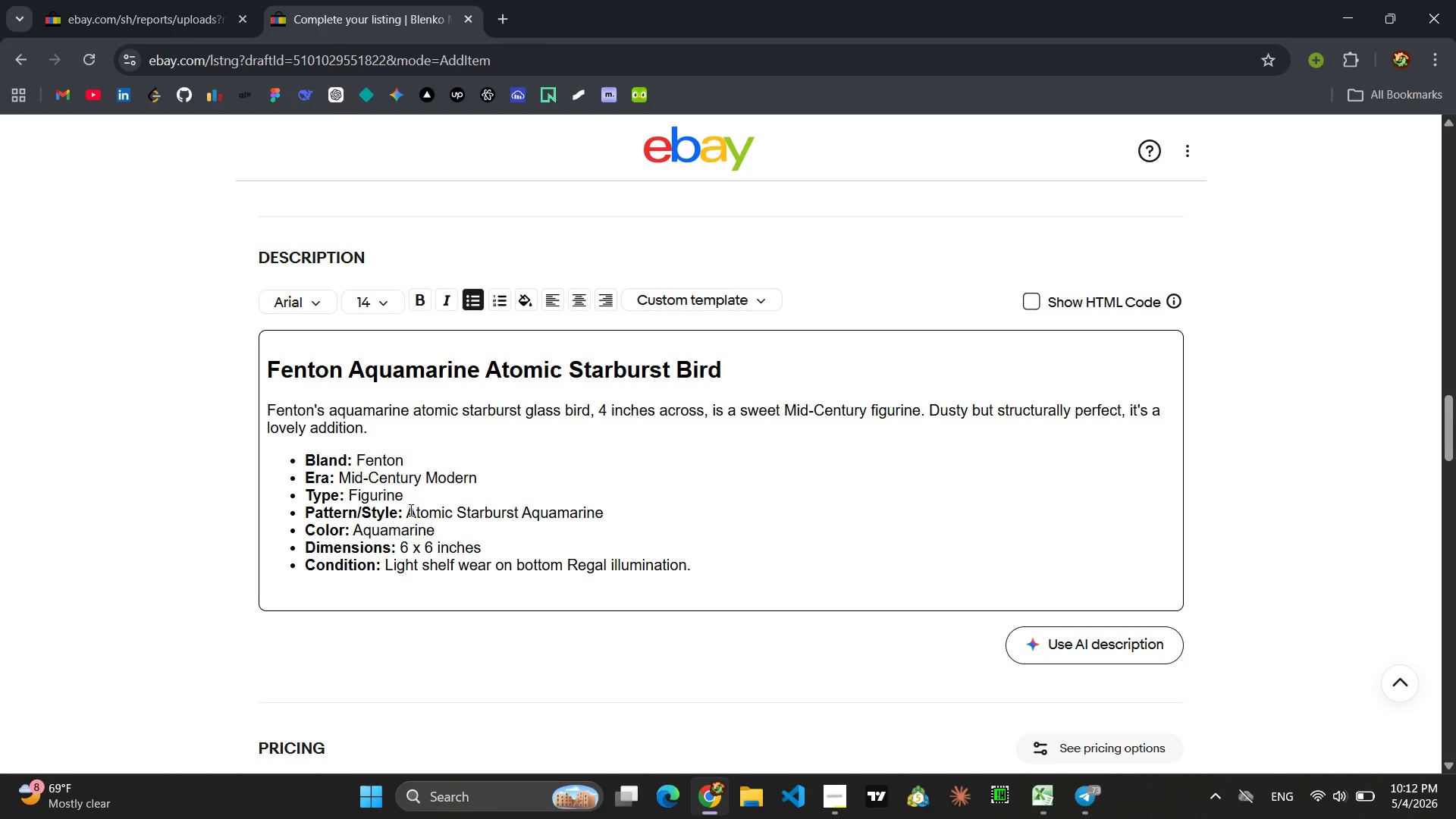 
wait(5.33)
 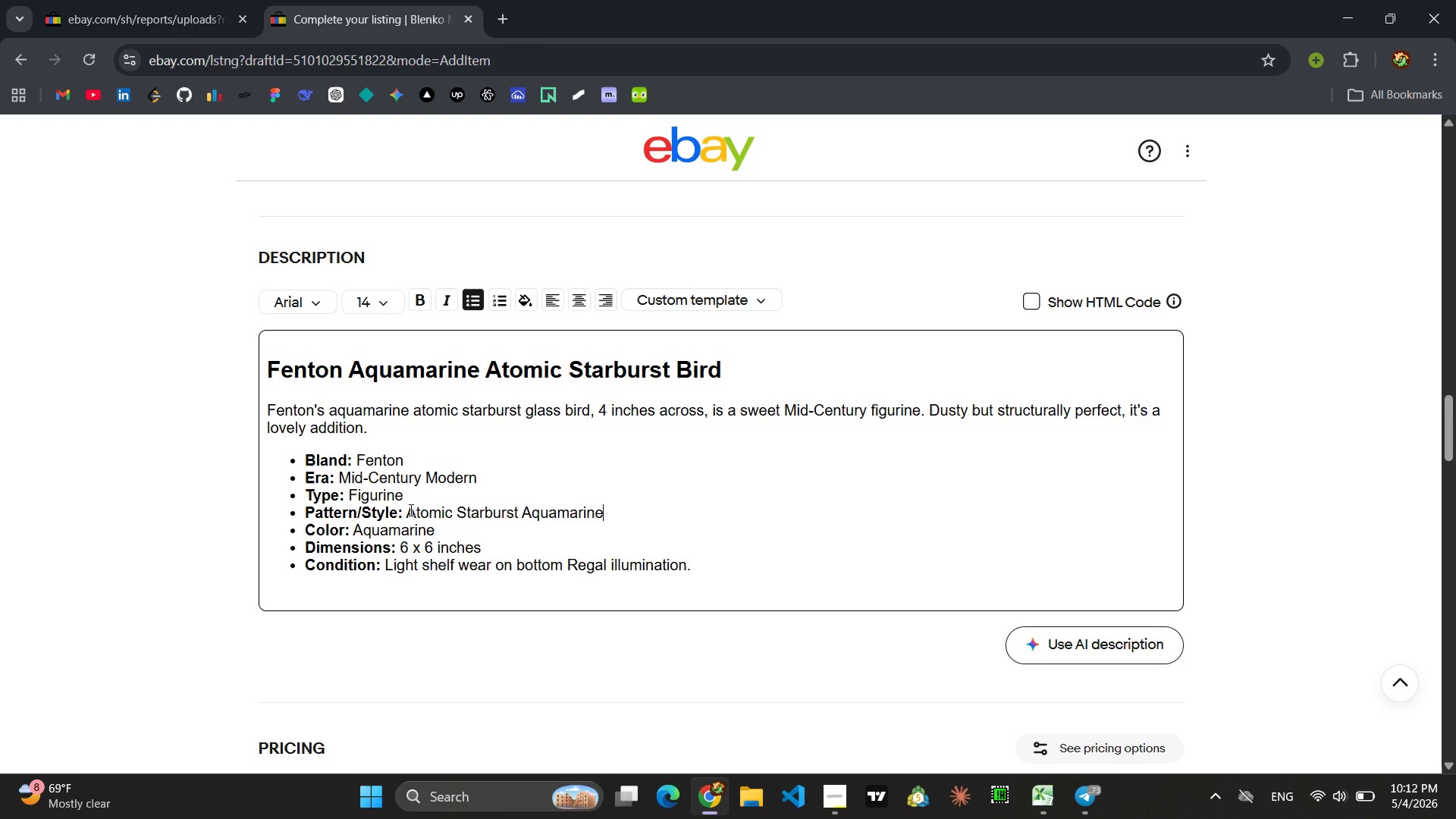 
left_click_drag(start_coordinate=[606, 511], to_coordinate=[522, 521])
 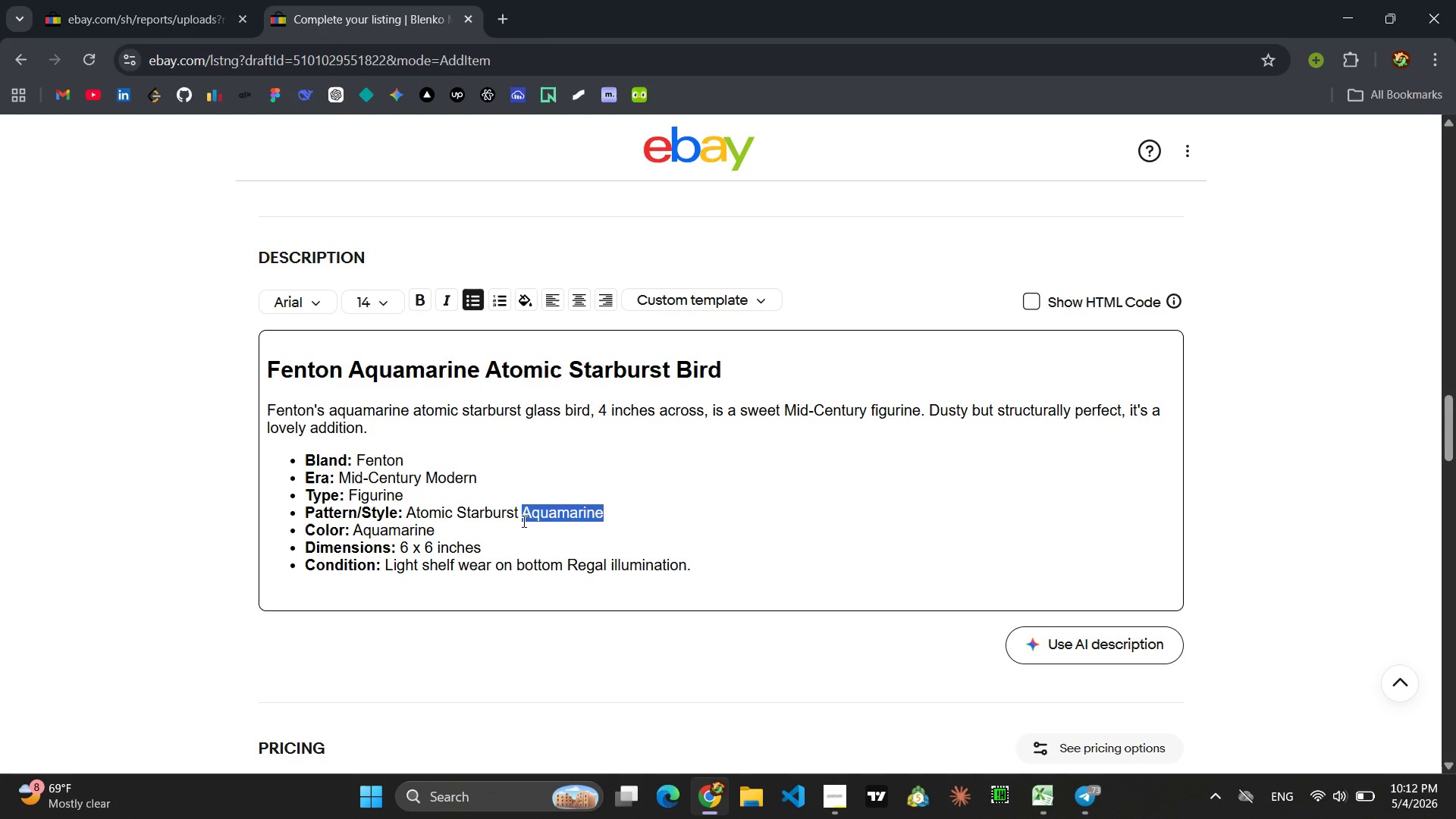 
key(Control+X)
 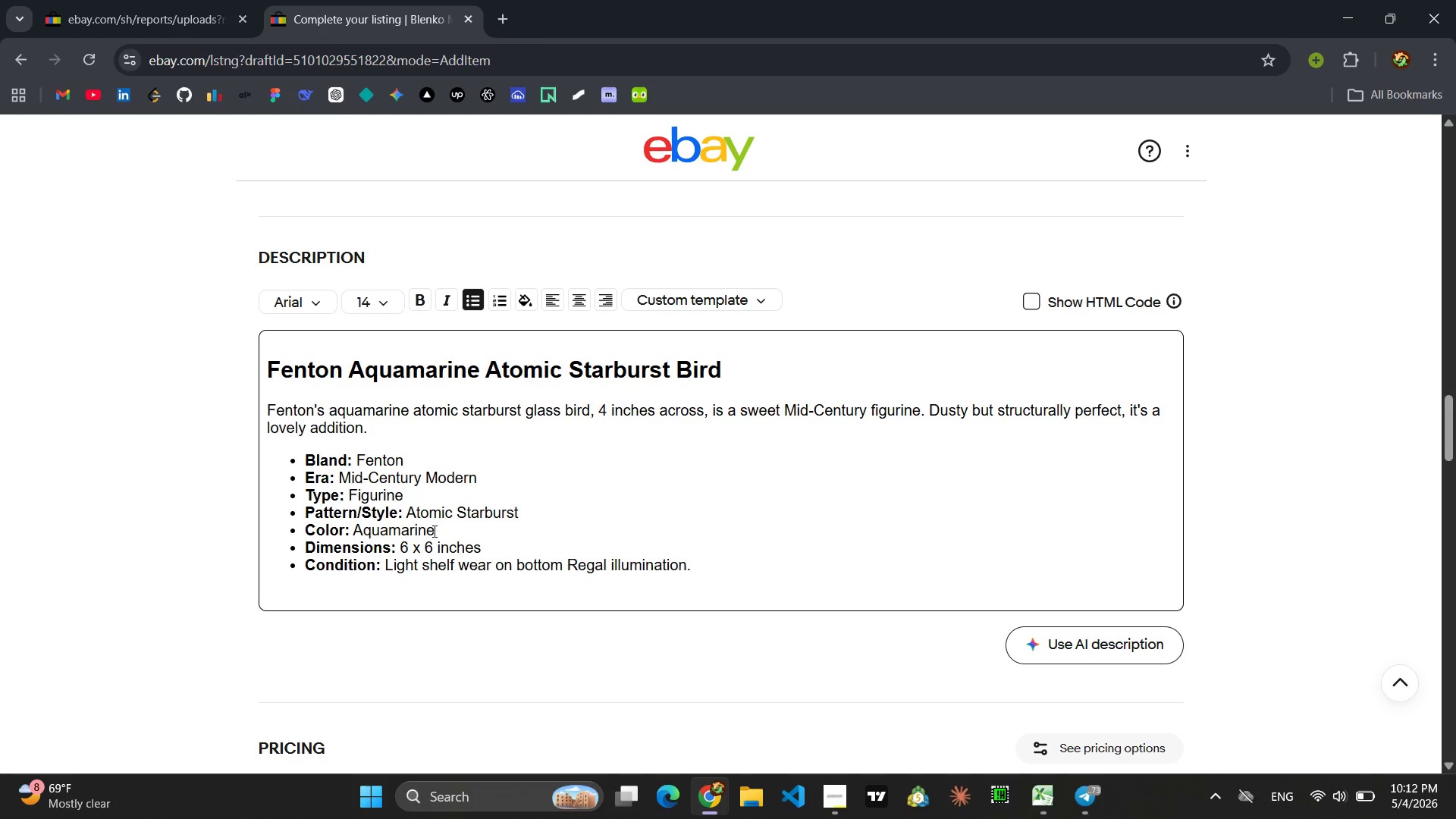 
left_click_drag(start_coordinate=[433, 531], to_coordinate=[428, 531])
 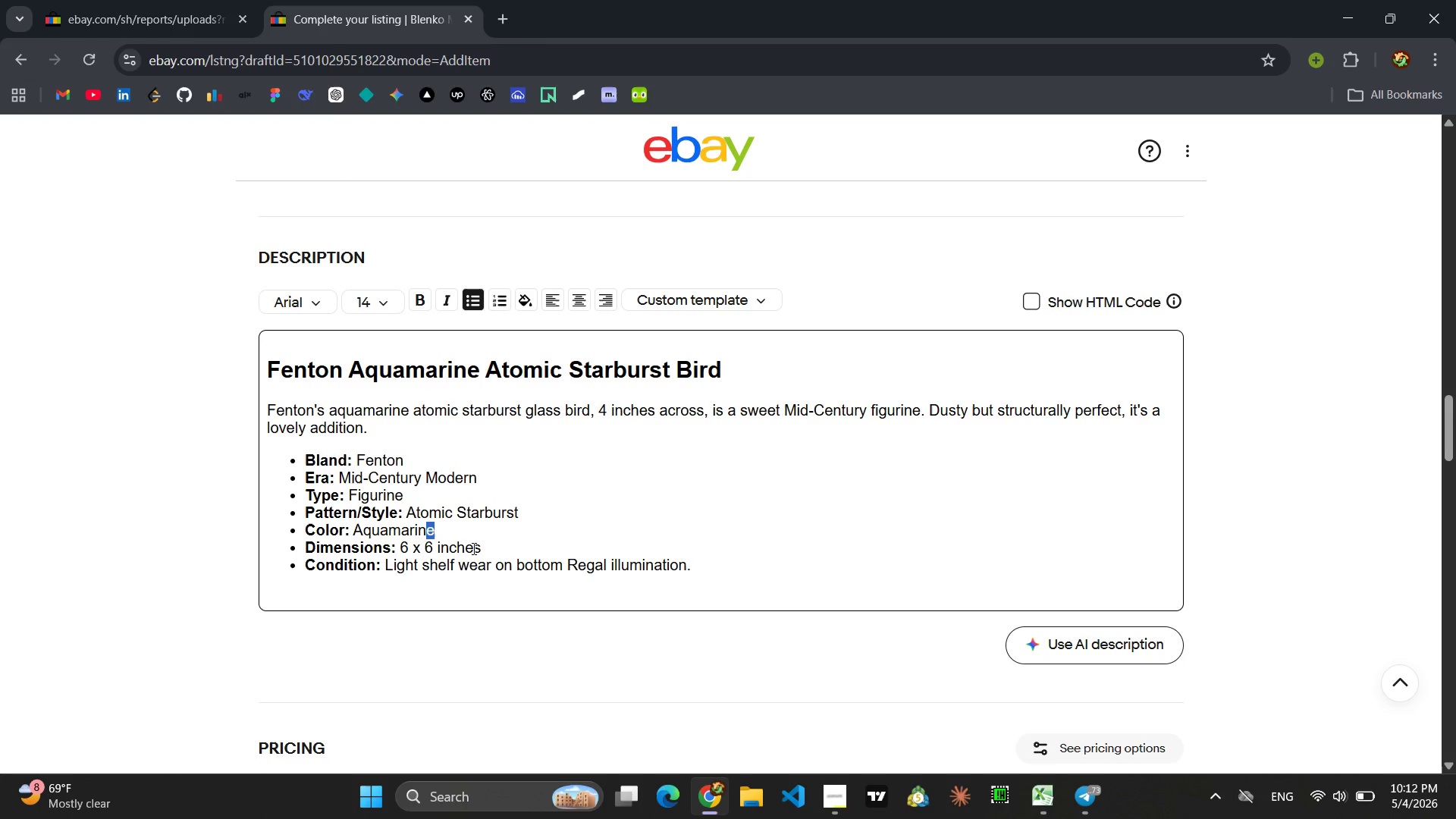 
left_click([484, 550])
 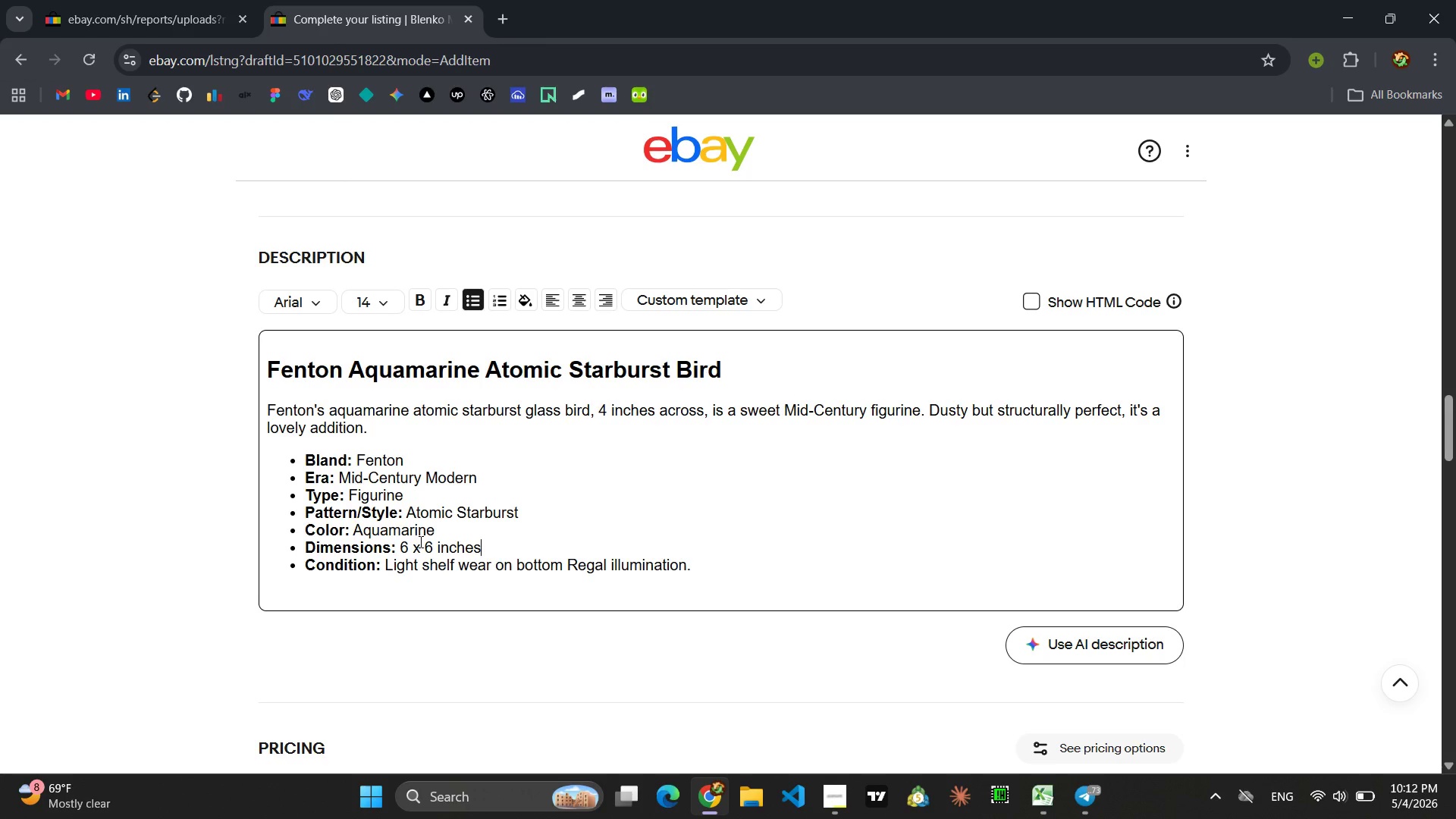 
left_click_drag(start_coordinate=[427, 547], to_coordinate=[422, 547])
 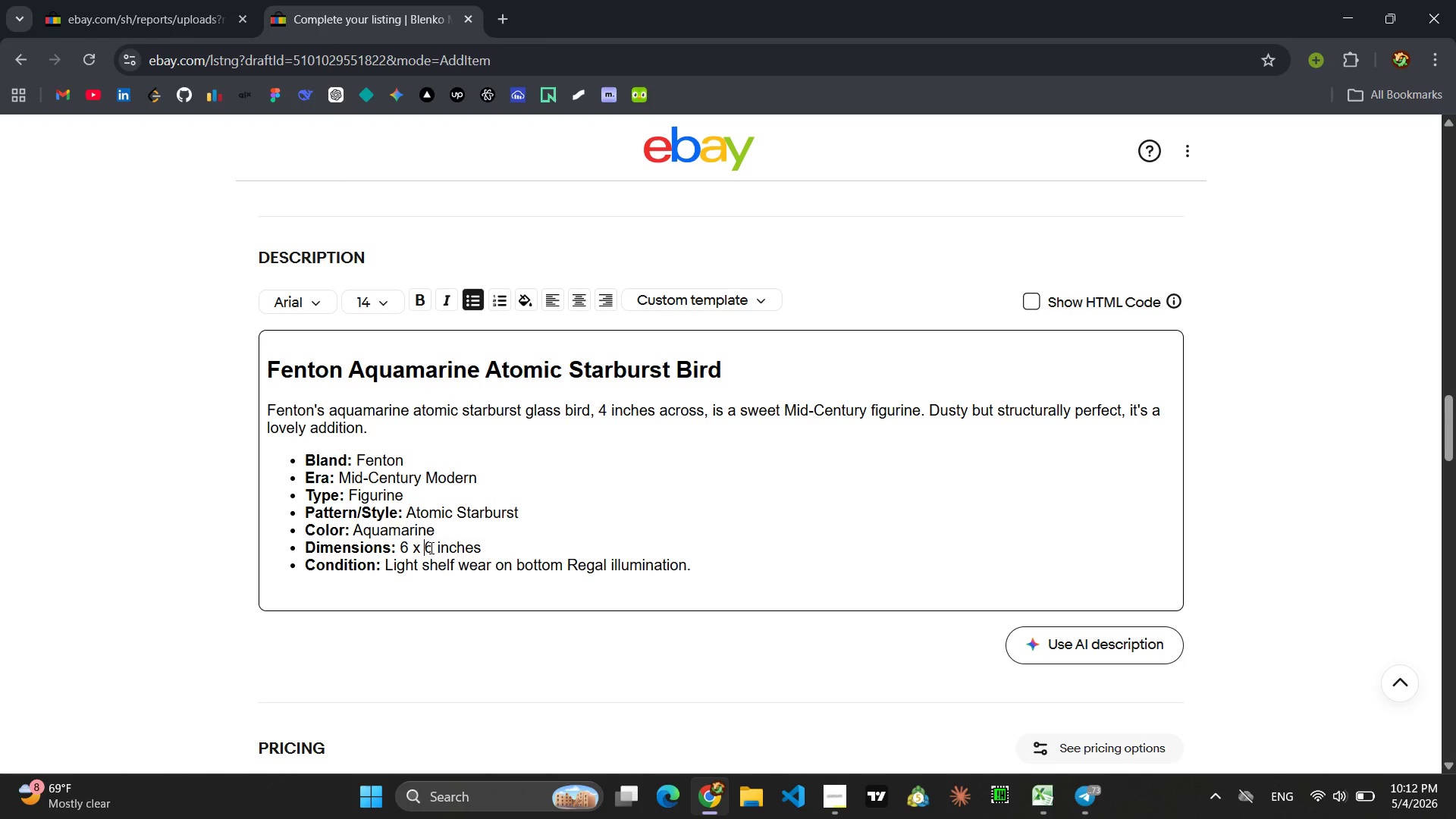 
left_click_drag(start_coordinate=[430, 548], to_coordinate=[403, 548])
 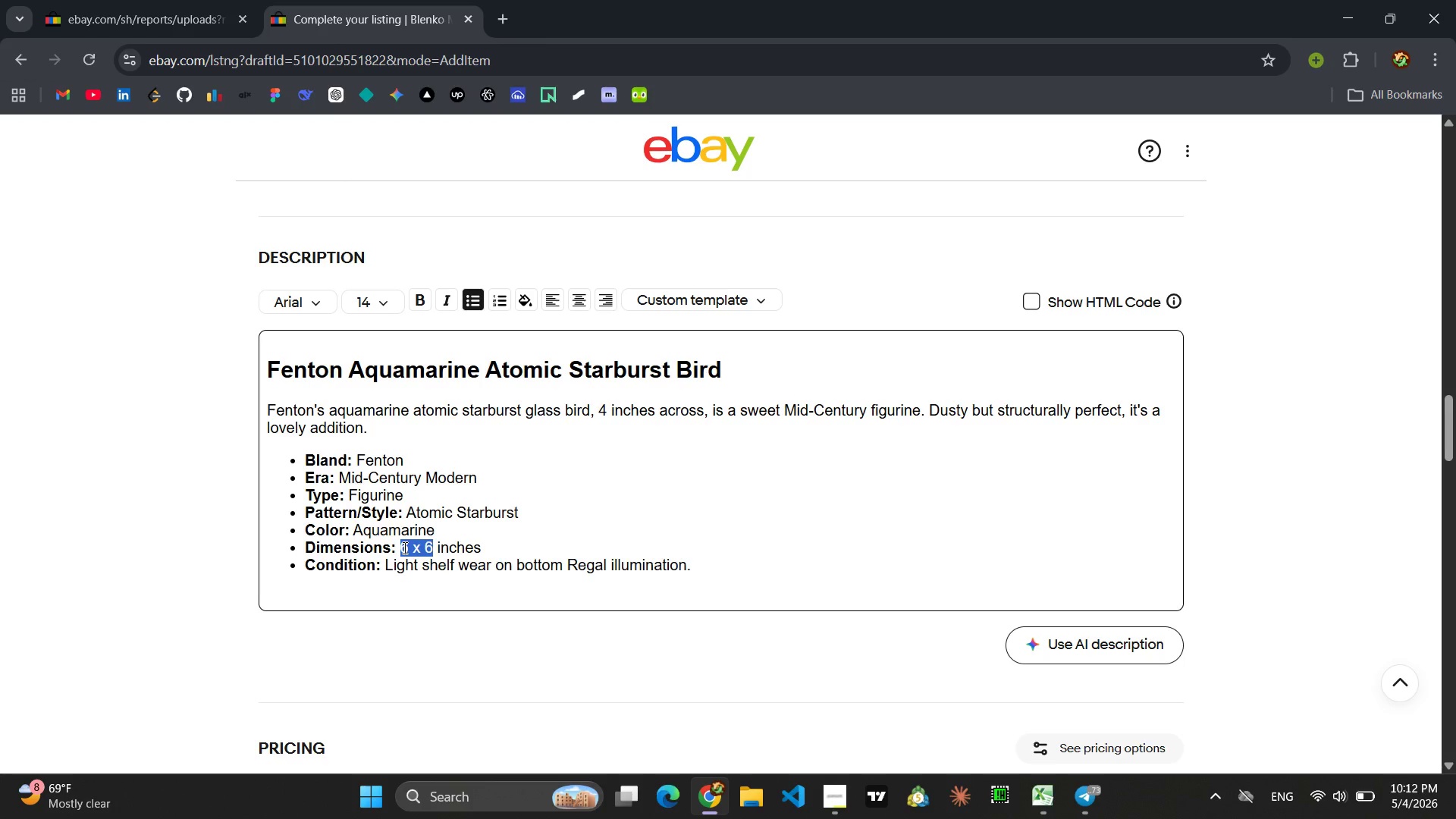 
key(4)
 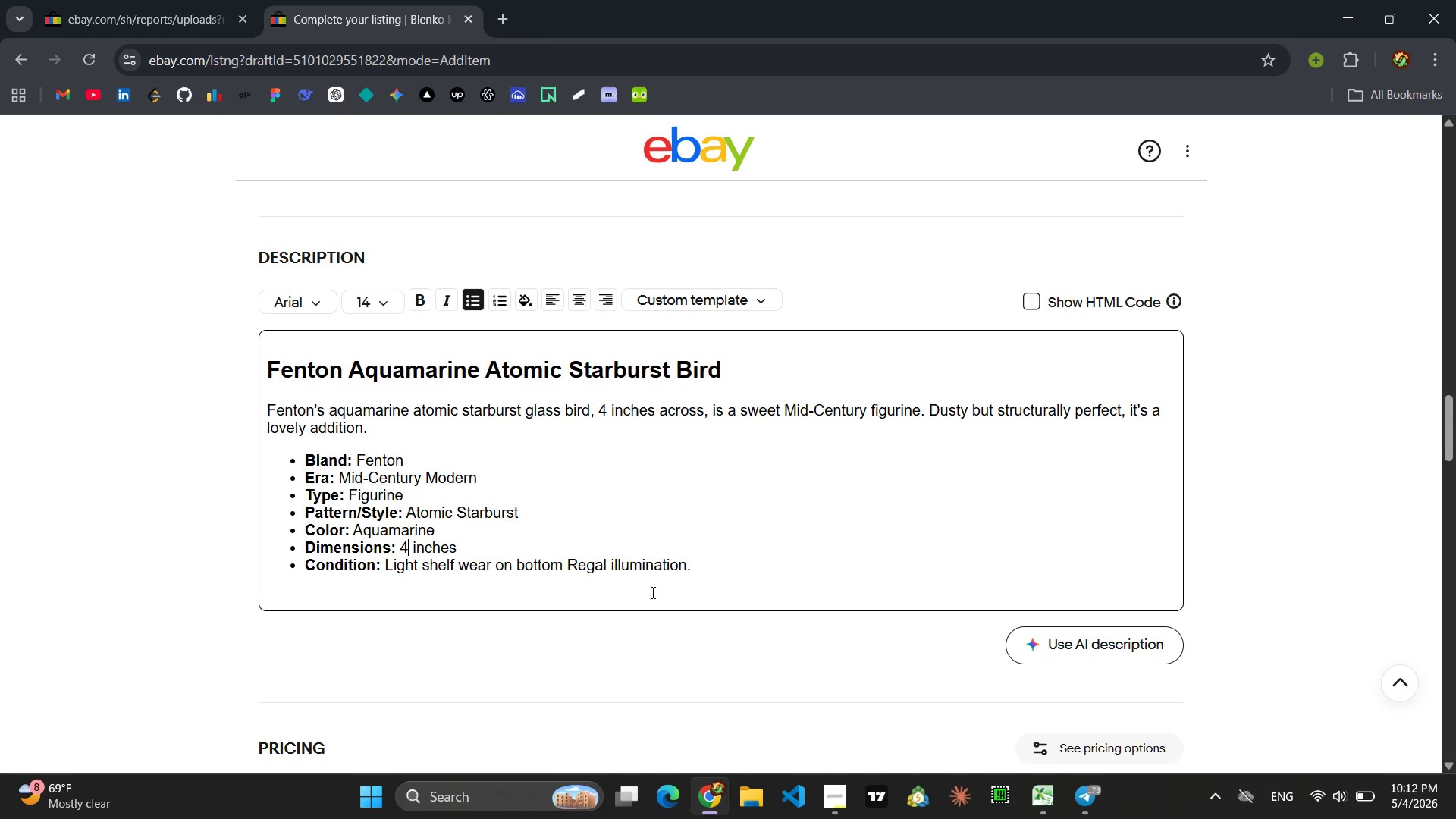 
left_click_drag(start_coordinate=[696, 568], to_coordinate=[387, 575])
 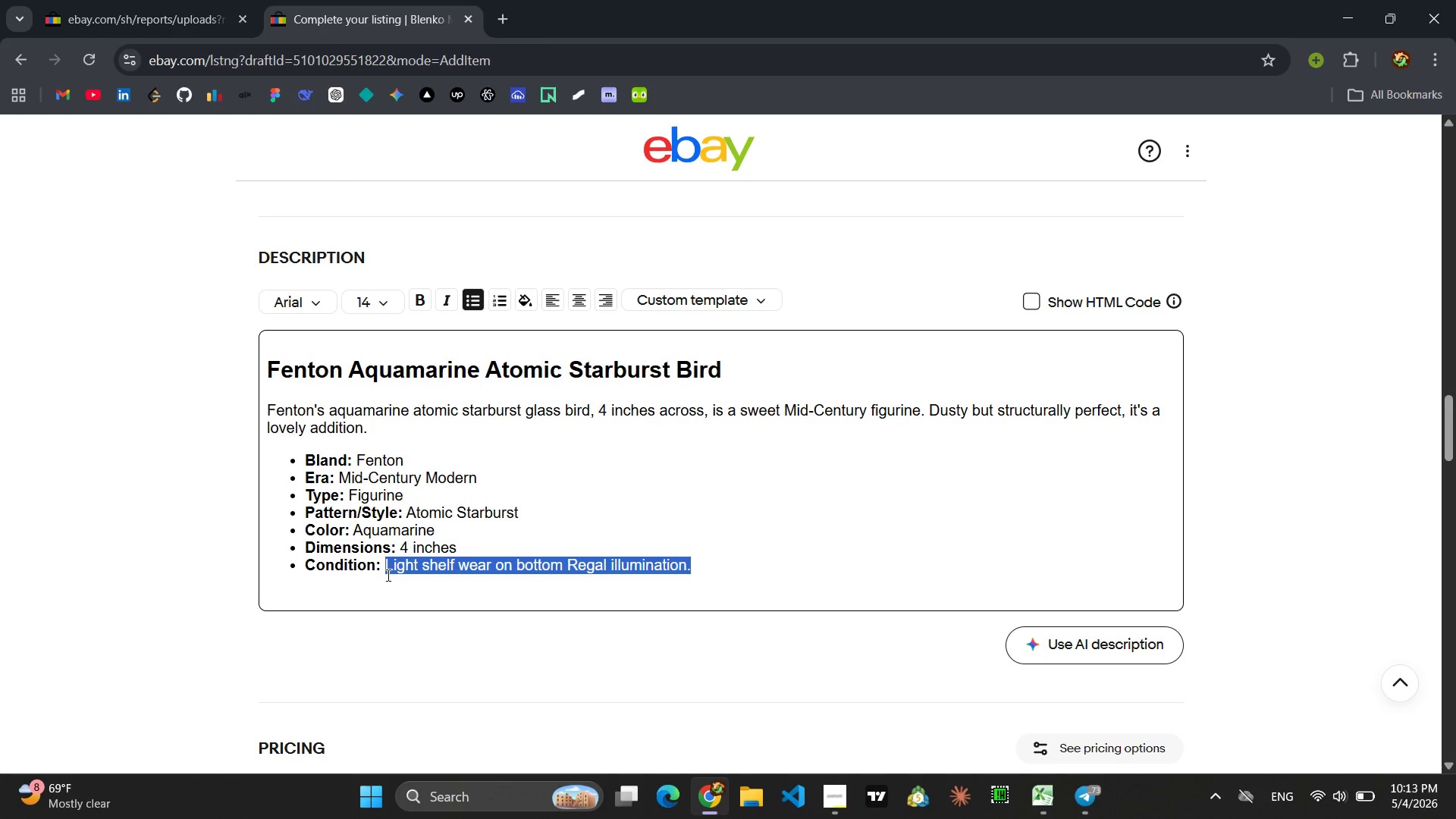 
type(Dusty, no cracks )
key(Backspace)
type(/repairs Charming avian decor)
 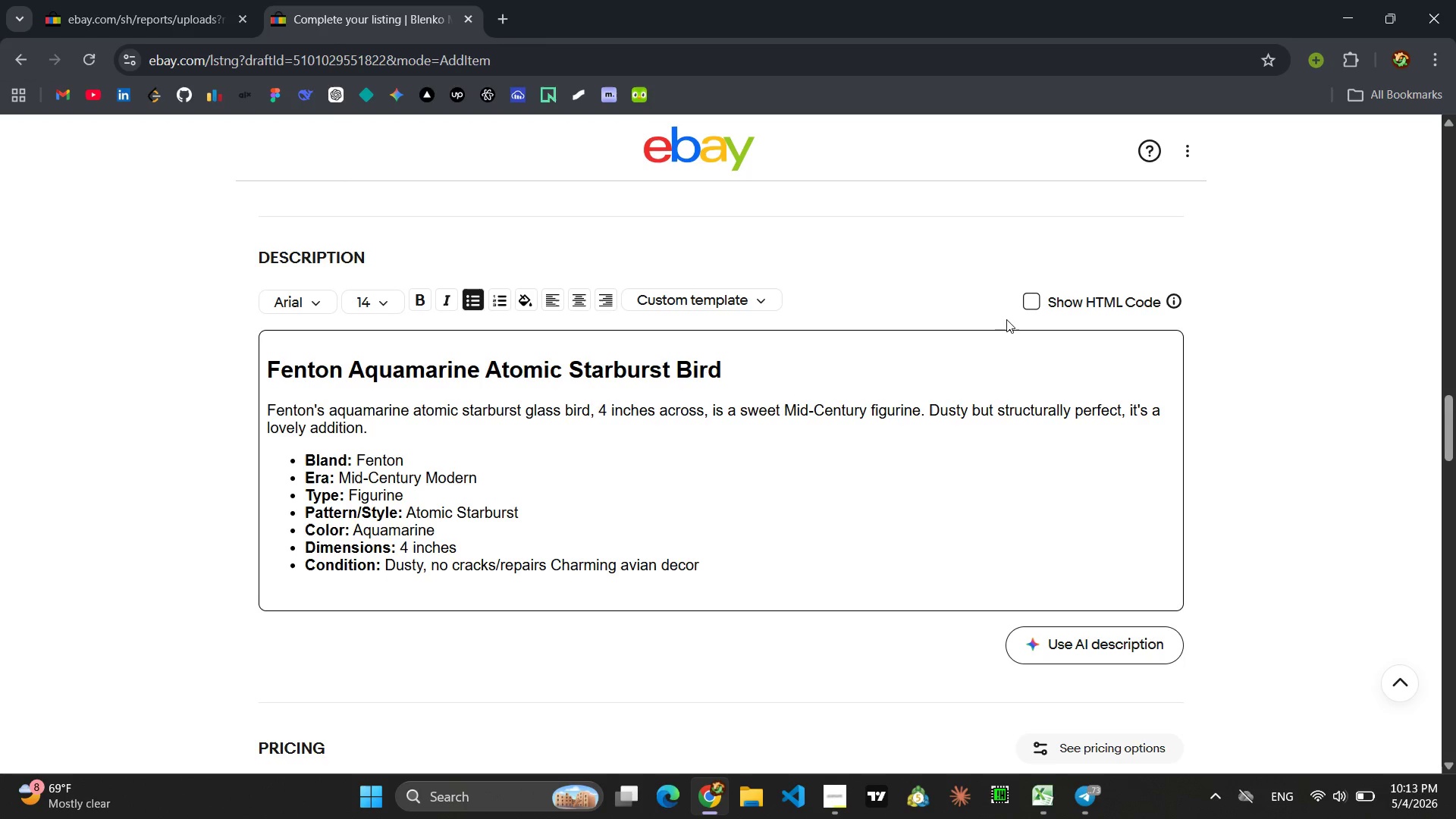 
left_click([1026, 306])
 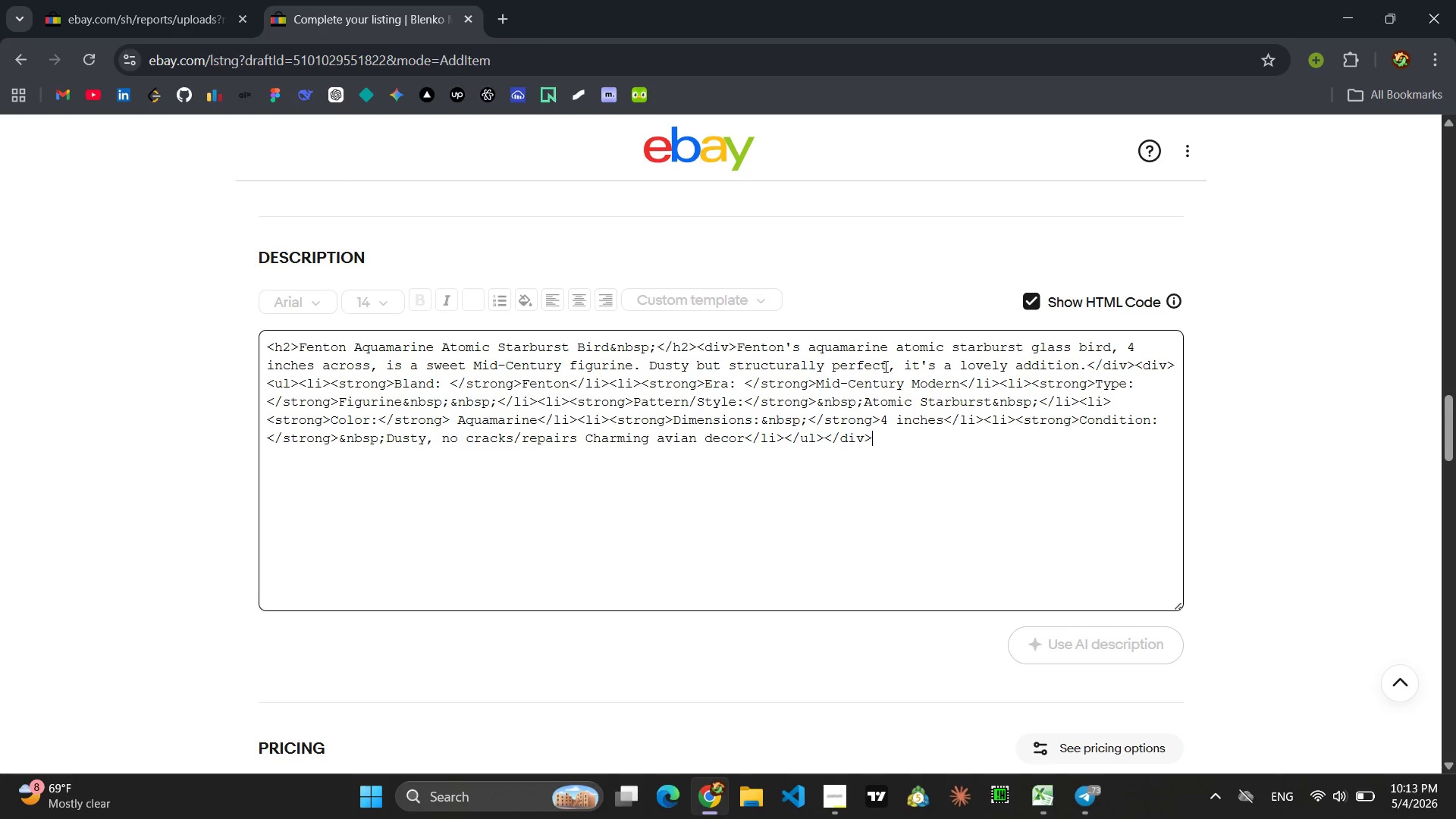 
left_click([884, 366])
 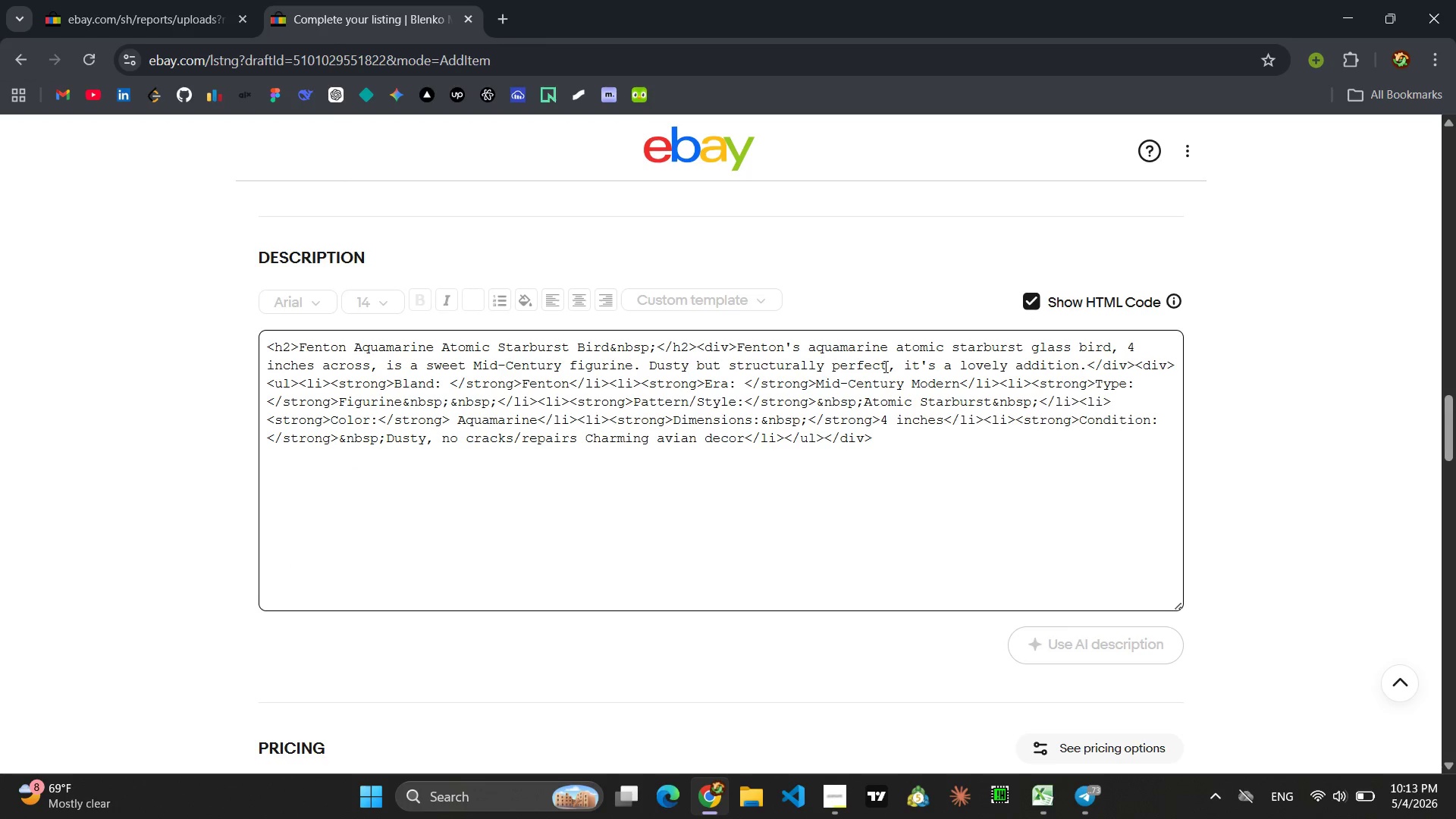 
key(Control+ControlLeft)
 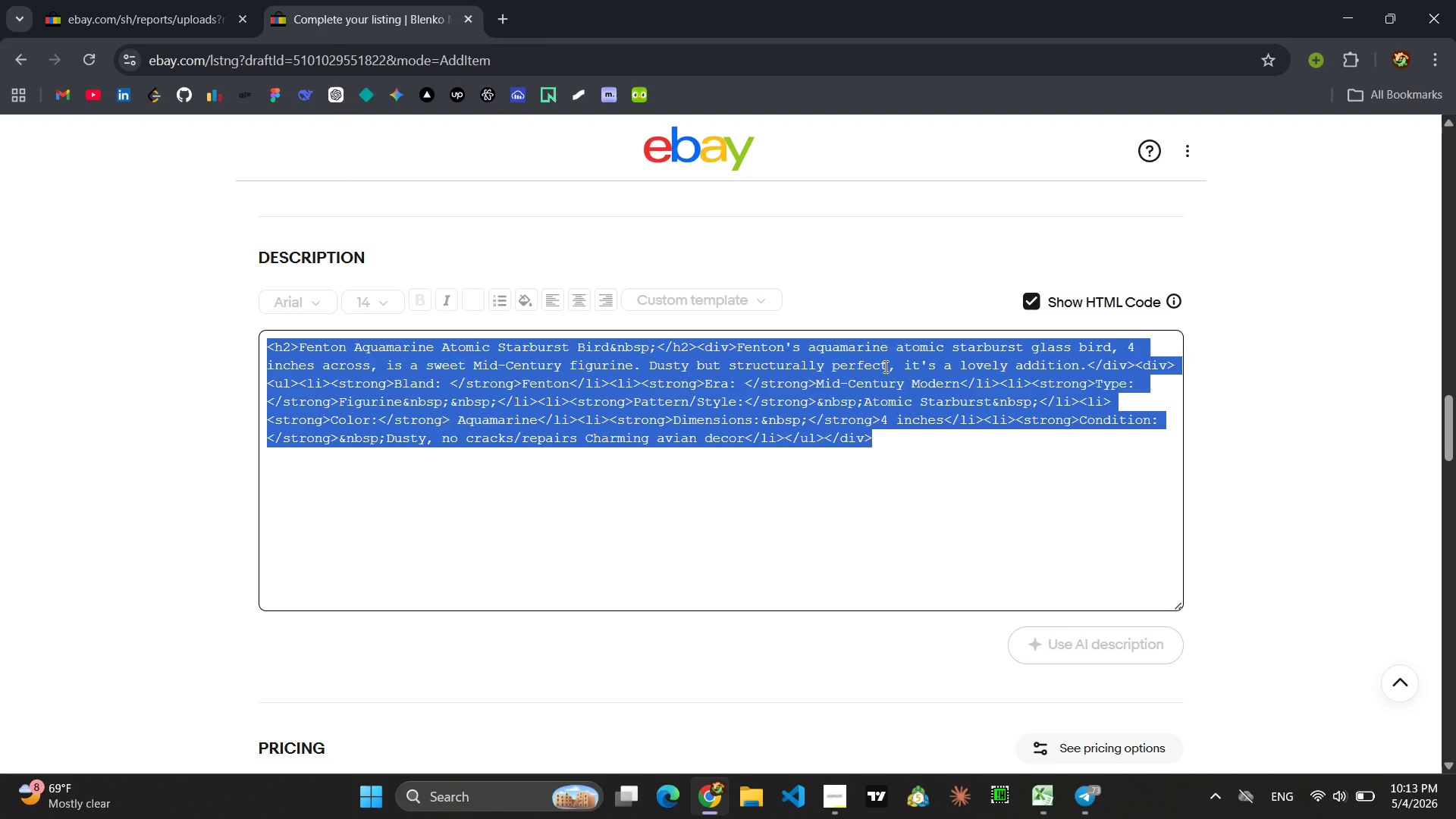 
key(Control+A)
 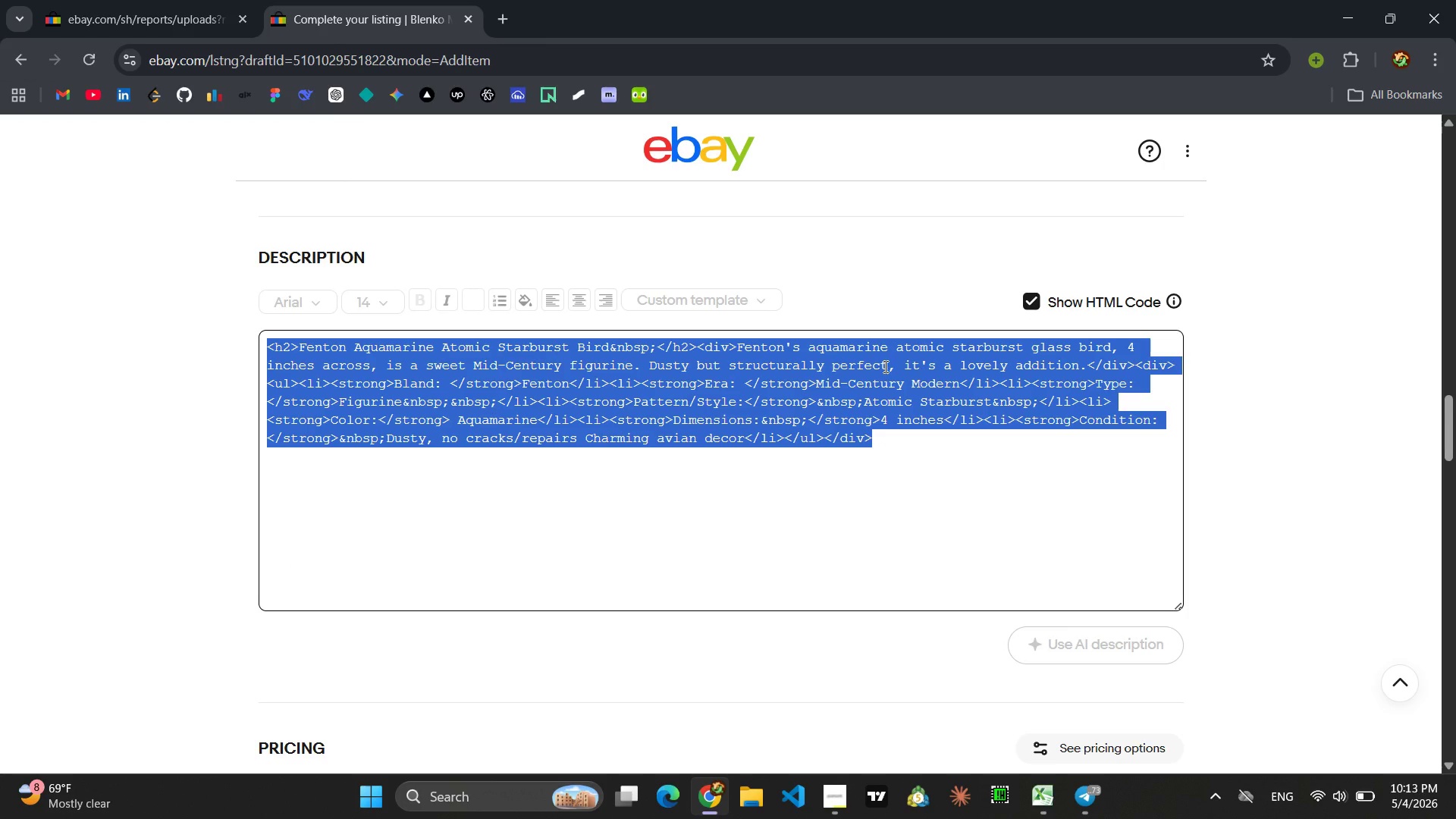 
key(Control+C)
 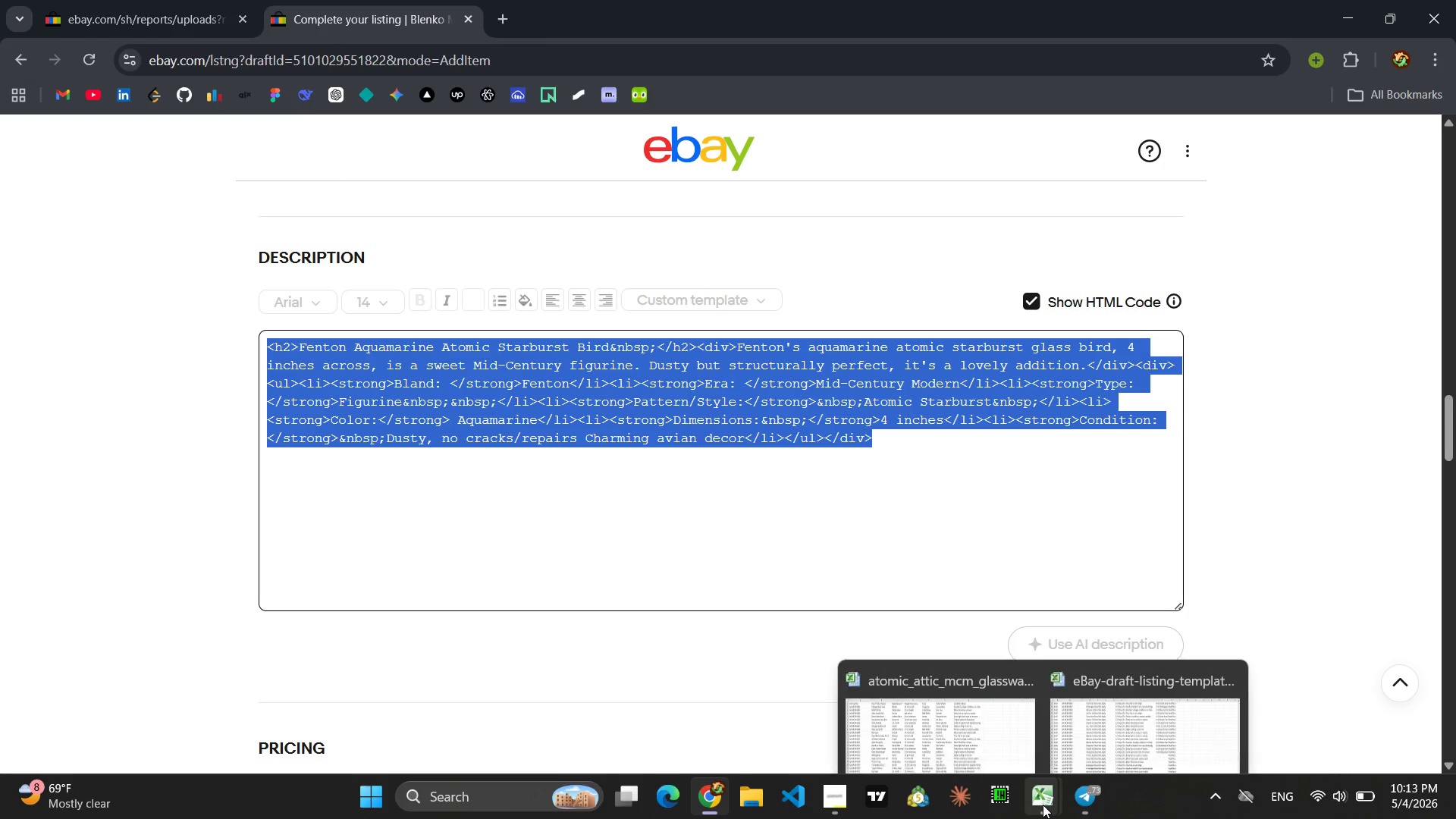 
left_click([1116, 689])
 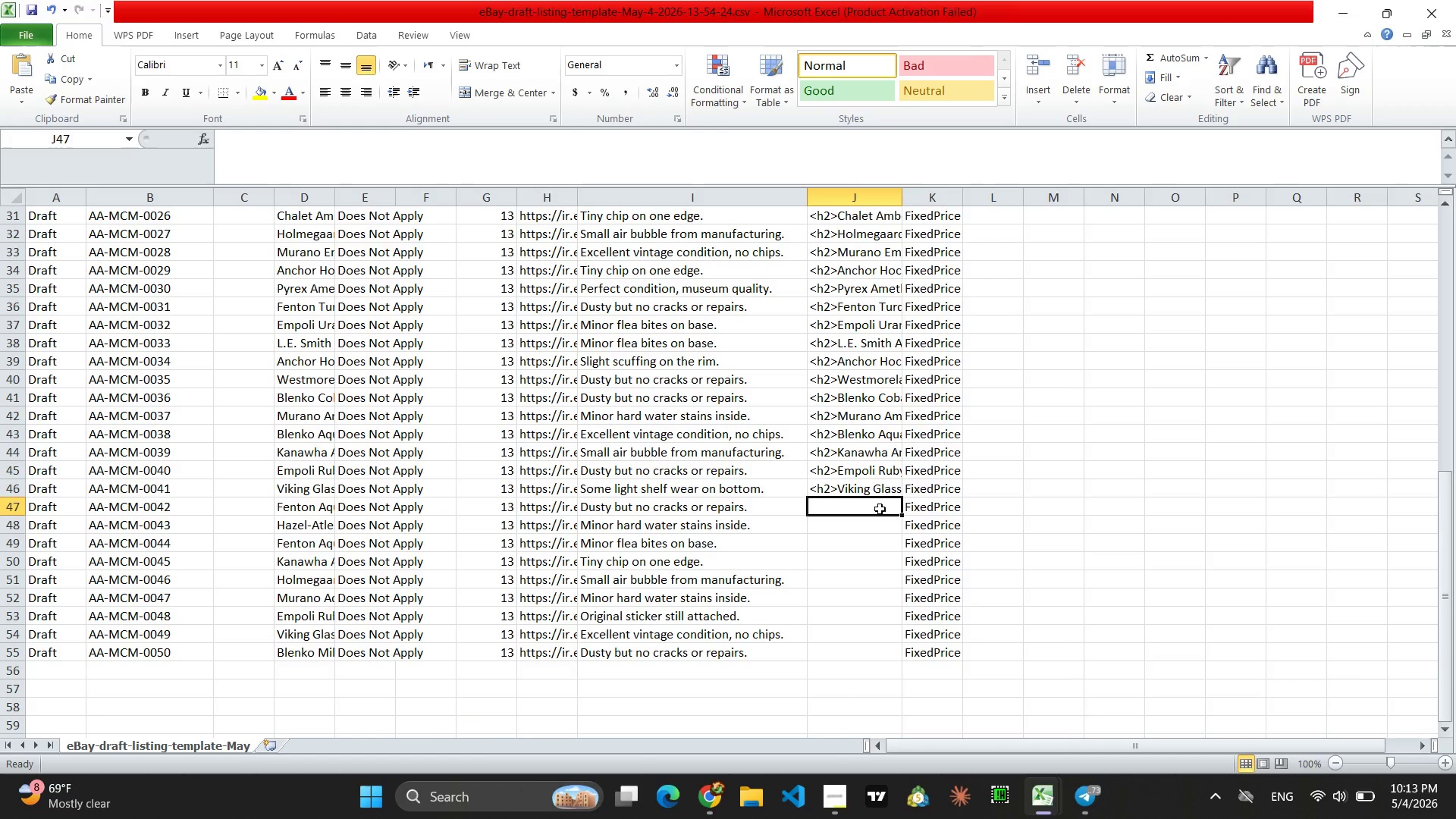 
key(Control+V)
 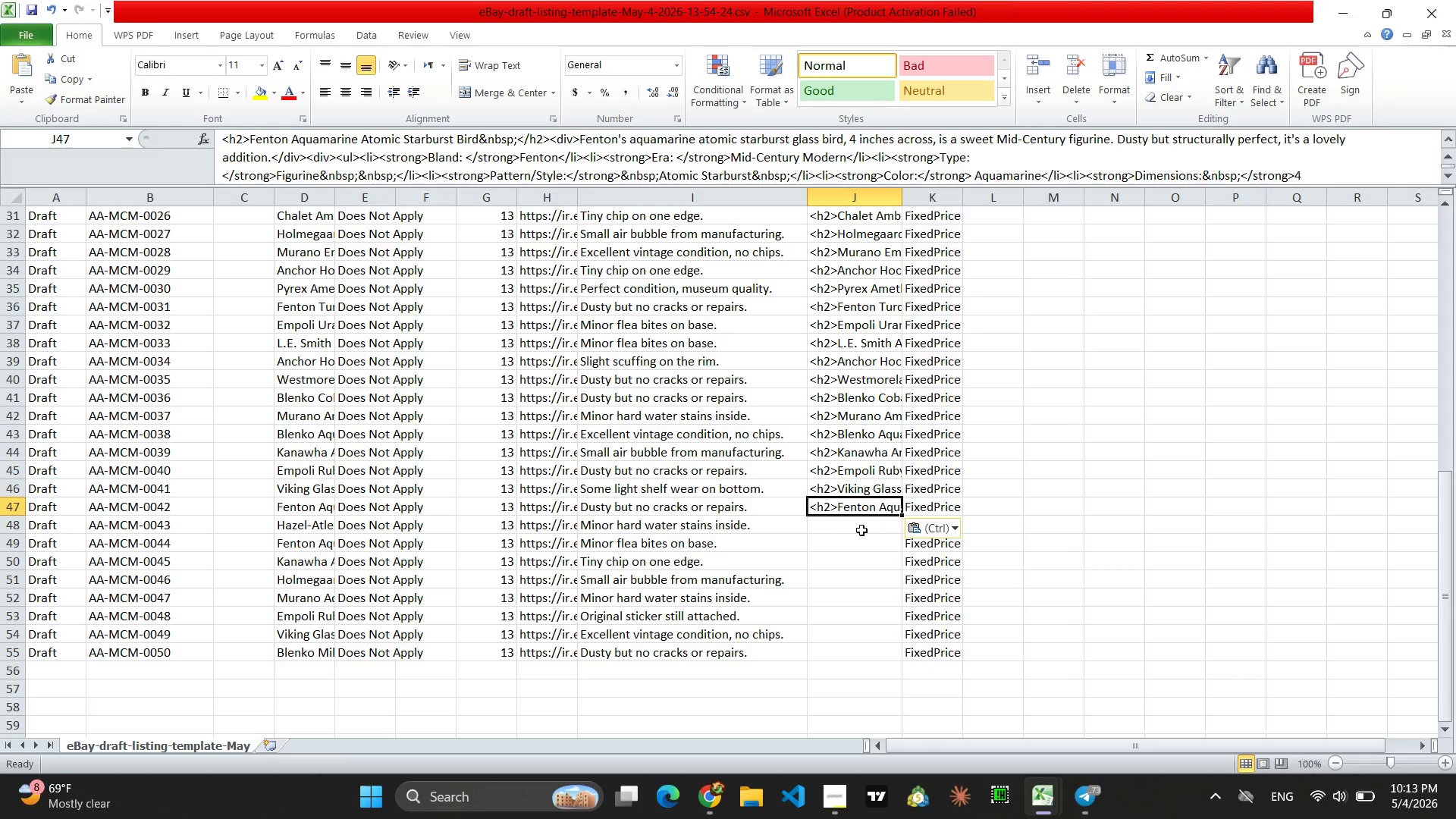 
left_click([861, 530])
 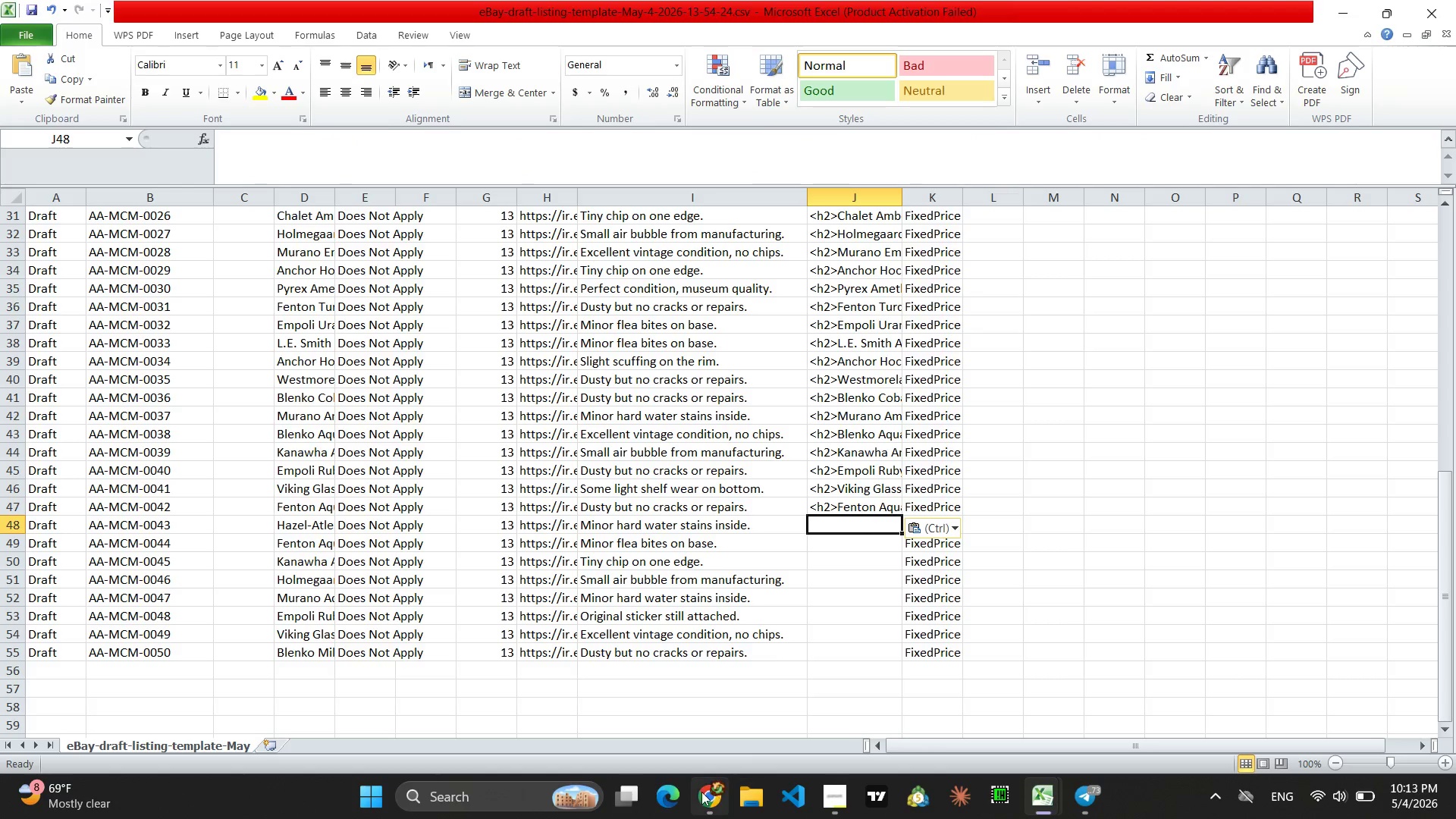 
left_click([694, 793])
 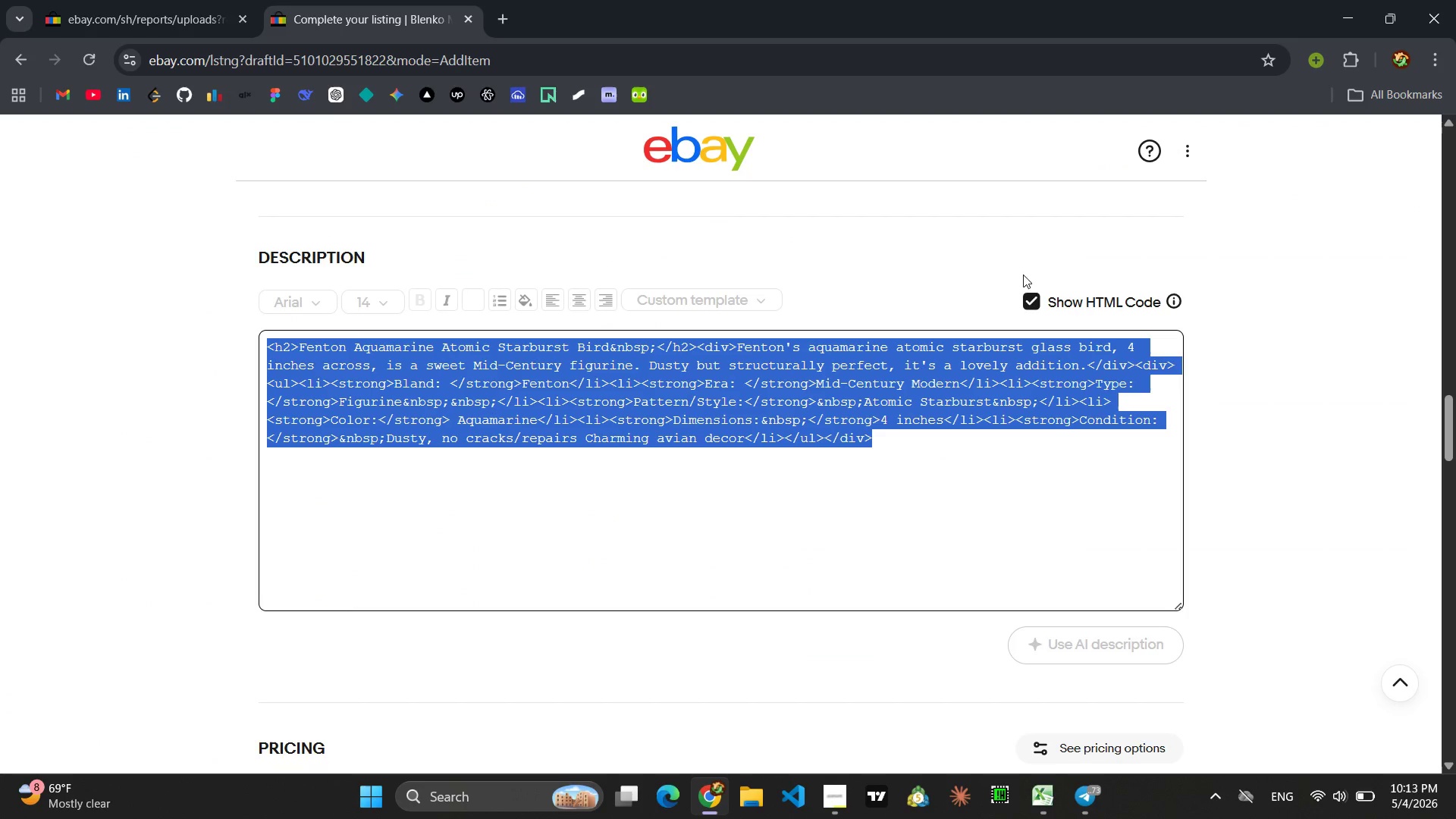 
left_click([1025, 296])
 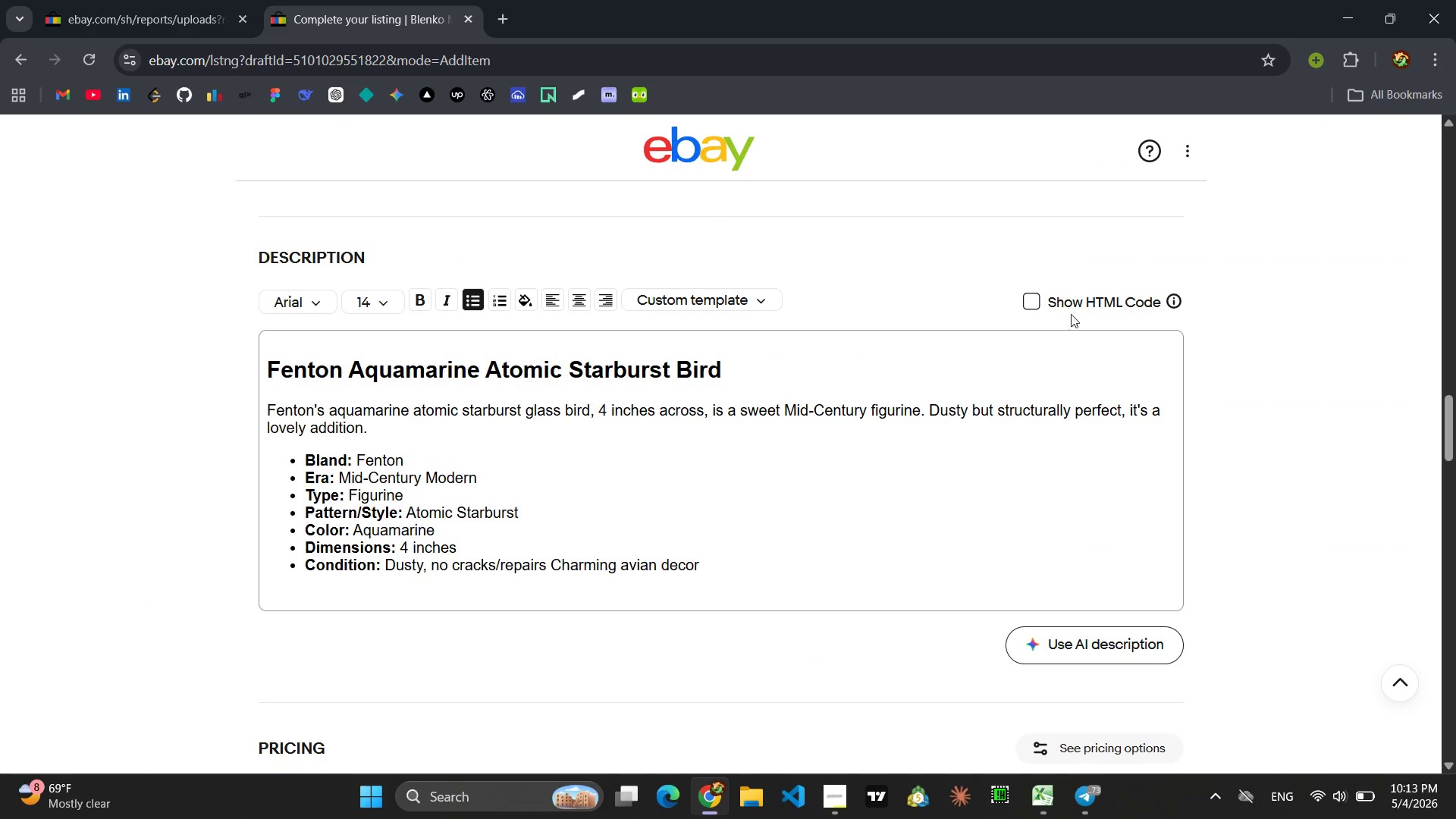 
wait(7.0)
 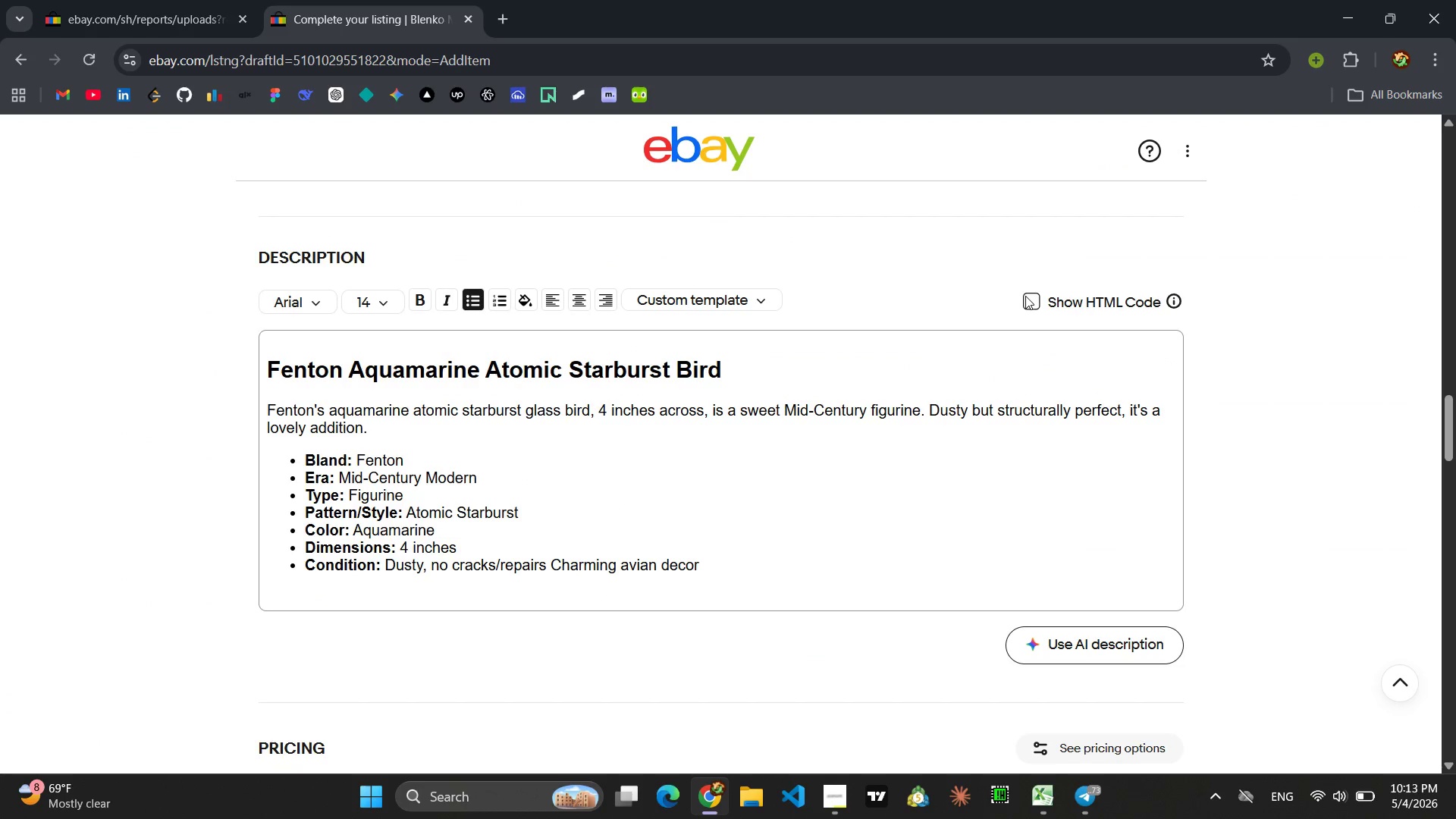 
left_click_drag(start_coordinate=[729, 375], to_coordinate=[271, 369])
 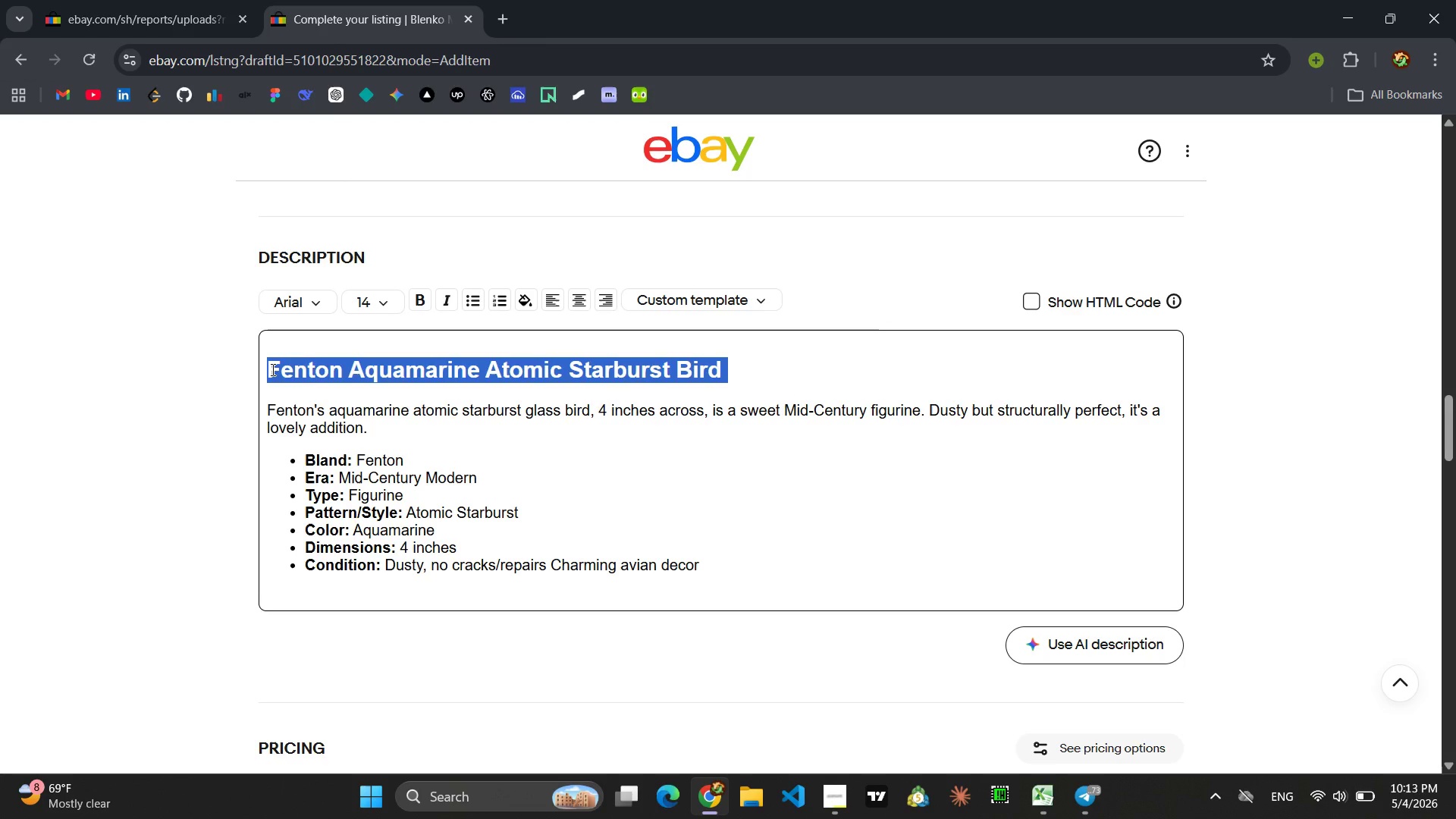 
type(Hazel-Alt)
key(Backspace)
key(Backspace)
type(tlas Uraninu)
key(Backspace)
key(Backspace)
type(um Moon & Star Piee)
key(Backspace)
type(ce)
 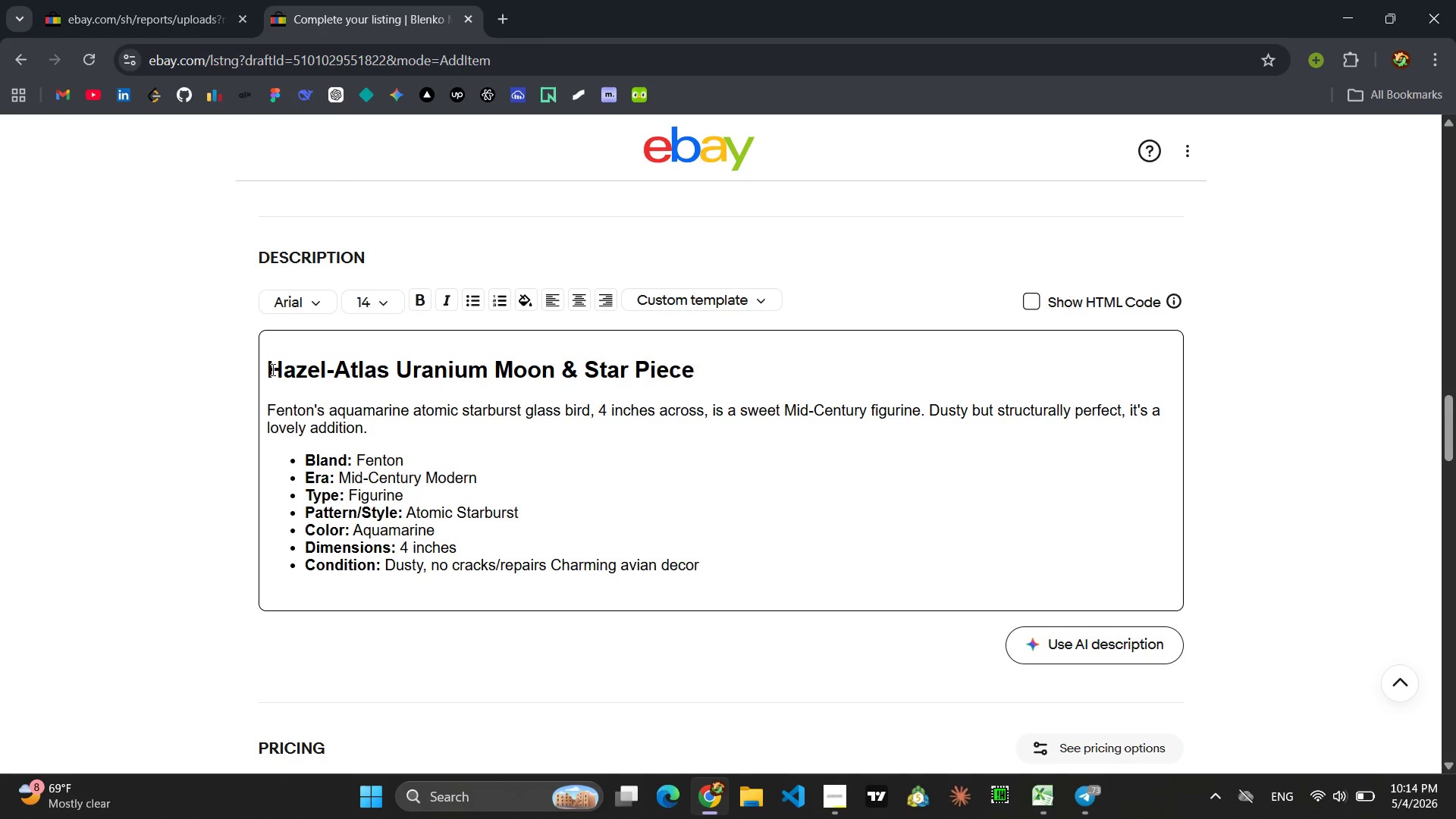 
left_click_drag(start_coordinate=[375, 426], to_coordinate=[249, 410])
 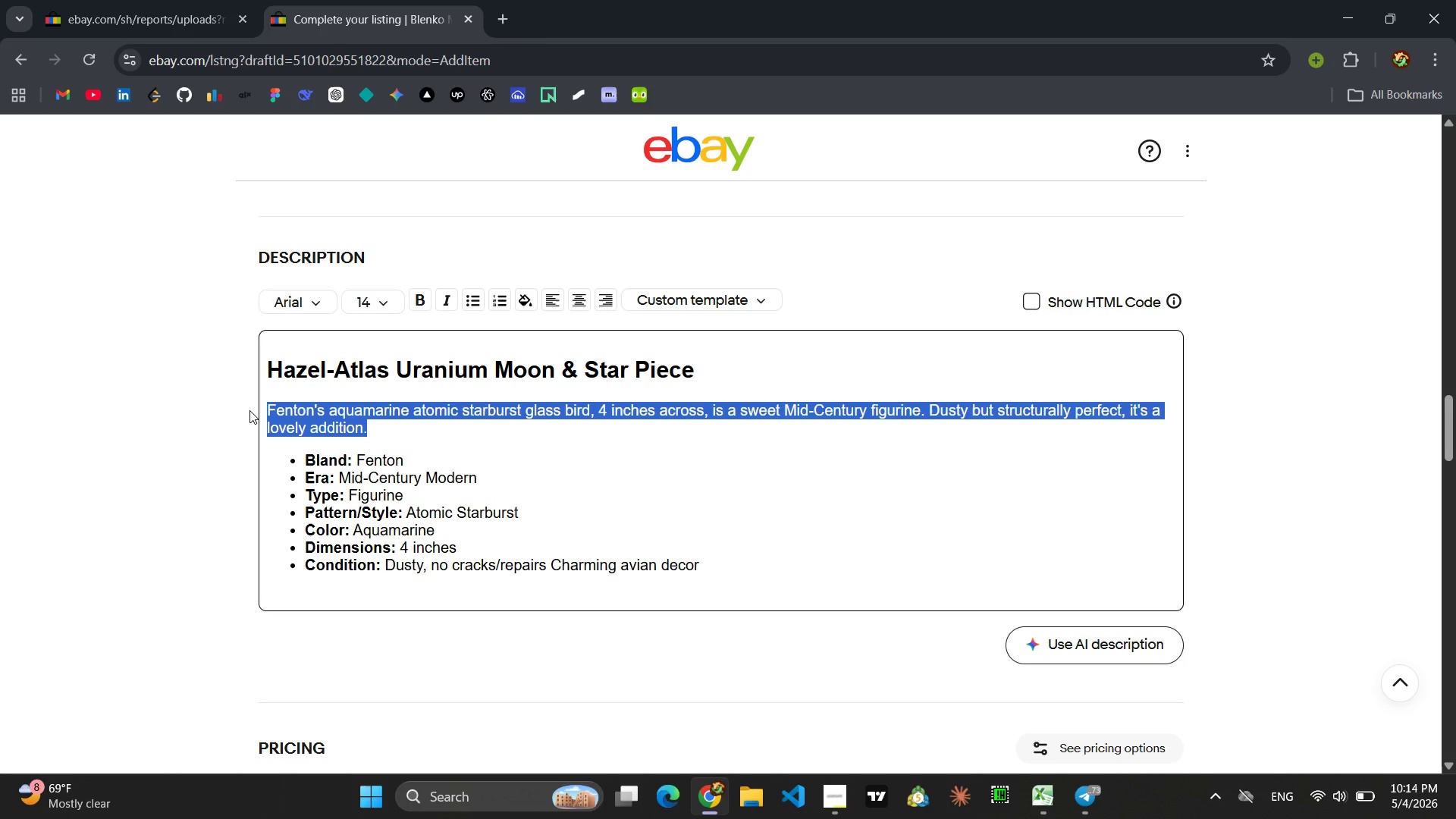 
type(Hazel-Atlas uranimu)
key(Backspace)
key(Backspace)
type(um green moon and star glass )
key(Backspace)
type(, 4 inches in diamerter)
key(Backspace)
key(Backspace)
key(Backspace)
type(ter)
key(Backspace)
key(Backspace)
key(Backspace)
key(Backspace)
type(ter, is a Mid-Century gem. Minor hard water stains inside exist )
key(Backspace)
type(, but it glows brightly under UB)
key(Backspace)
type(V light )
key(Backspace)
type(. )
 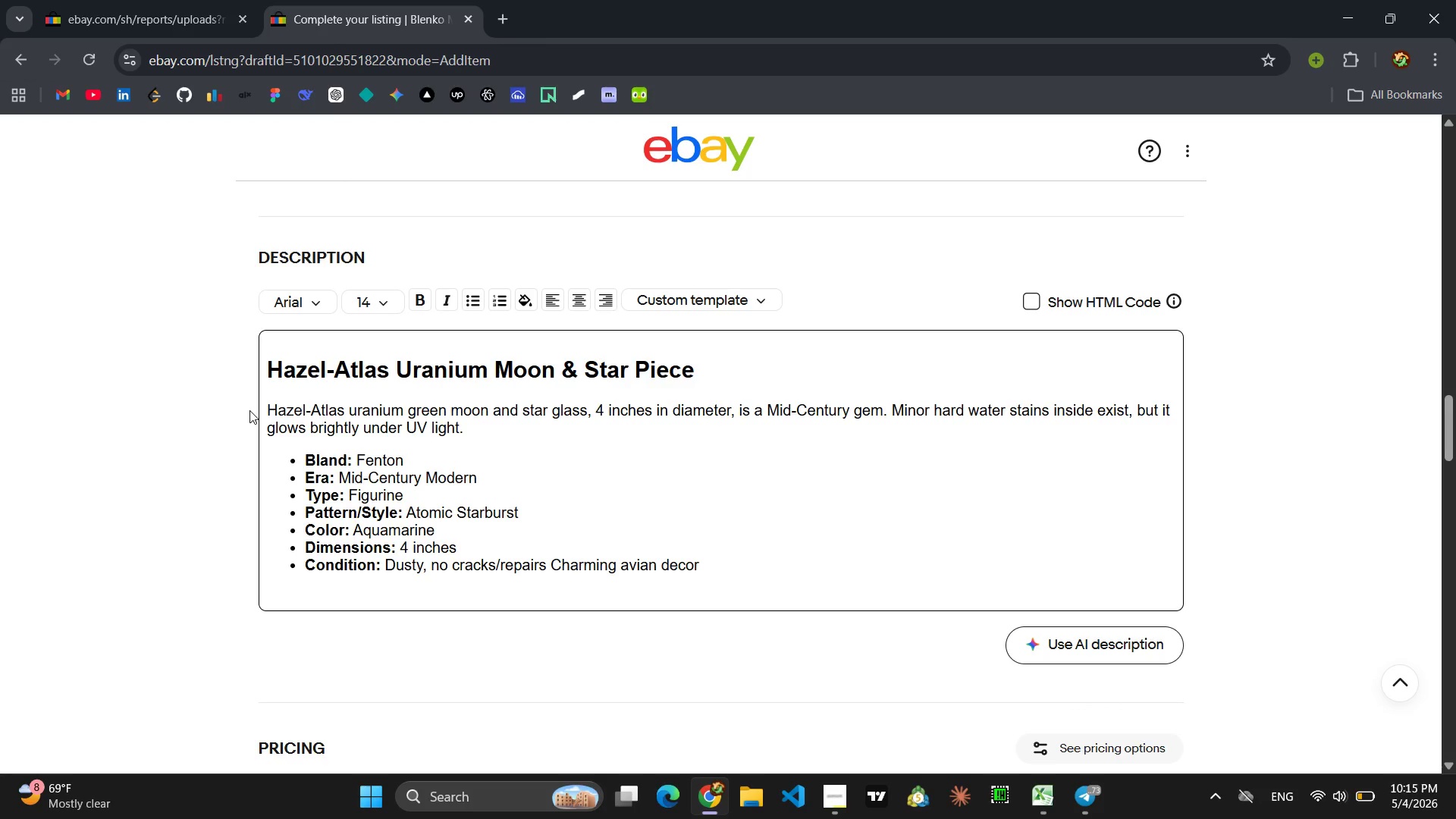 
wait(13.39)
 